 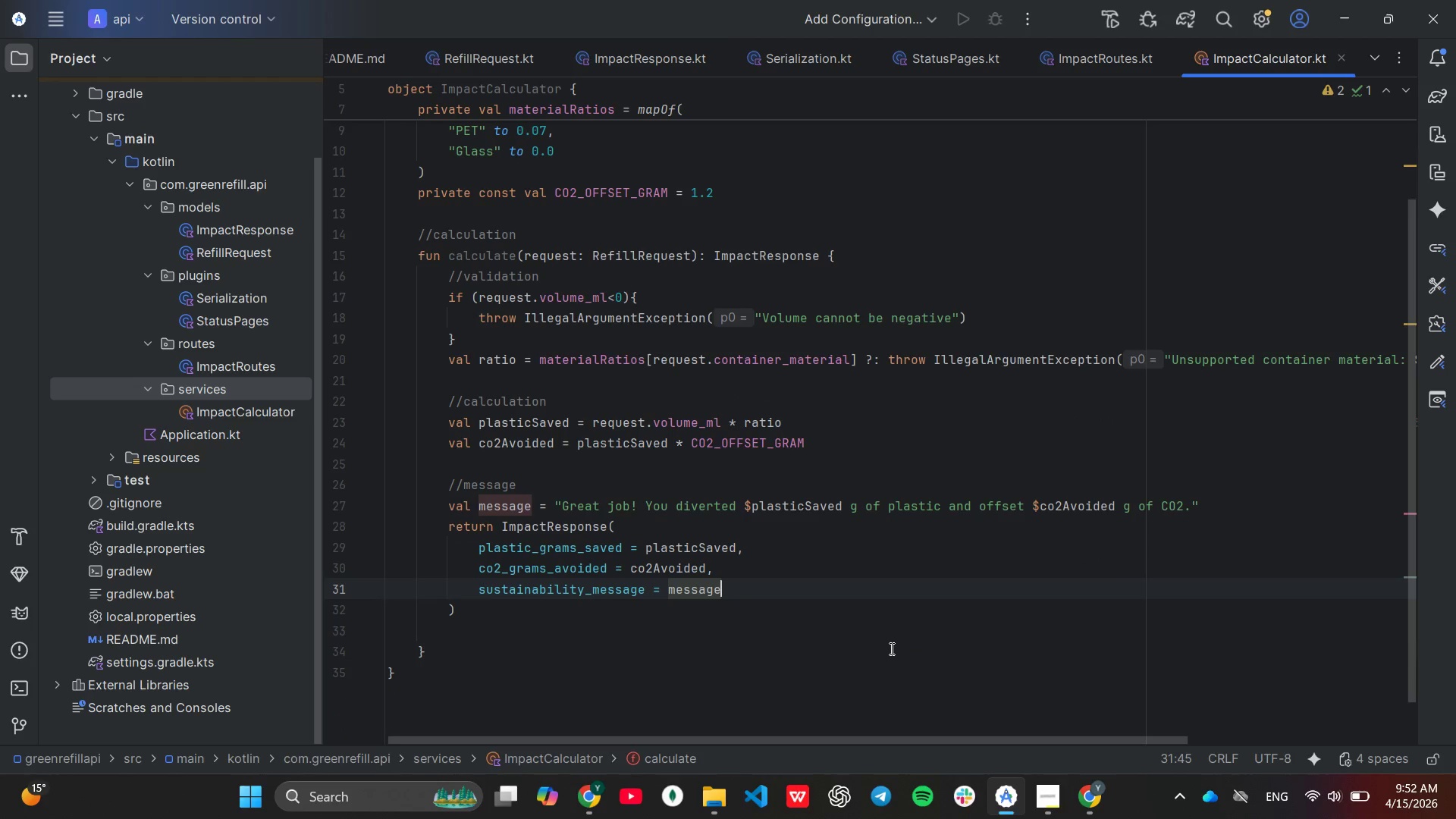 
left_click([821, 613])
 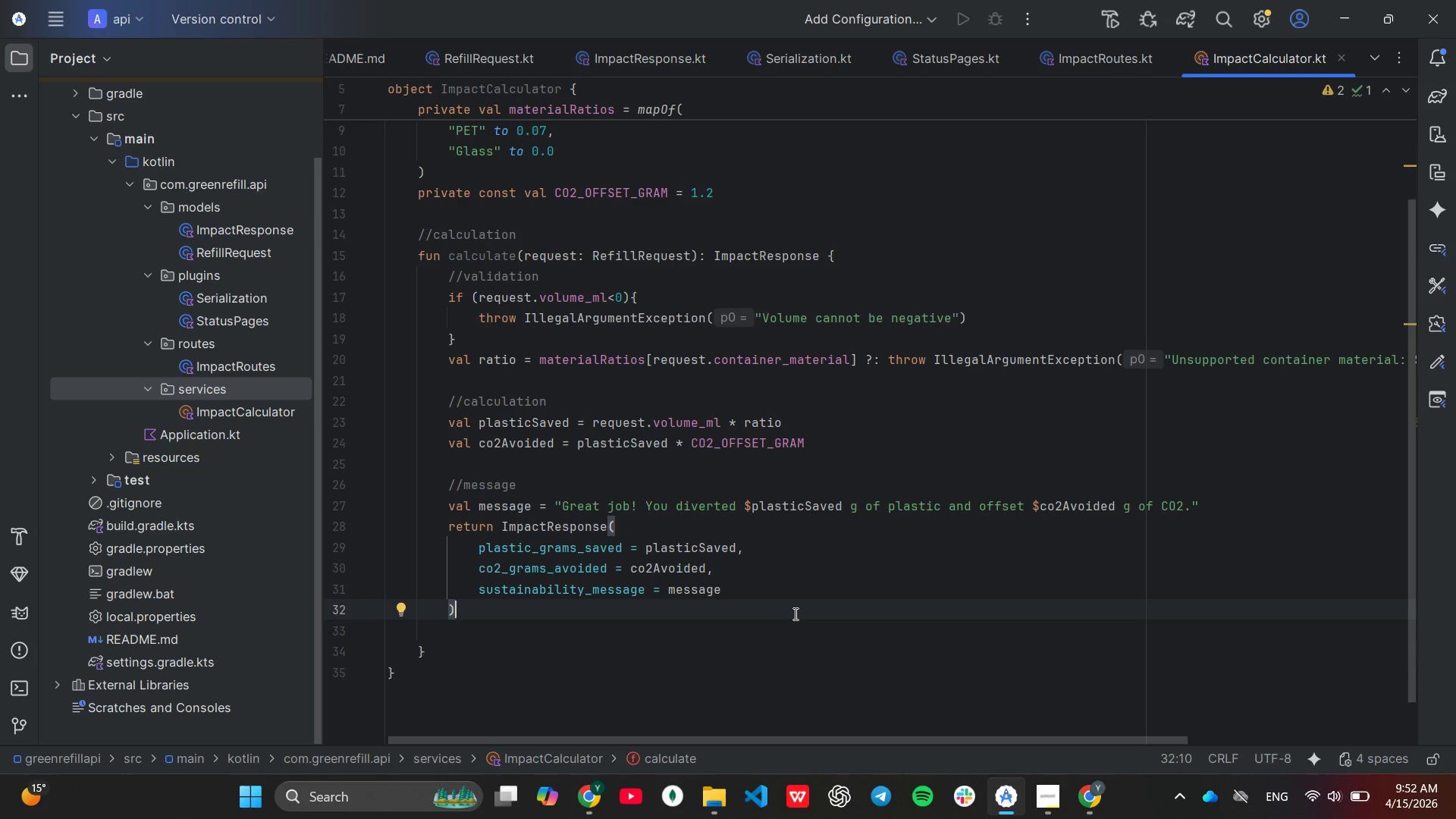 
wait(18.53)
 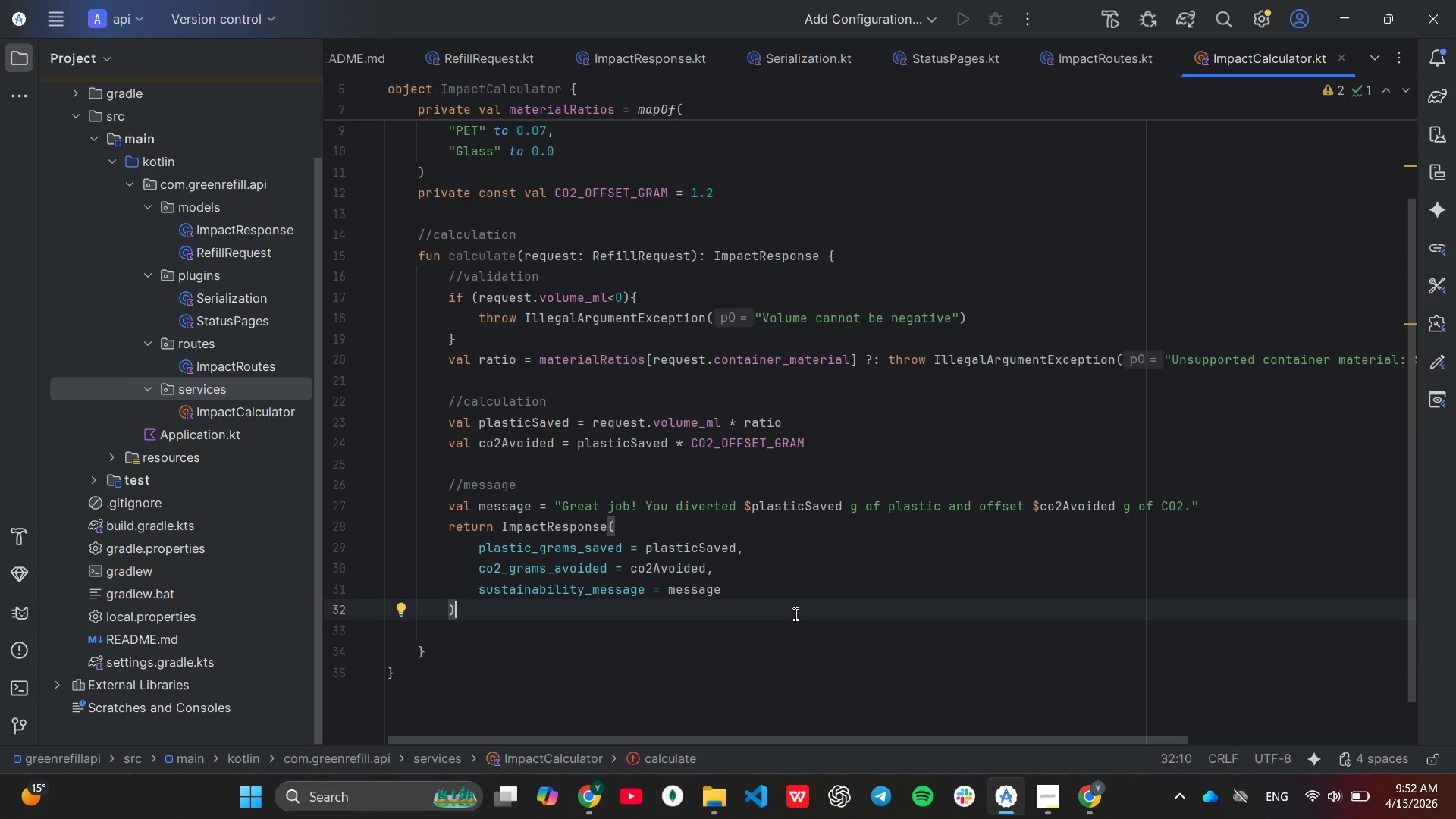 
scroll: coordinate [794, 614], scroll_direction: up, amount: 2.0
 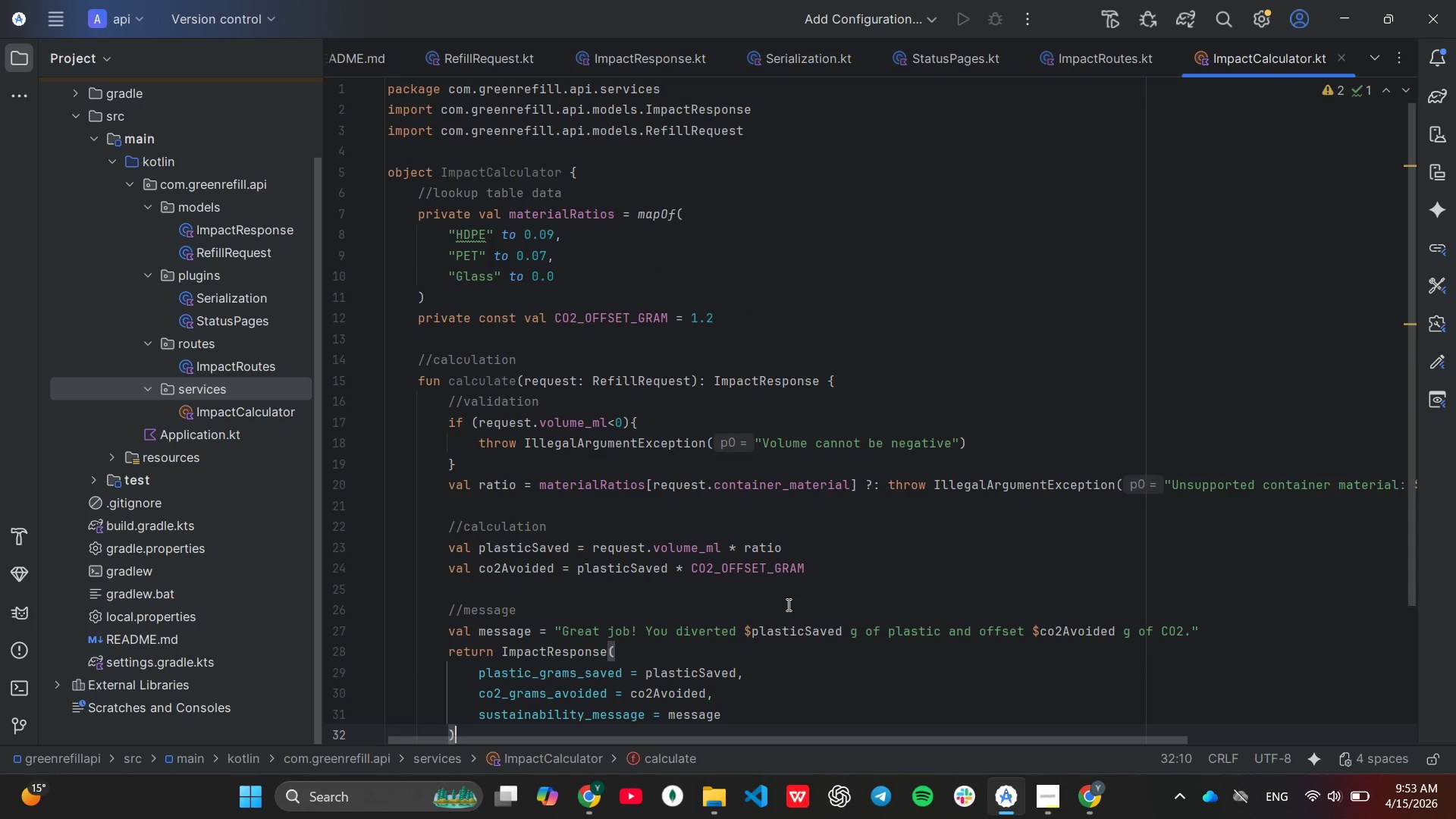 
wait(6.18)
 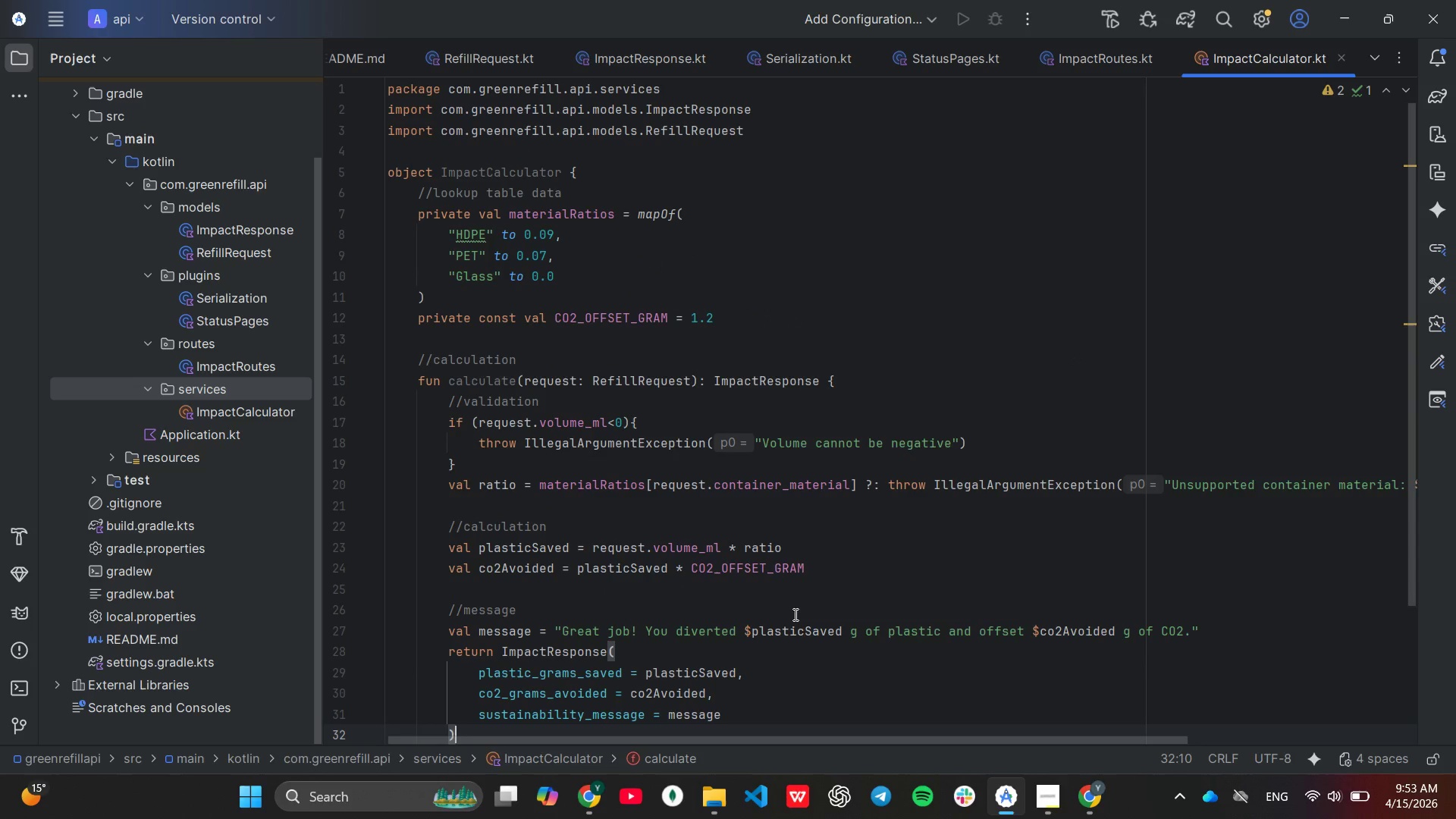 
scroll: coordinate [262, 425], scroll_direction: up, amount: 1.0
 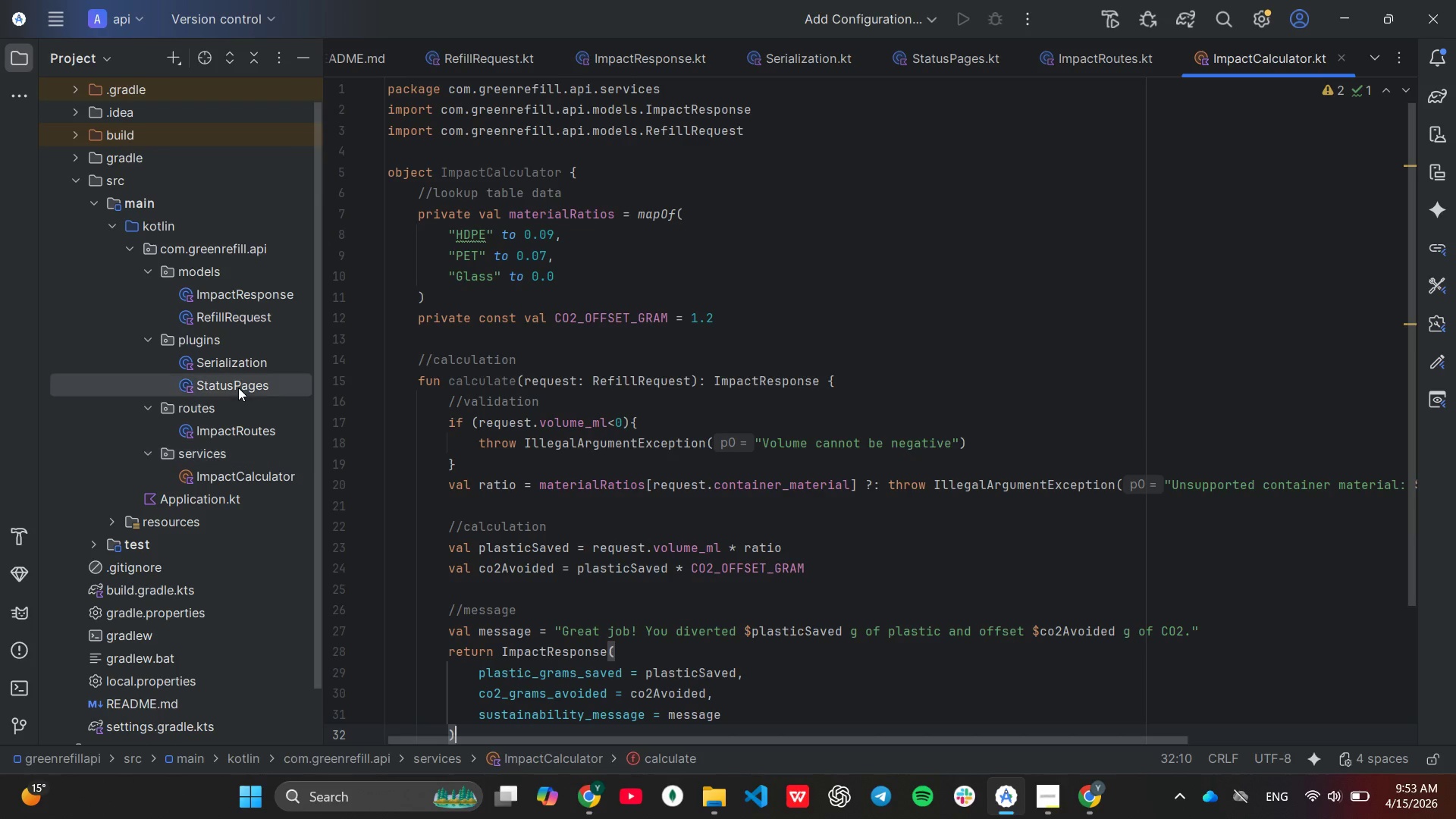 
double_click([238, 388])
 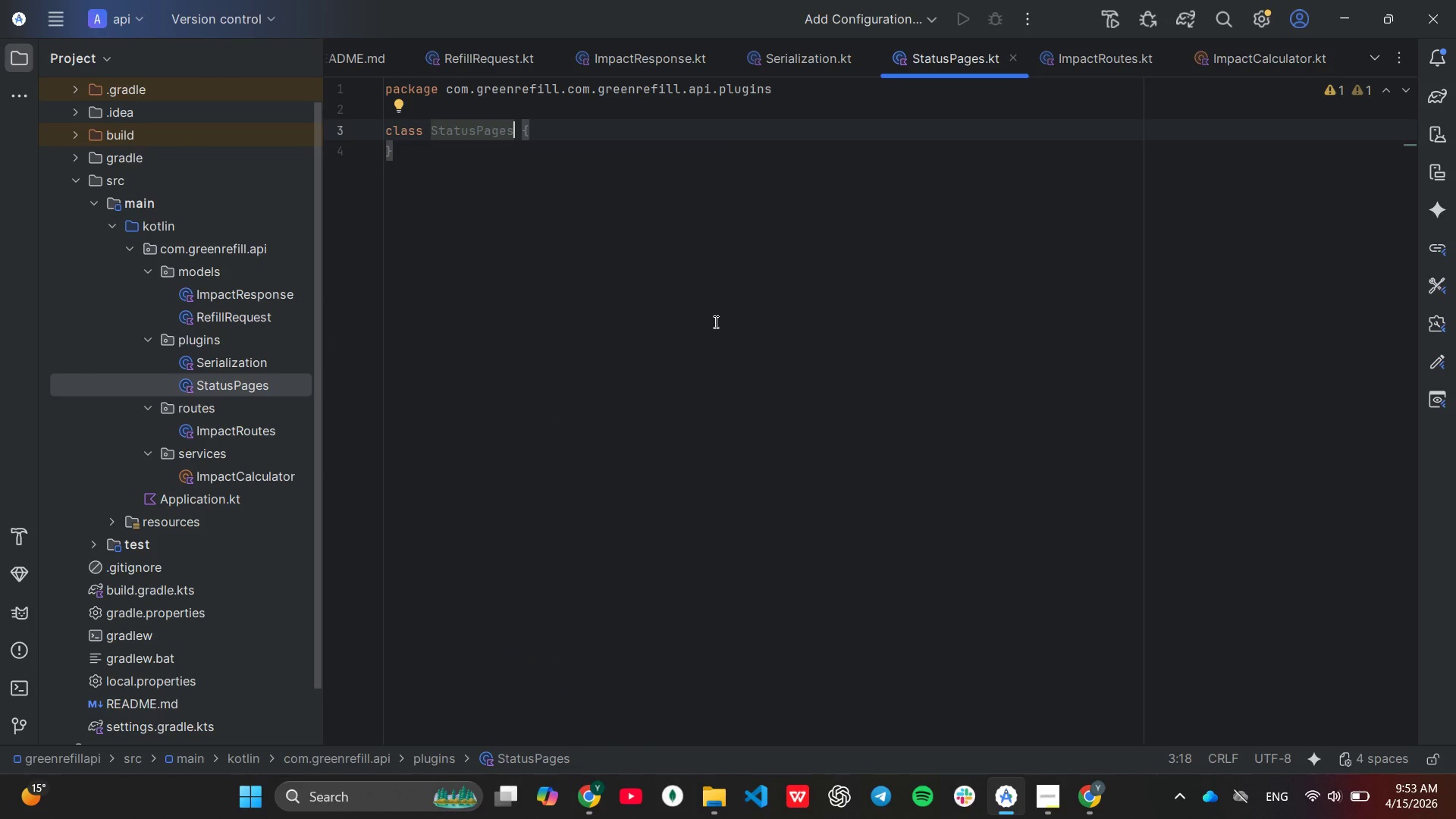 
wait(10.95)
 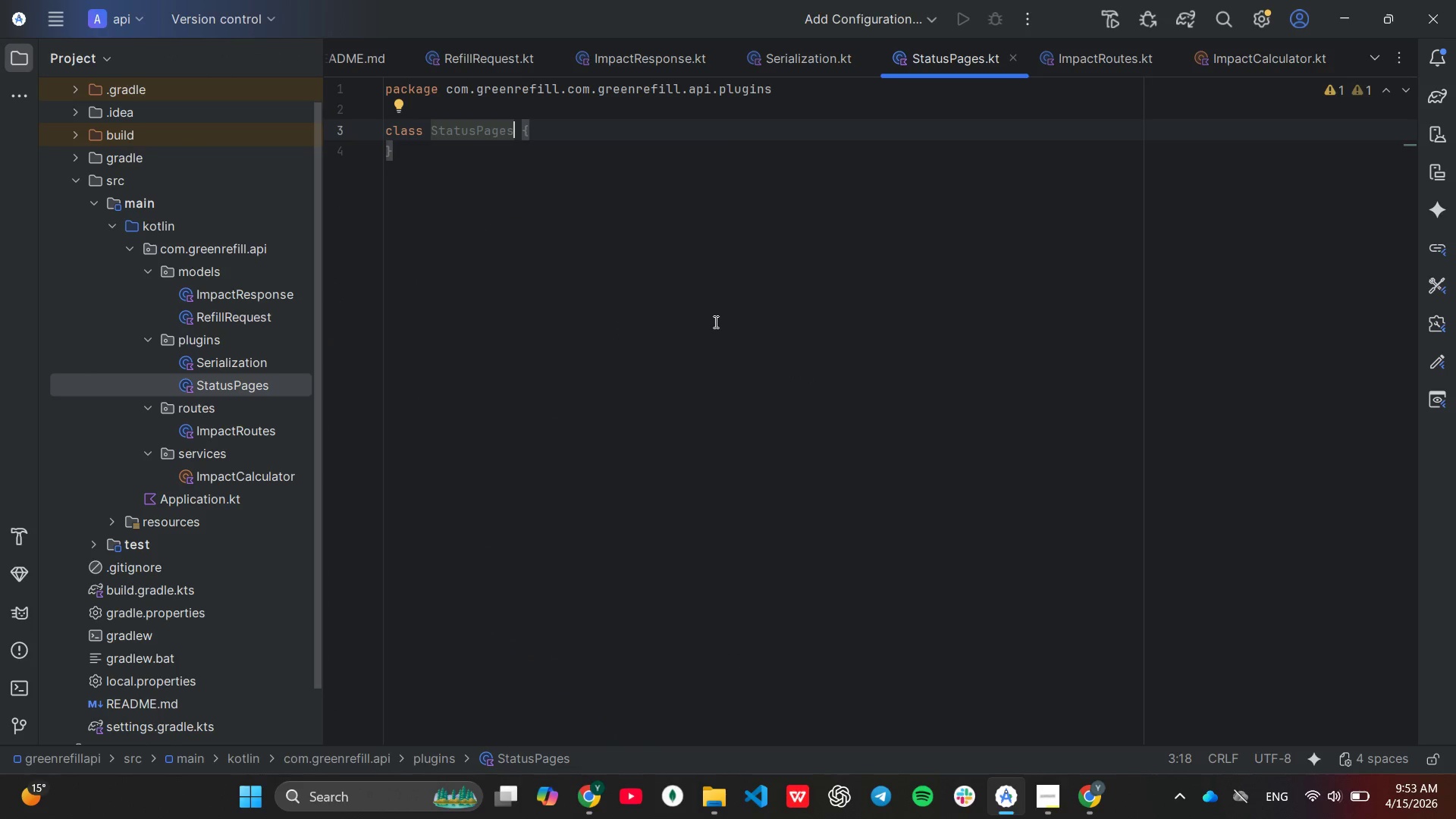 
double_click([241, 472])
 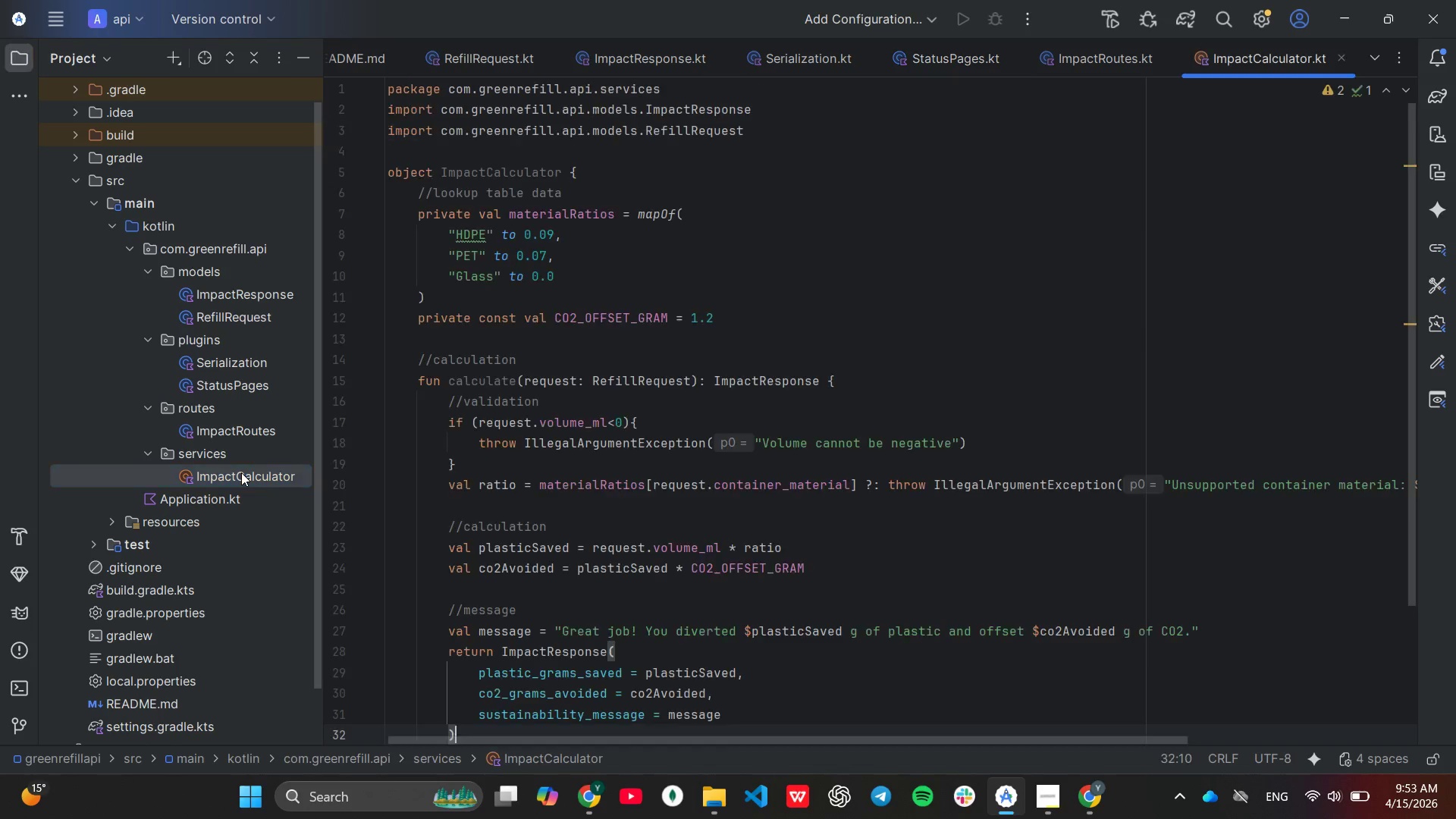 
triple_click([241, 472])
 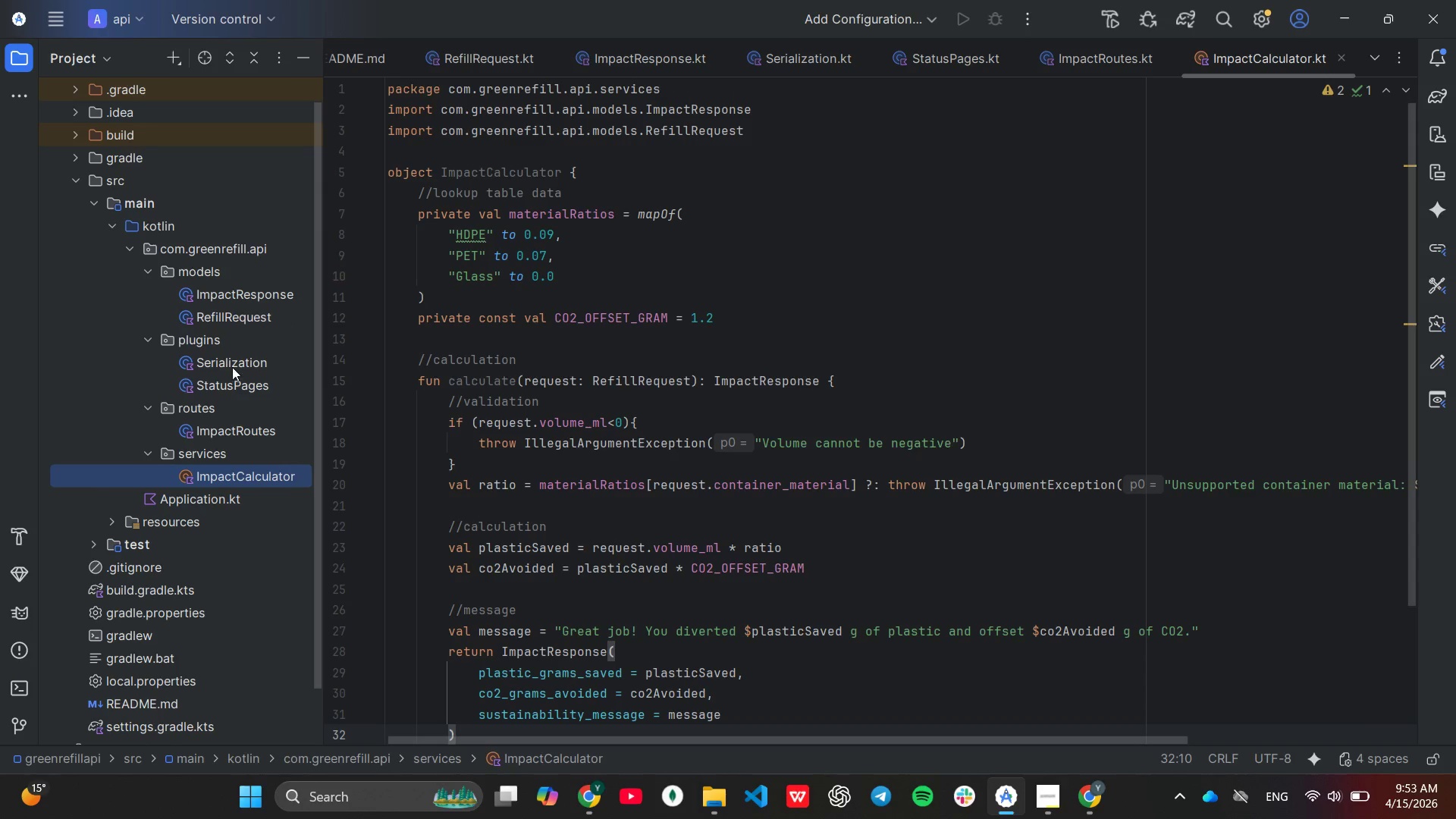 
wait(5.2)
 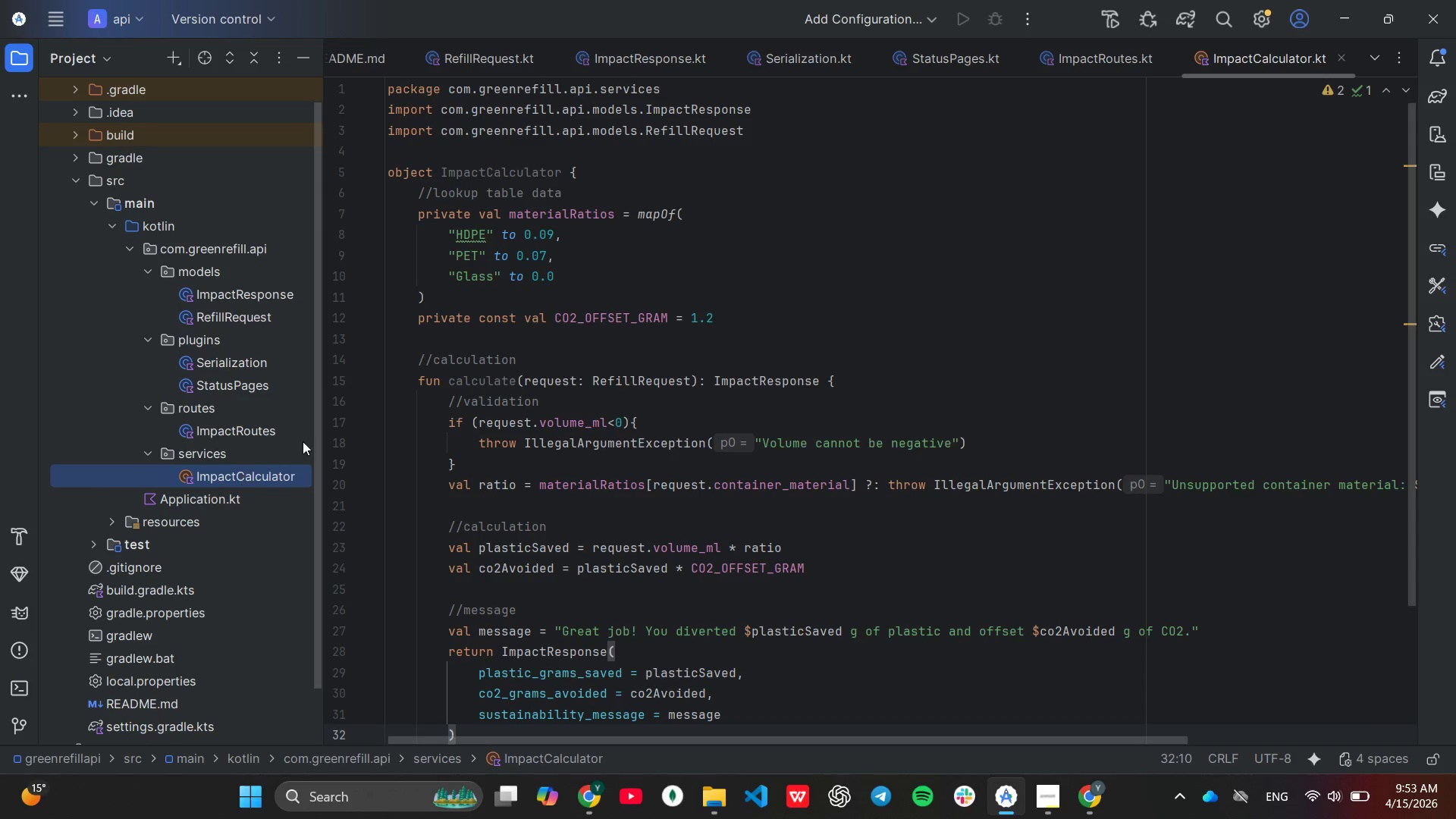 
double_click([224, 381])
 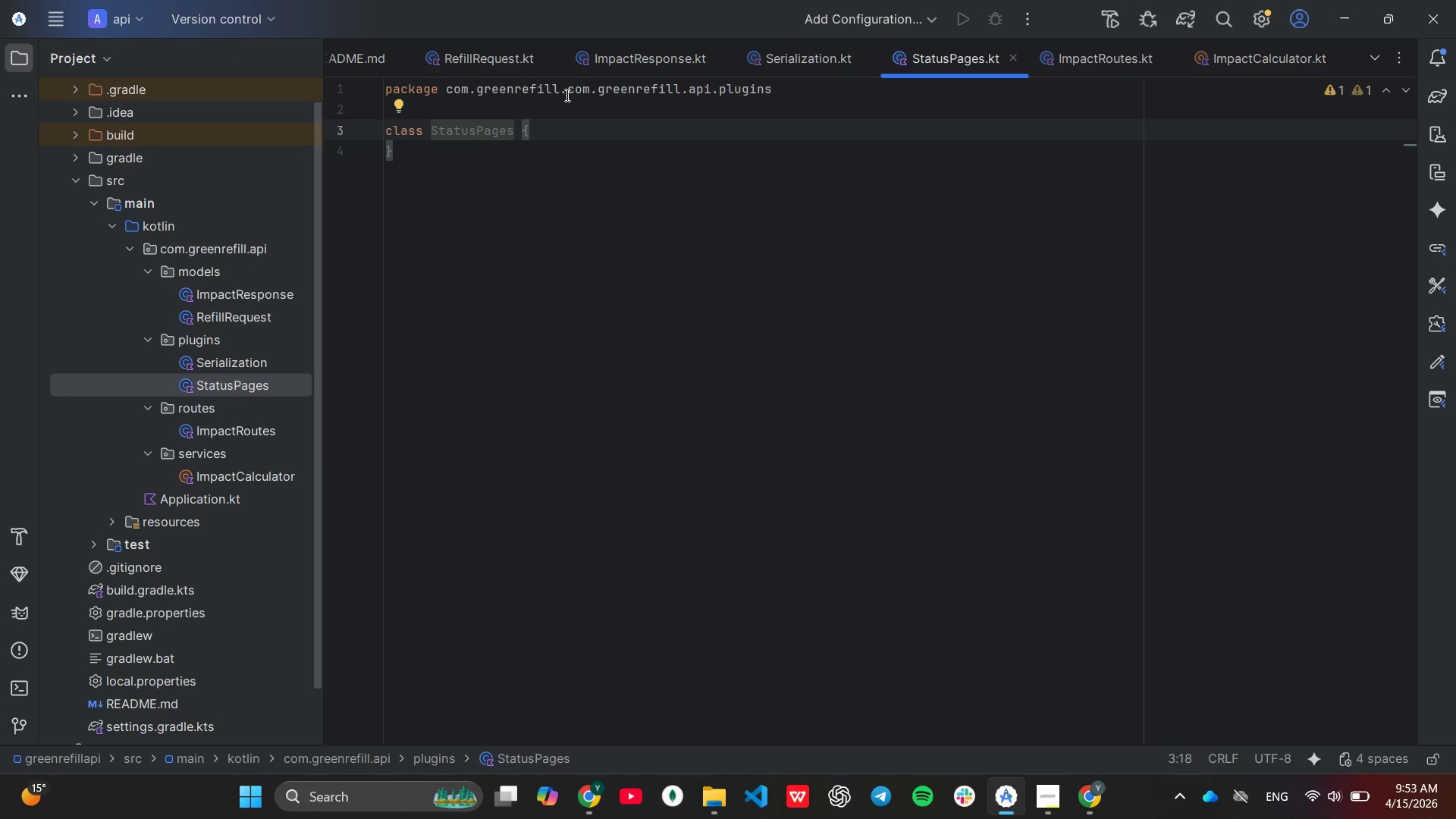 
left_click_drag(start_coordinate=[566, 95], to_coordinate=[551, 86])
 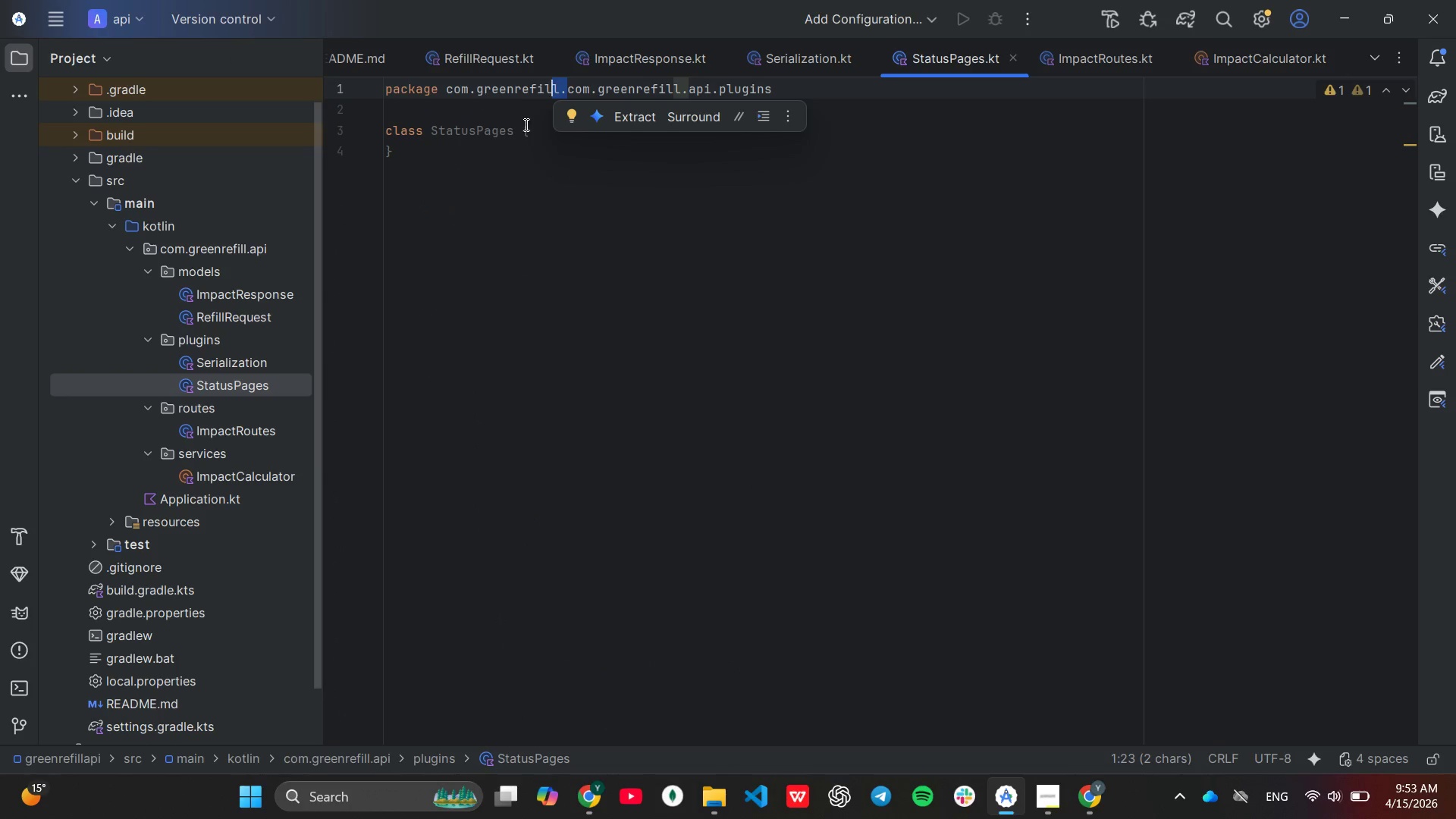 
hold_key(key=Backspace, duration=0.78)
 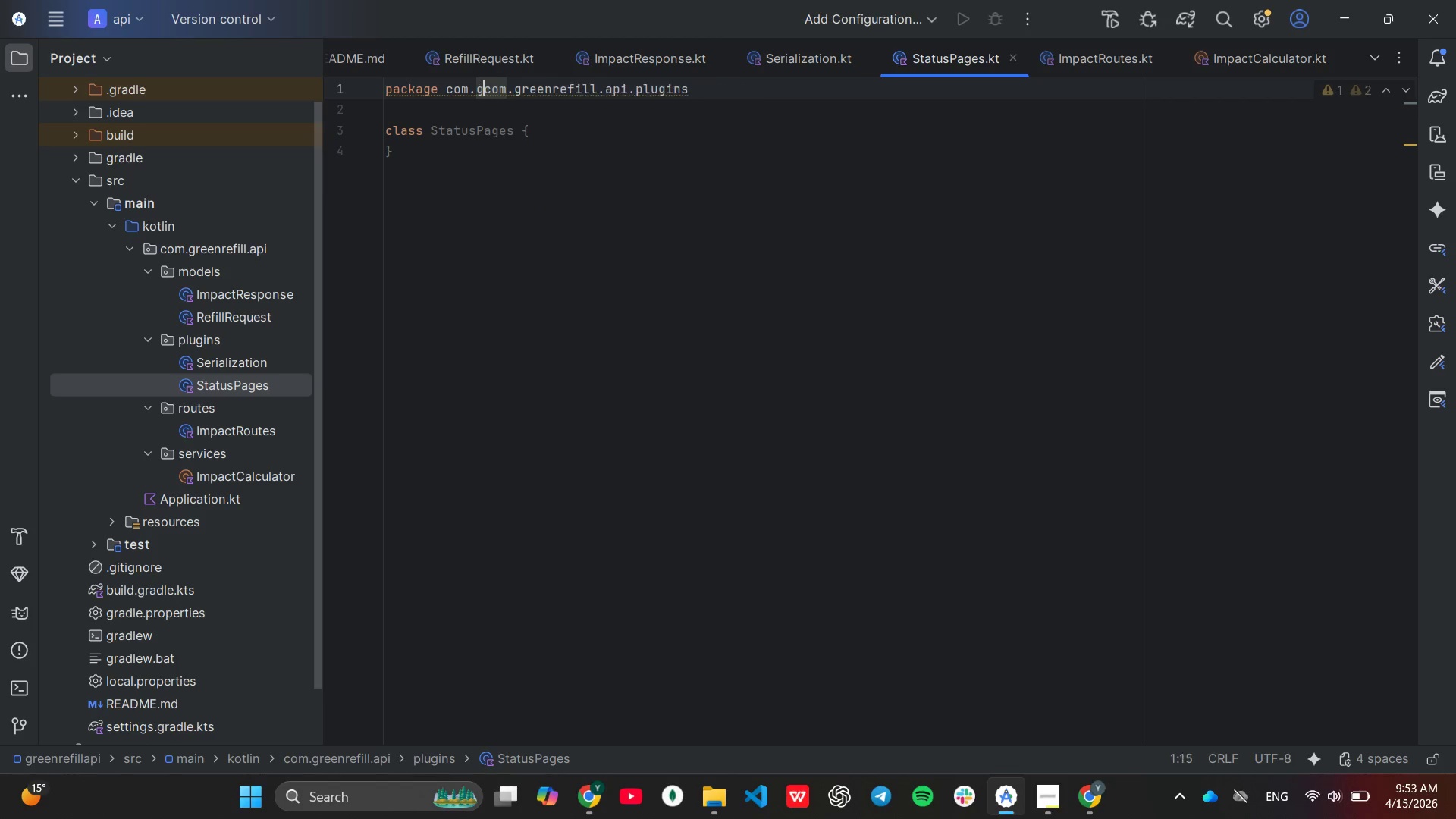 
key(Backspace)
 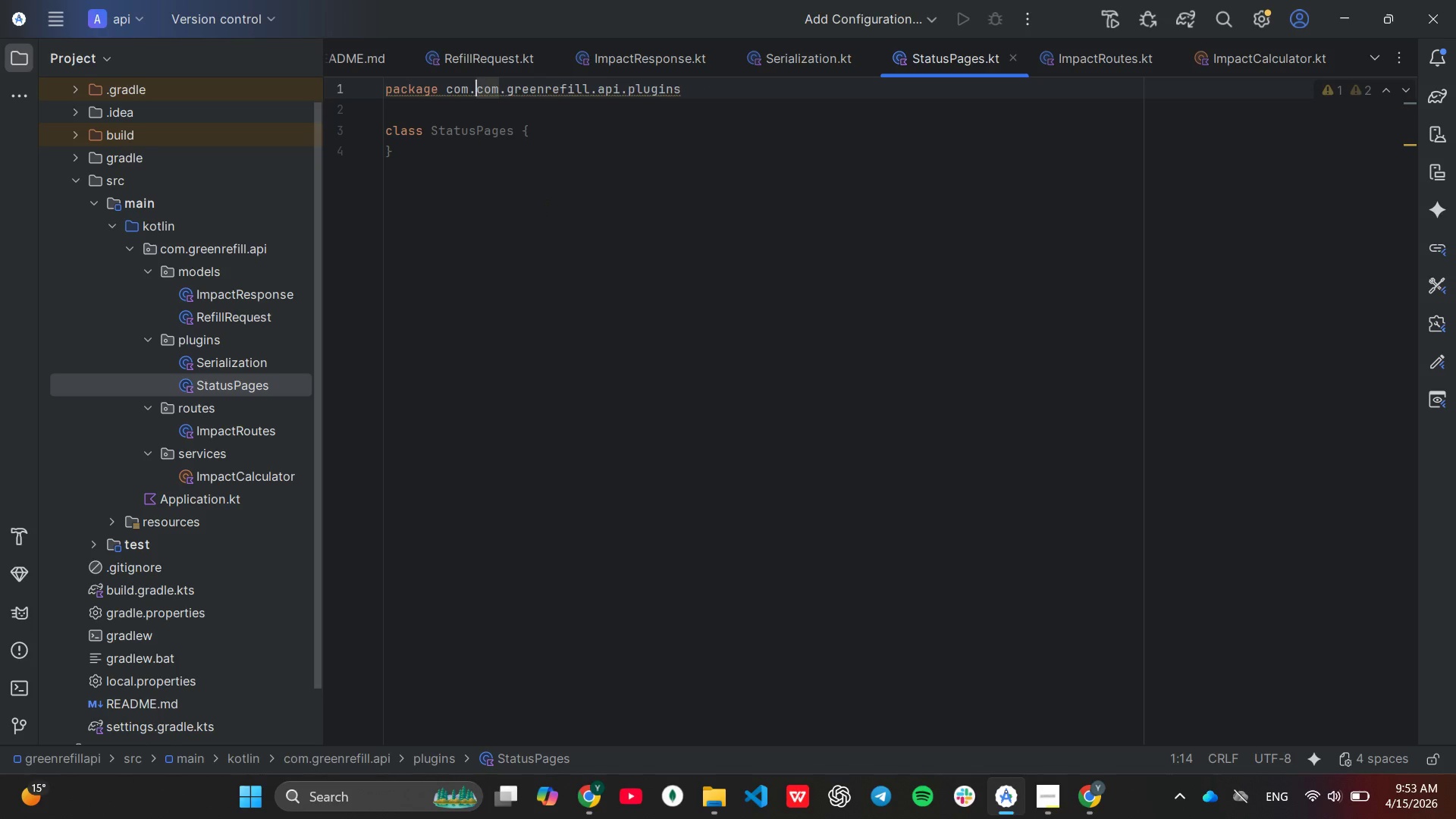 
key(Backspace)
 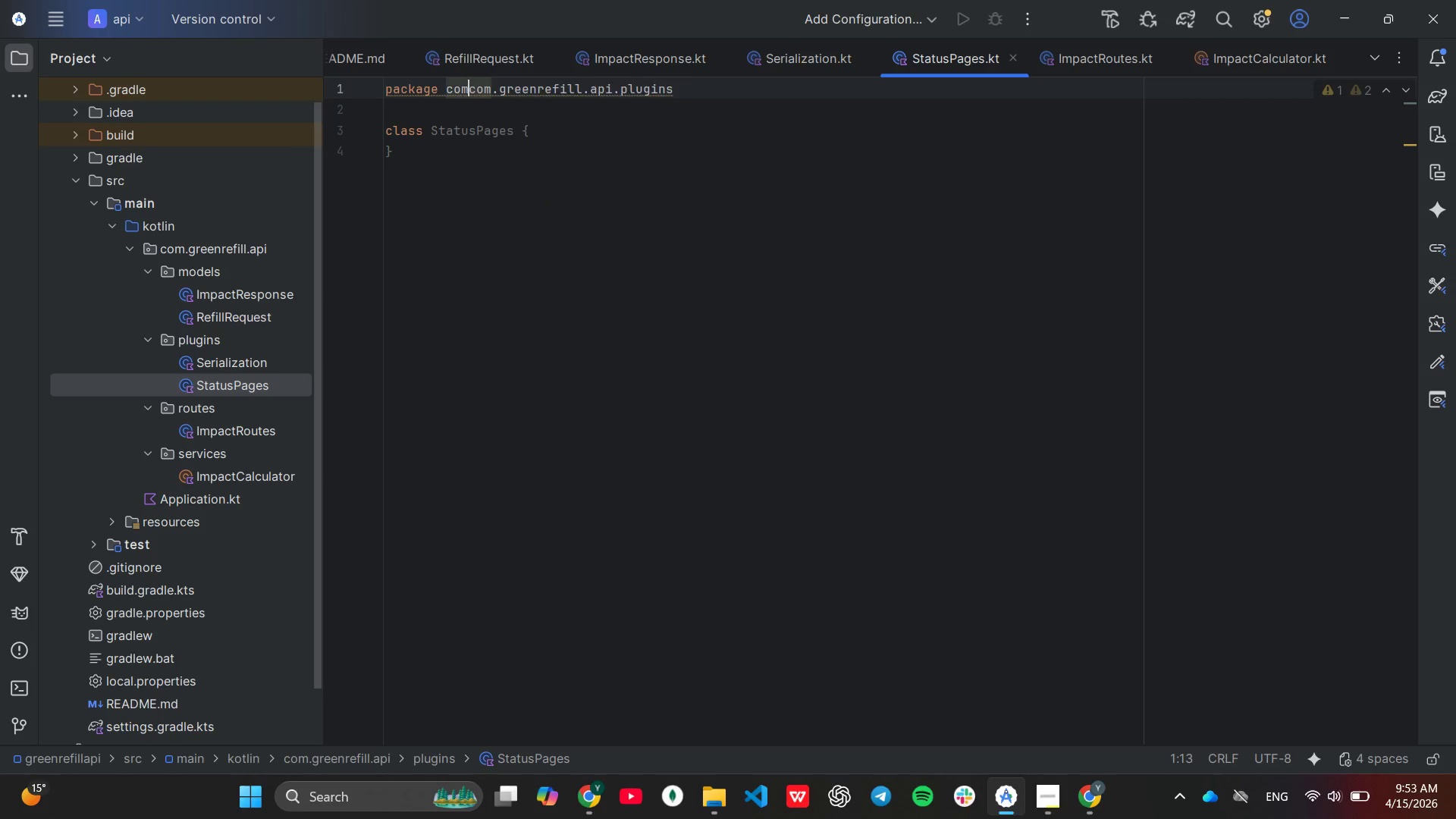 
key(Backspace)
 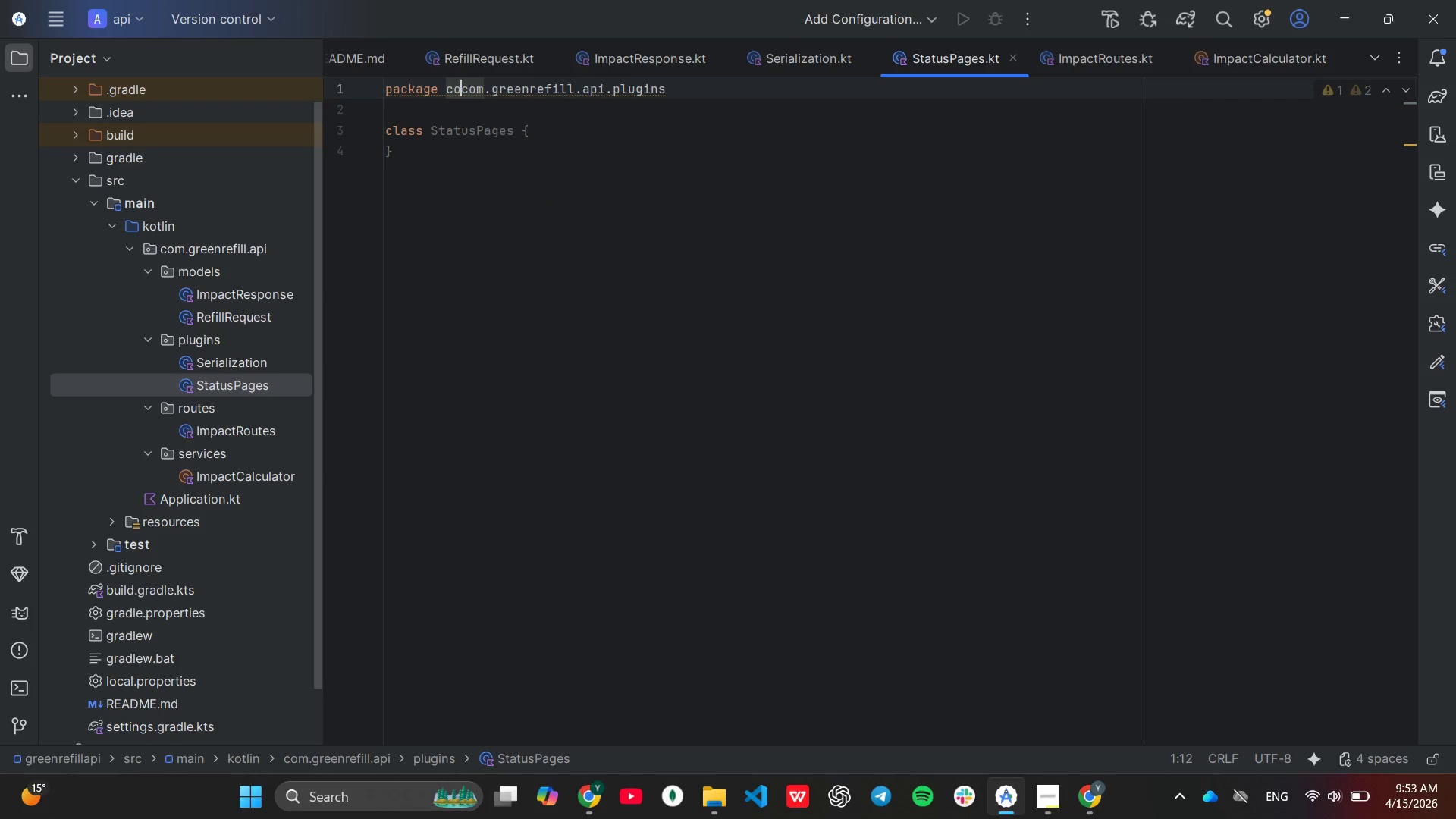 
key(Backspace)
 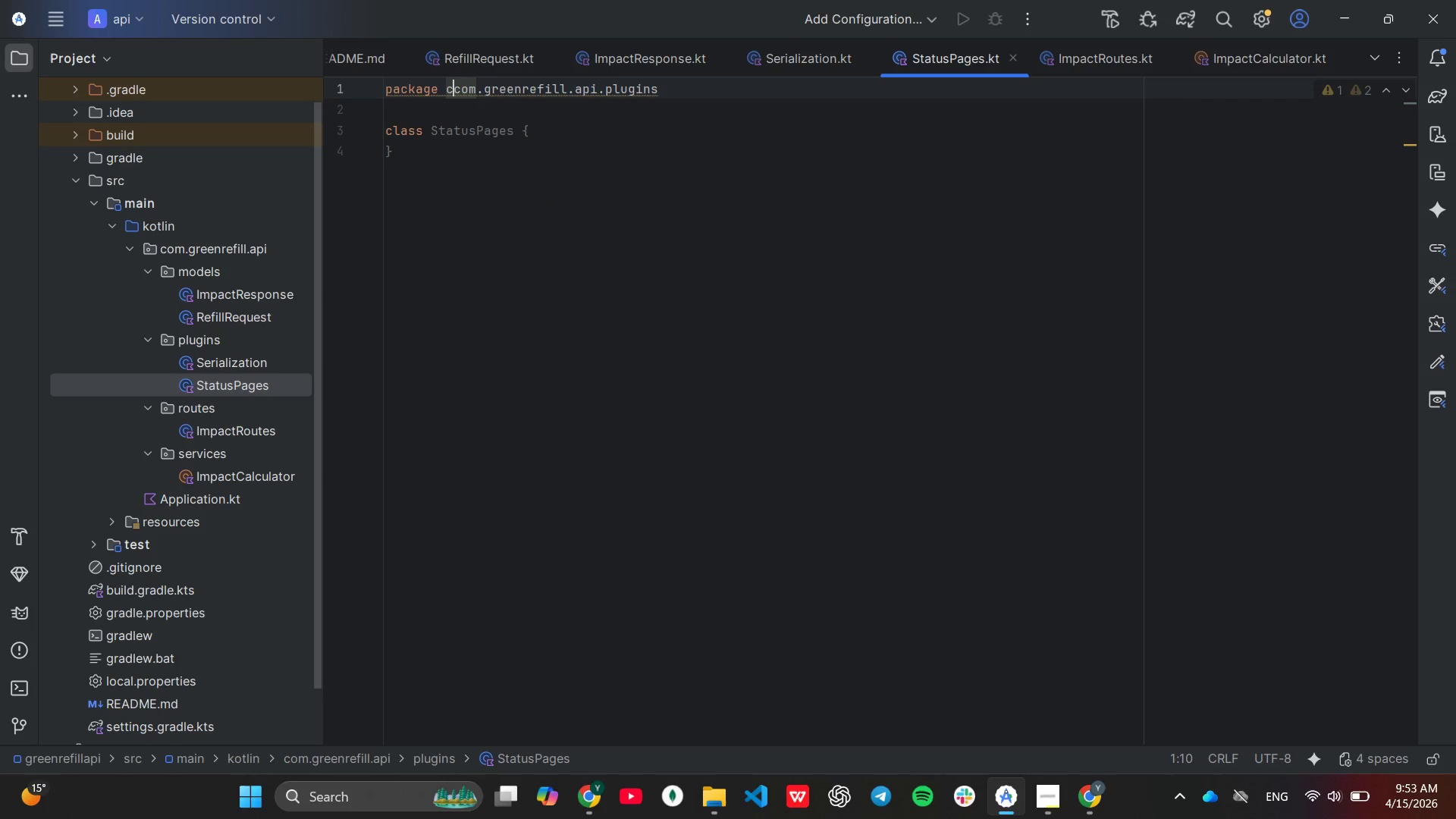 
key(Backspace)
 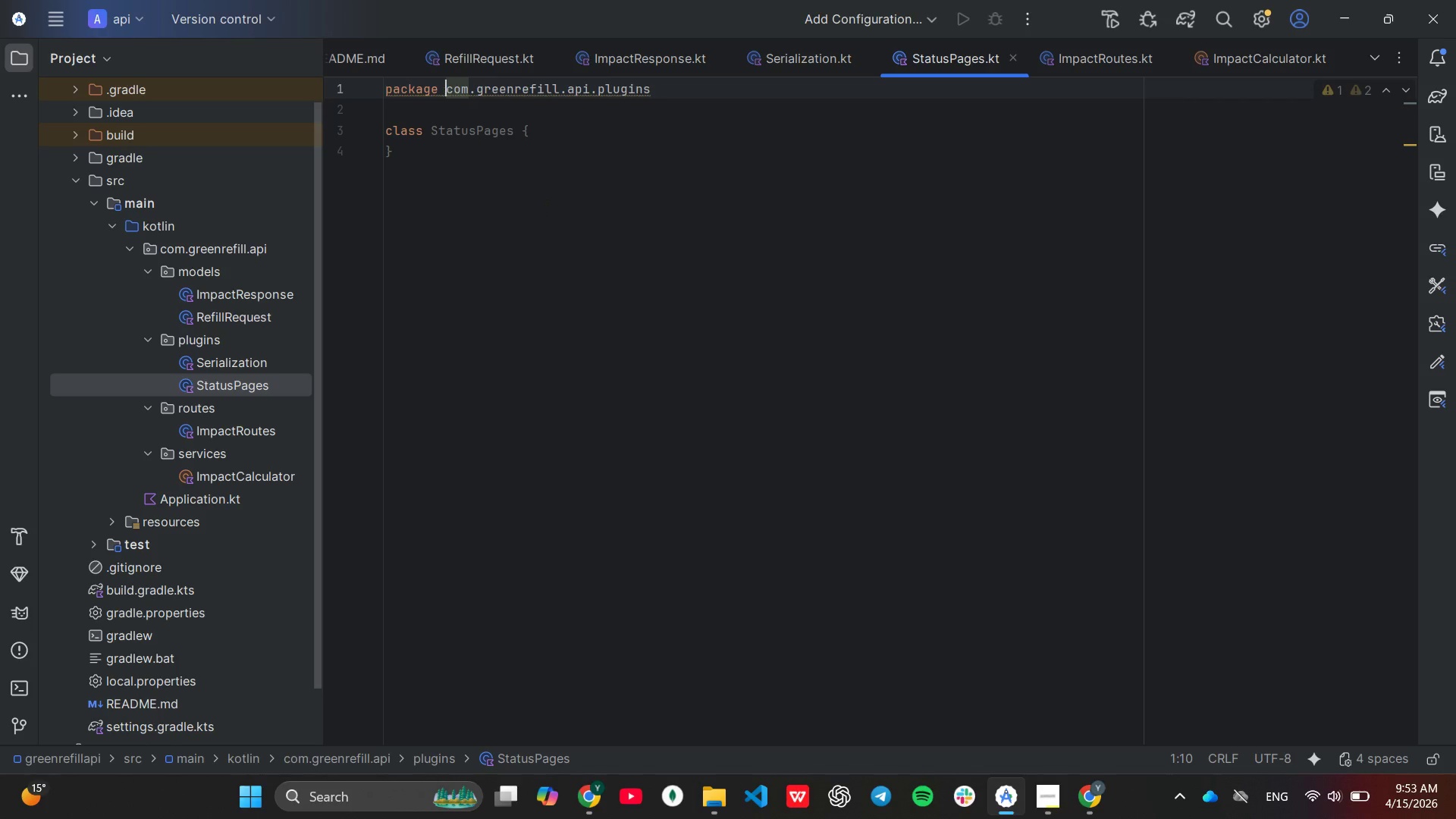 
key(Backspace)
 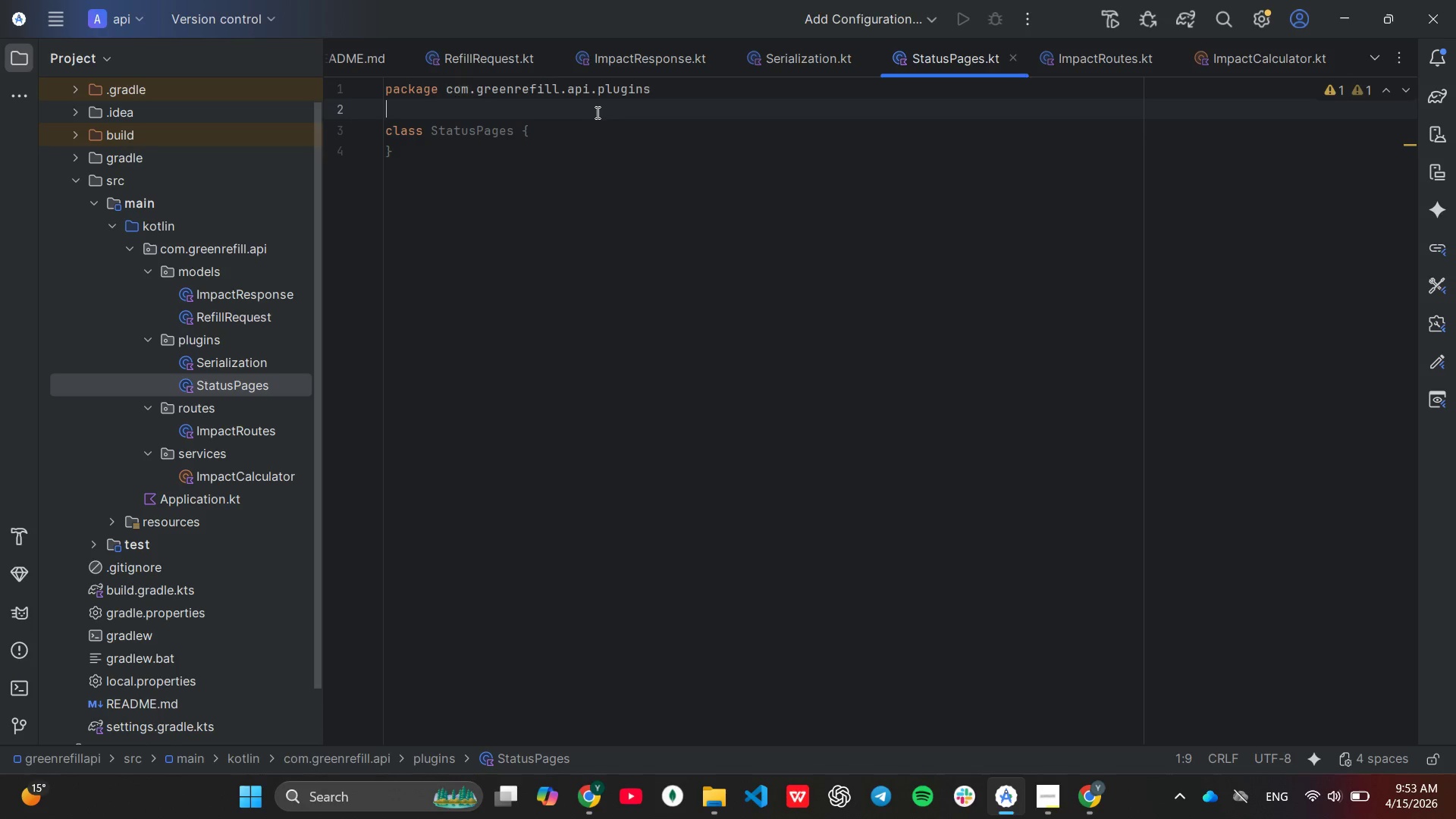 
type(imp)
 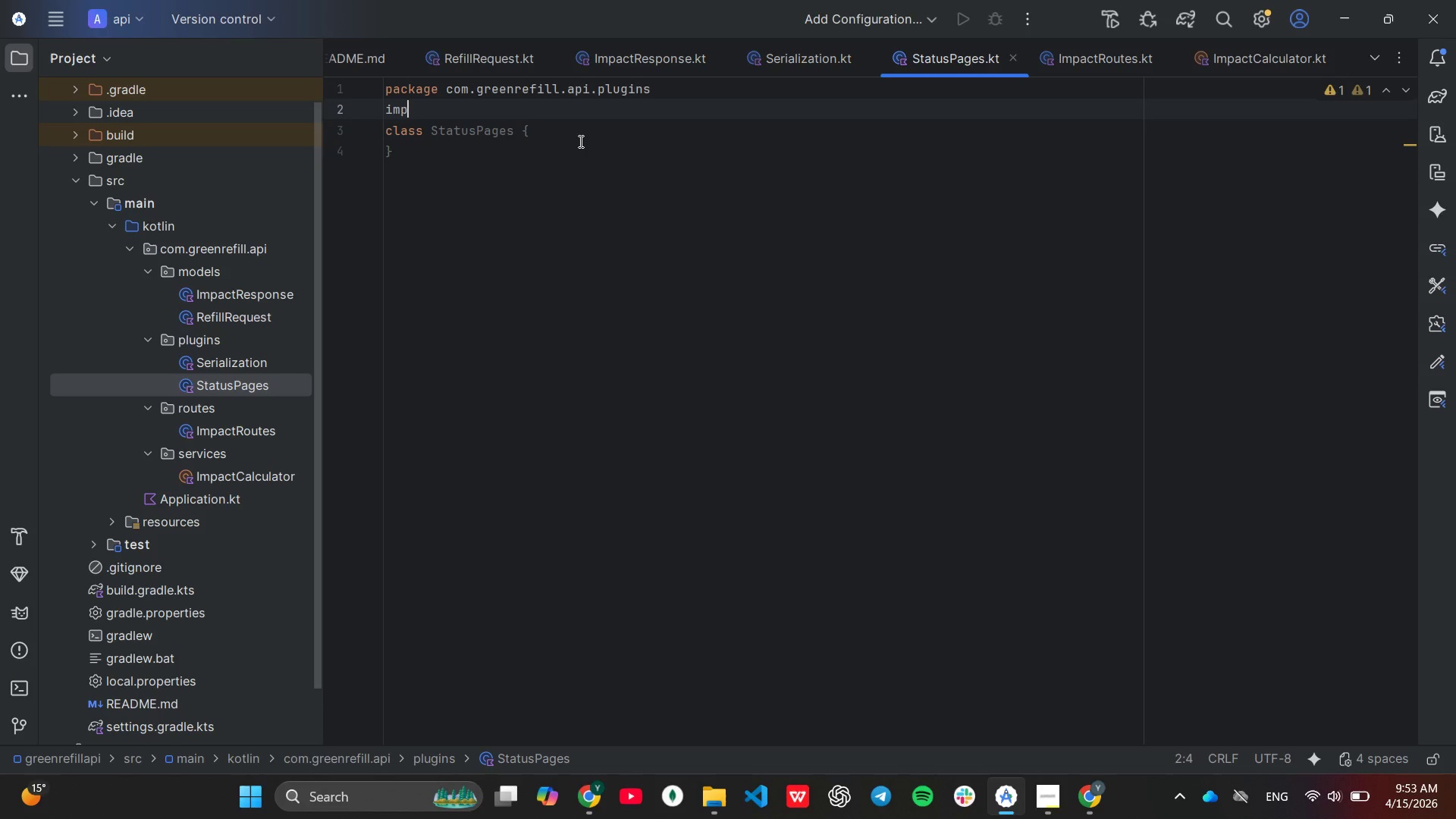 
key(Enter)
 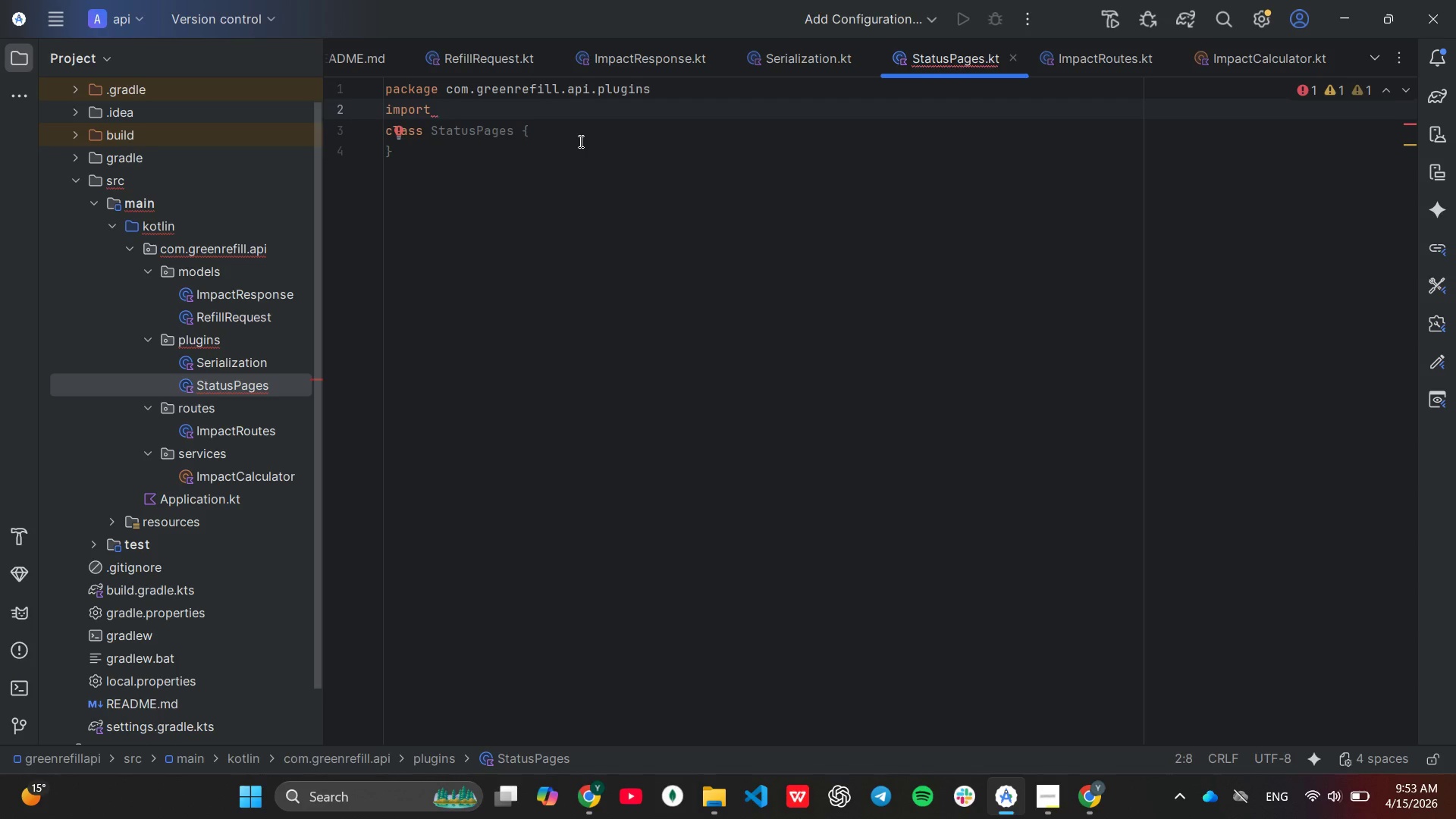 
type(io)
 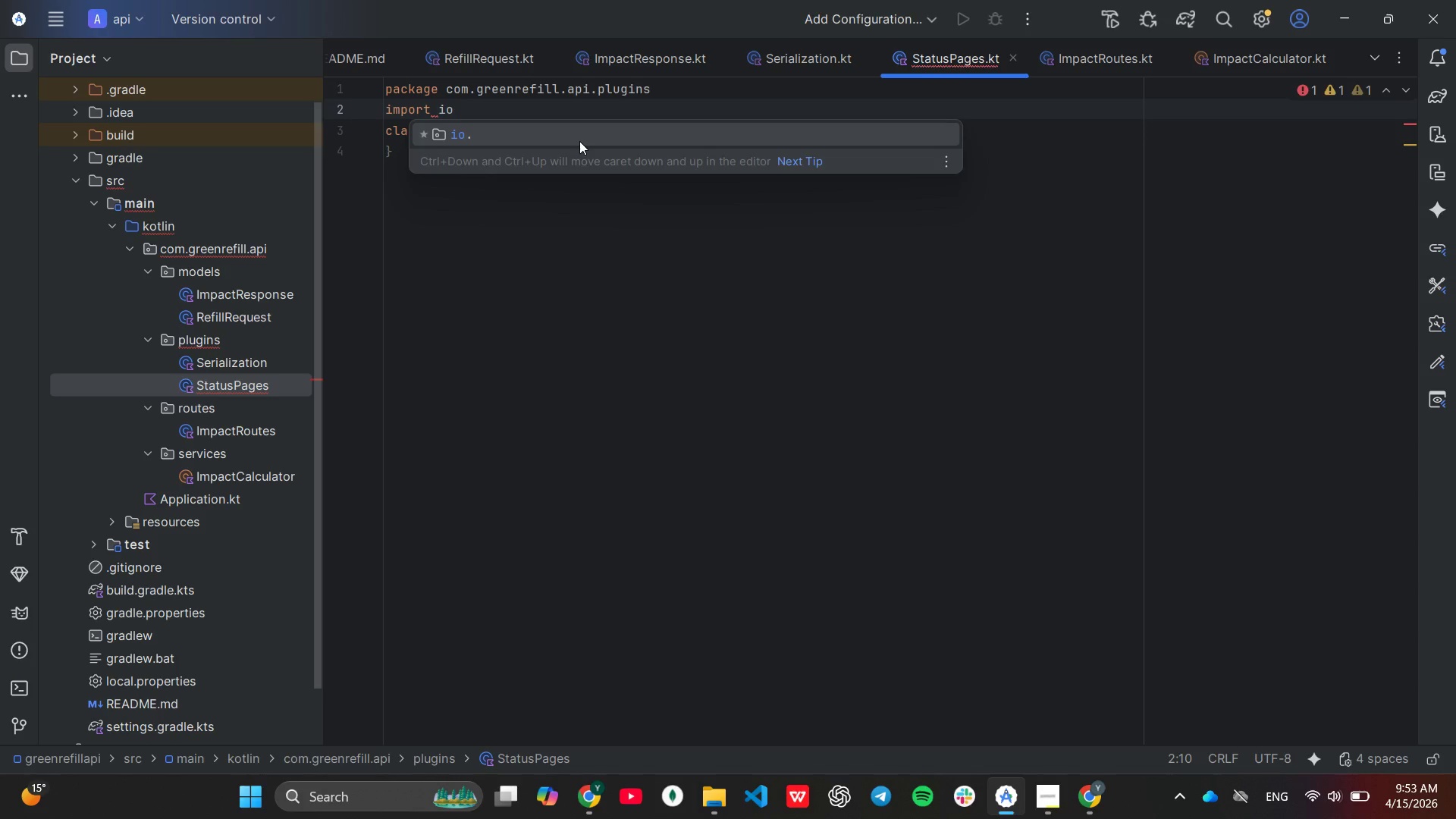 
key(Enter)
 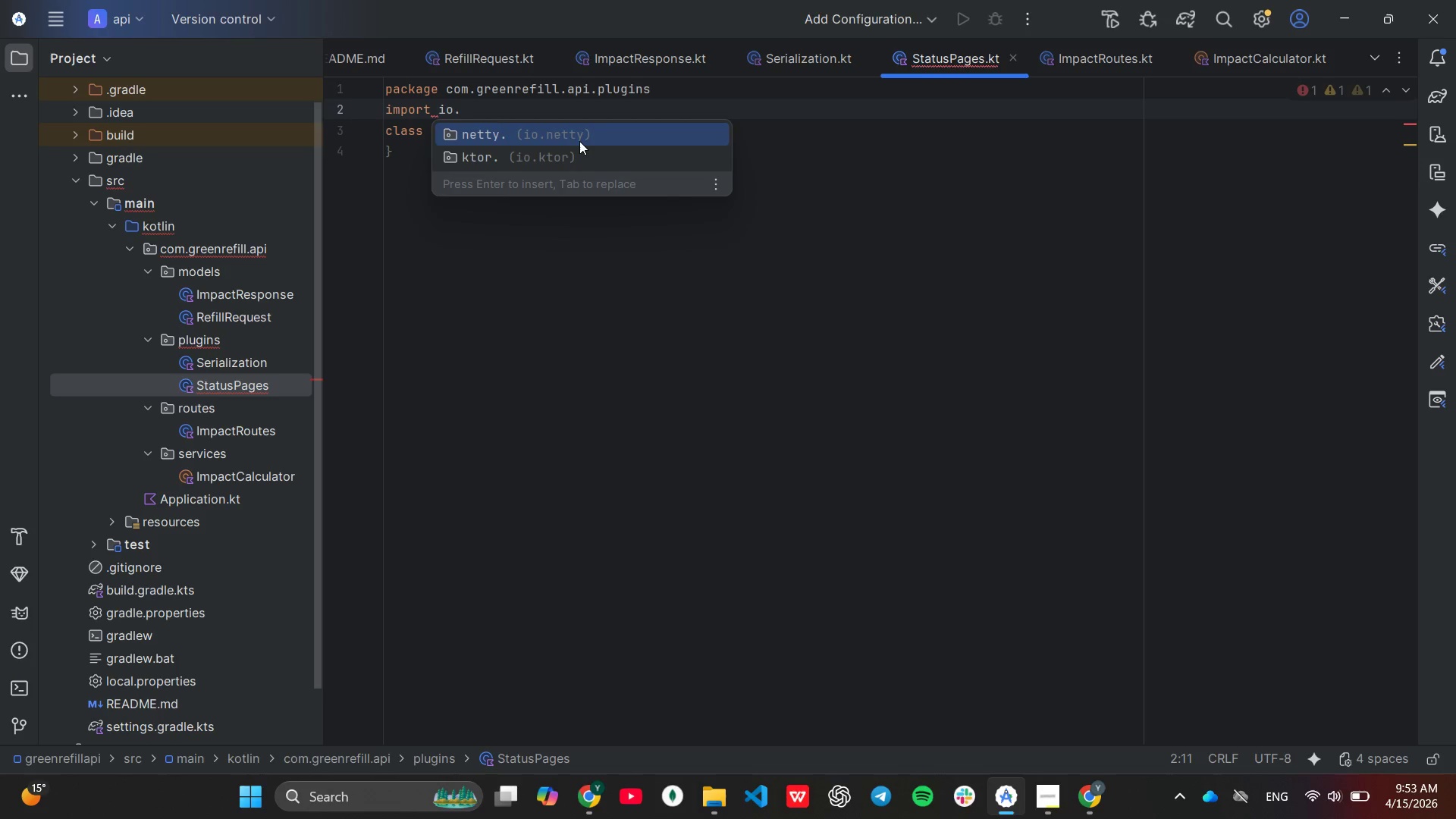 
key(ArrowDown)
 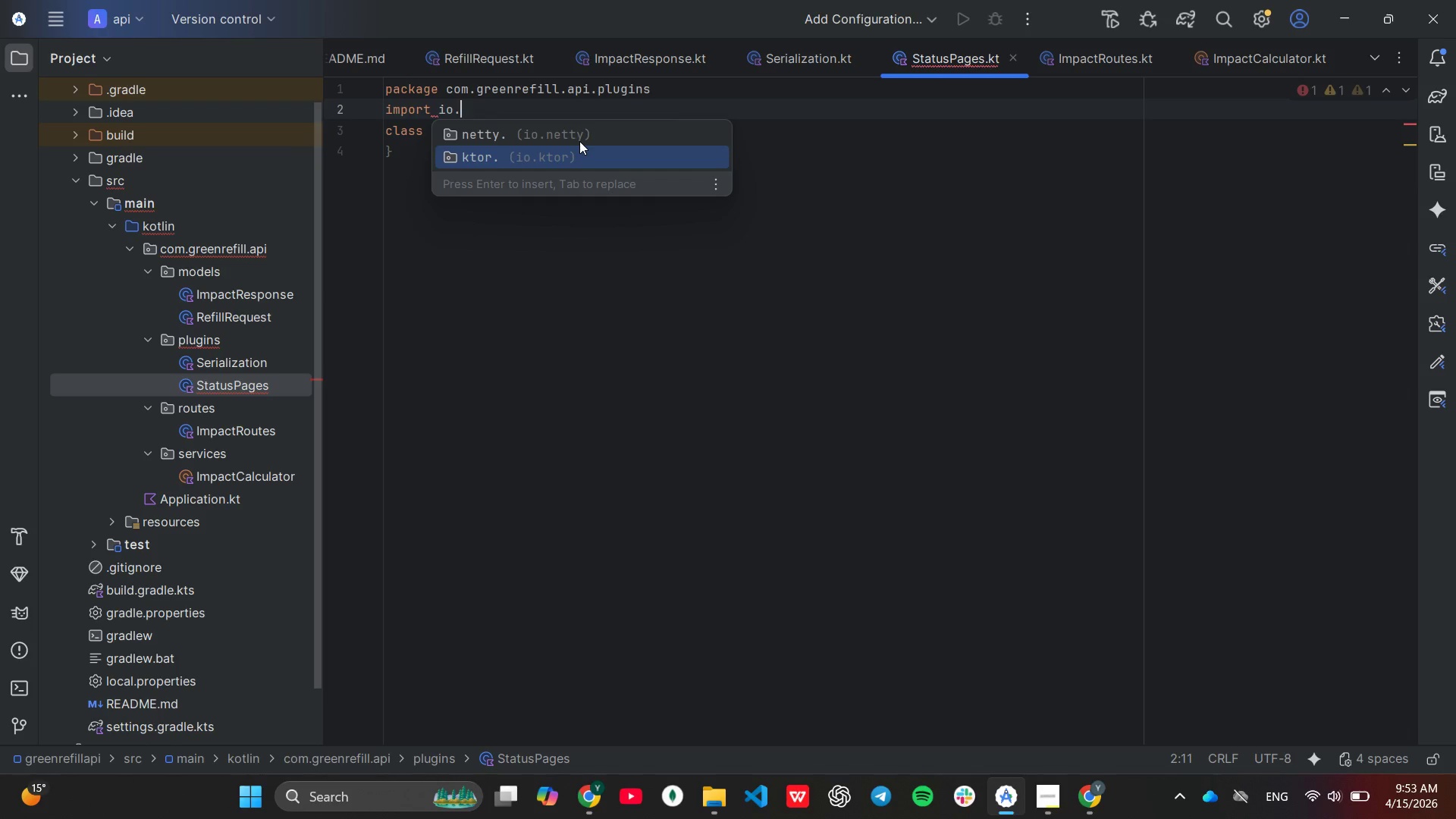 
key(Enter)
 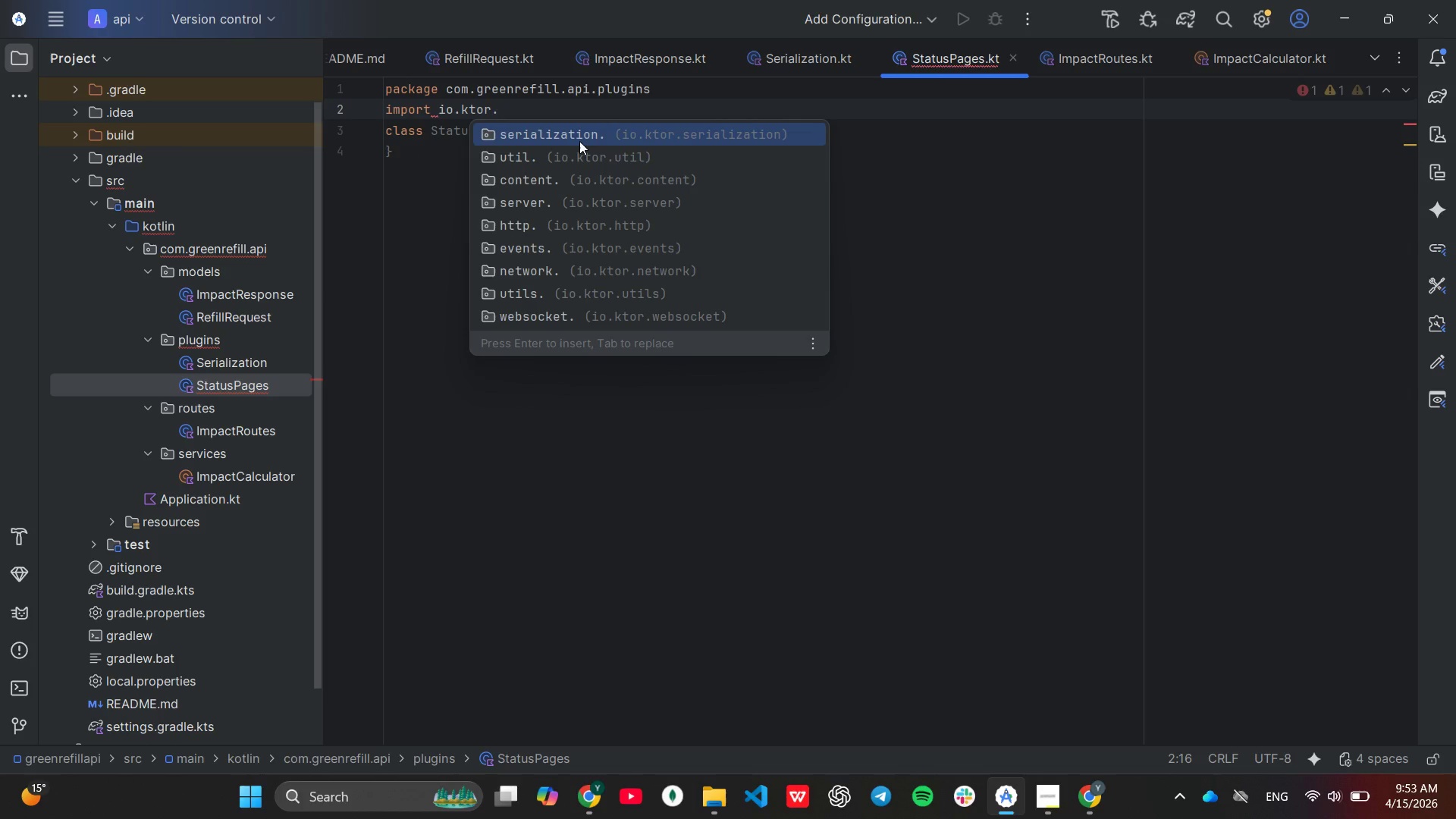 
key(ArrowDown)
 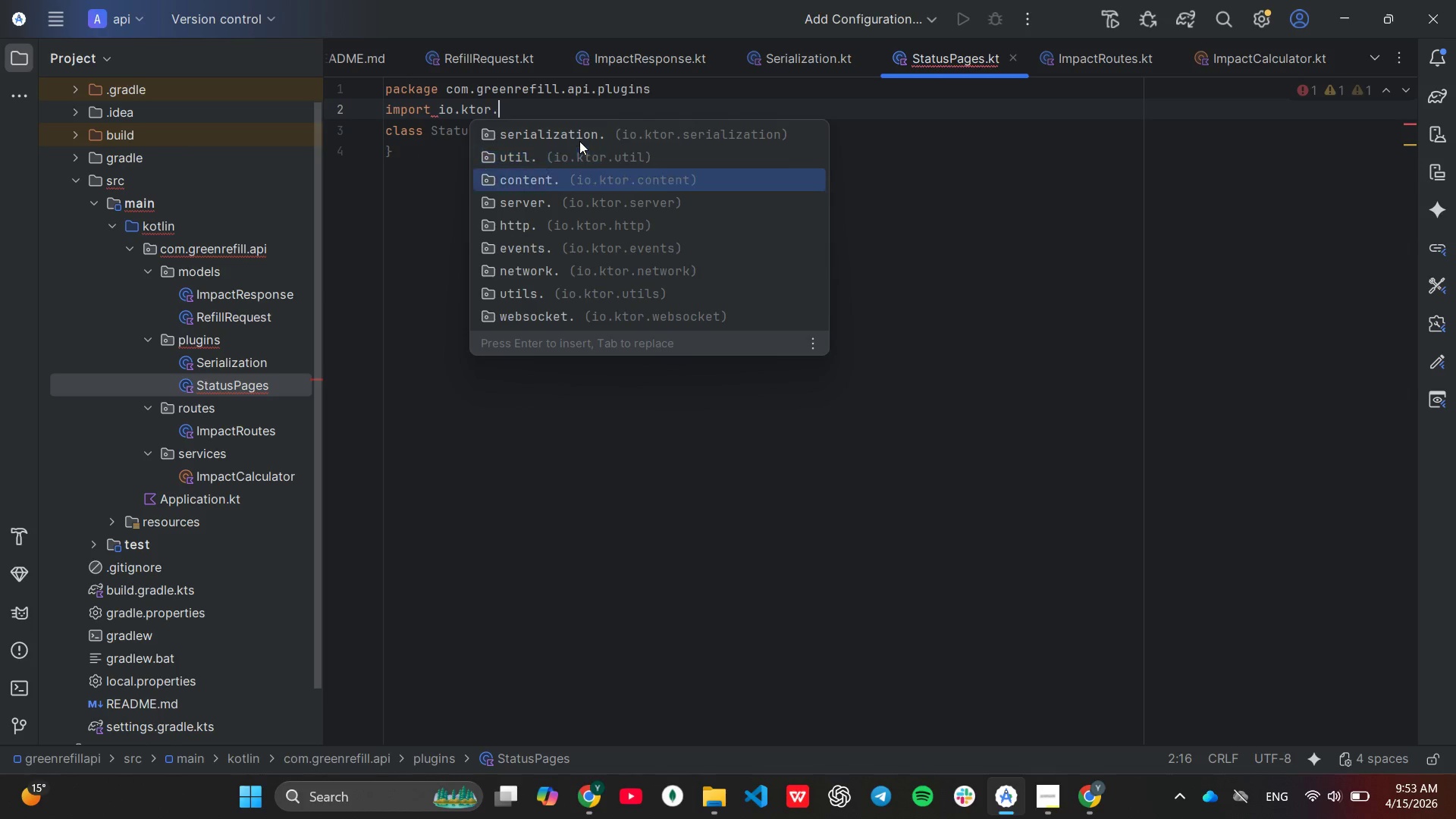 
key(ArrowDown)
 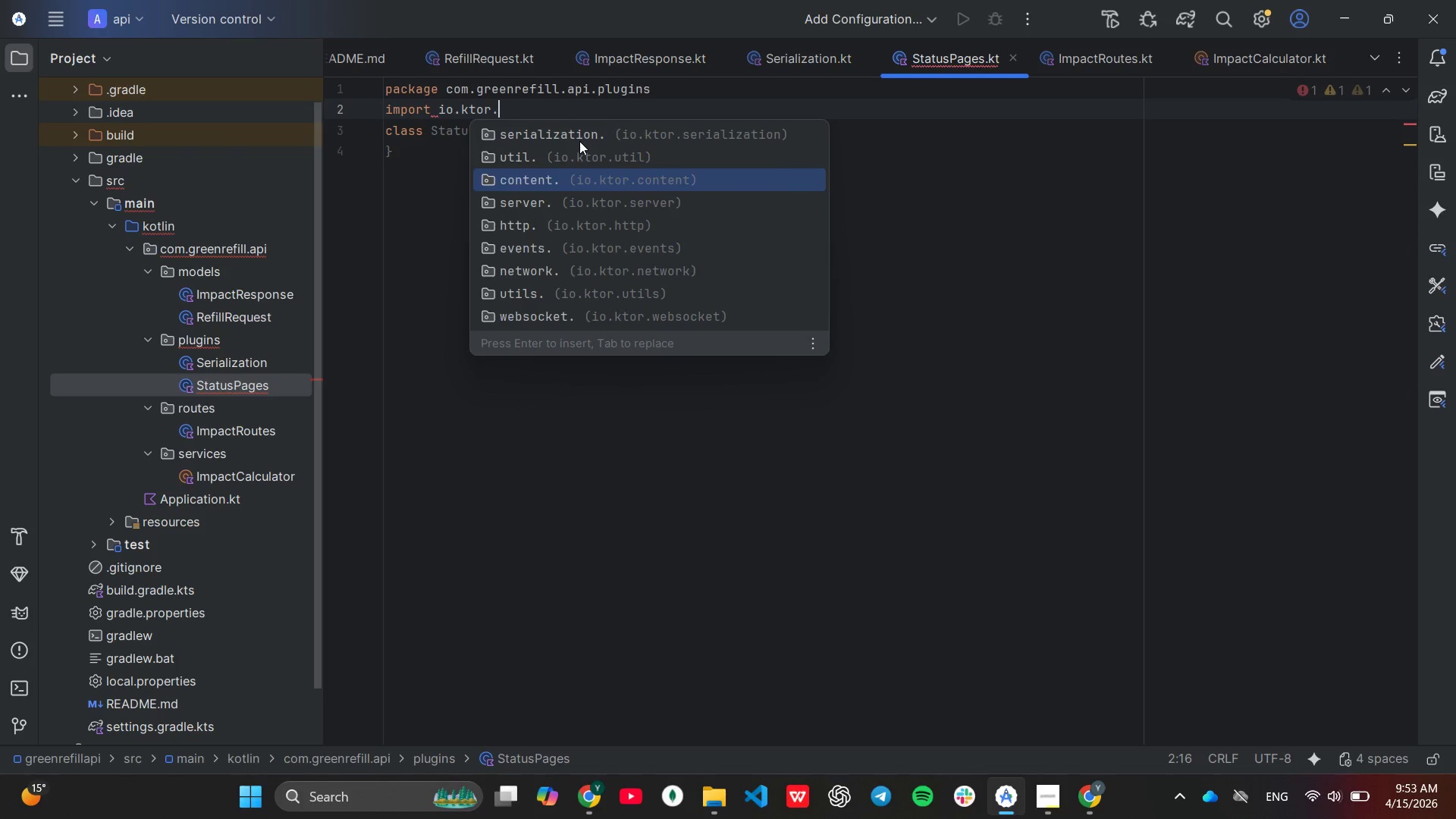 
key(ArrowDown)
 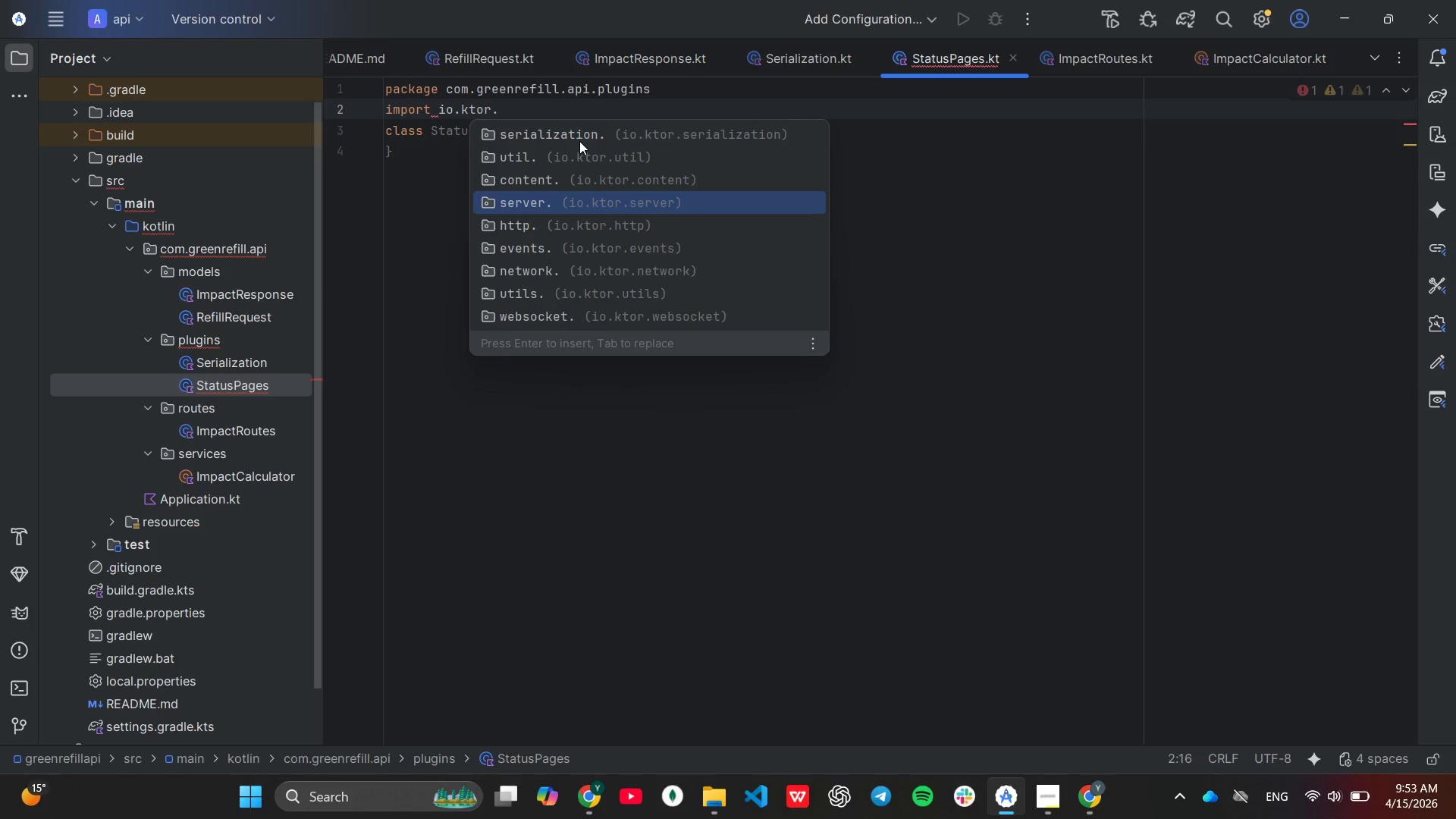 
key(Enter)
 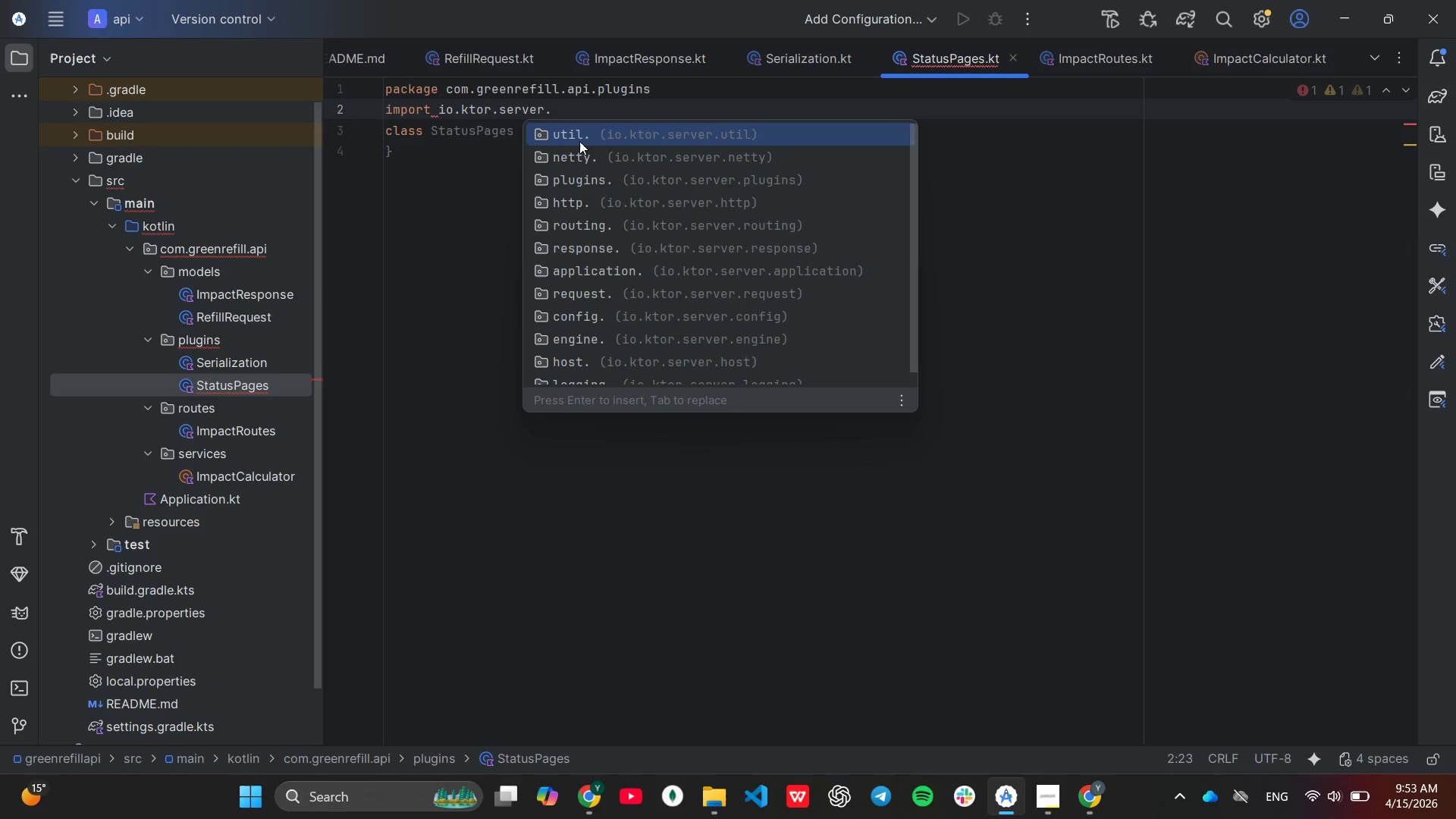 
key(ArrowDown)
 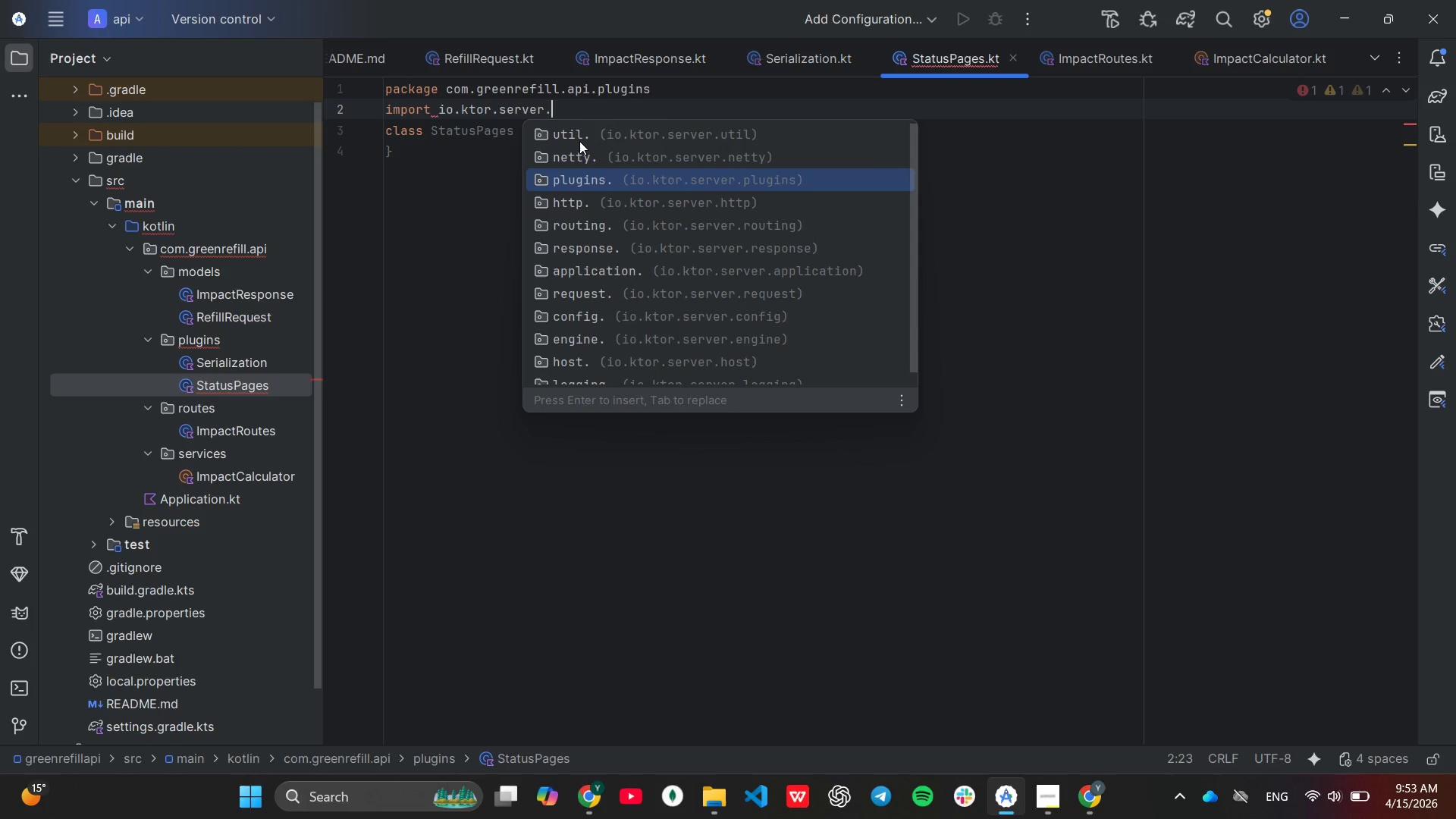 
key(ArrowDown)
 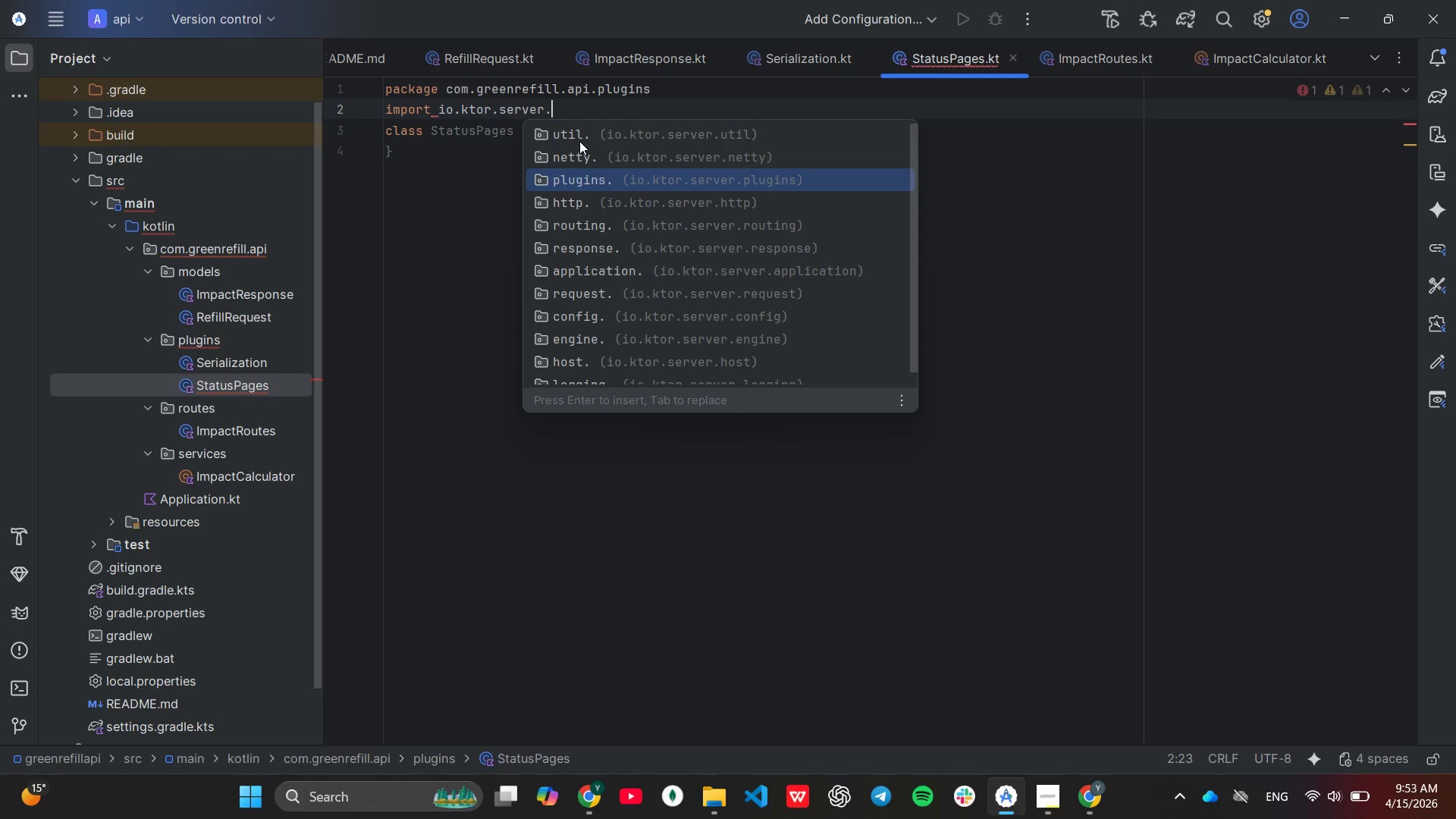 
key(Enter)
 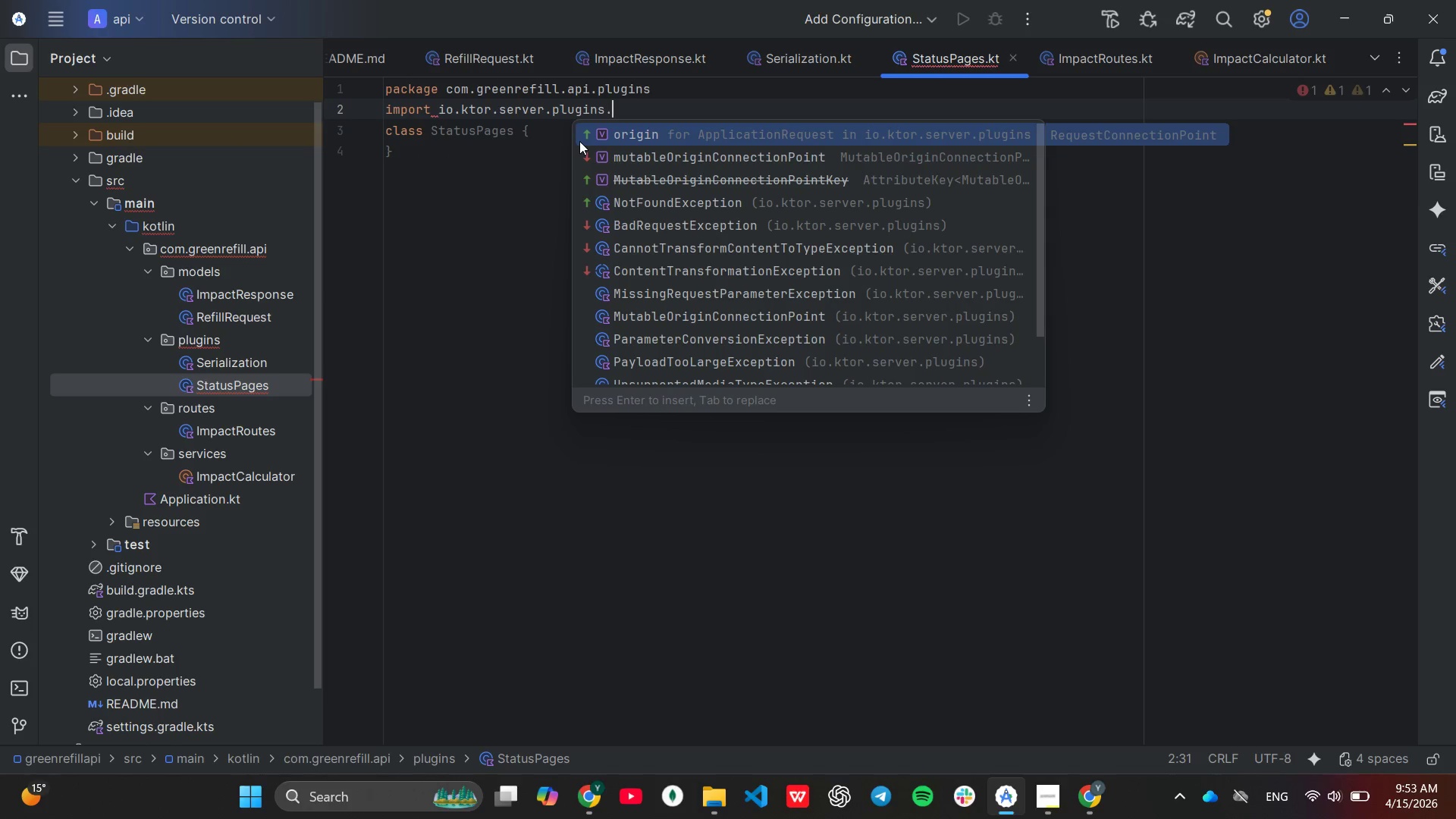 
type(st)
 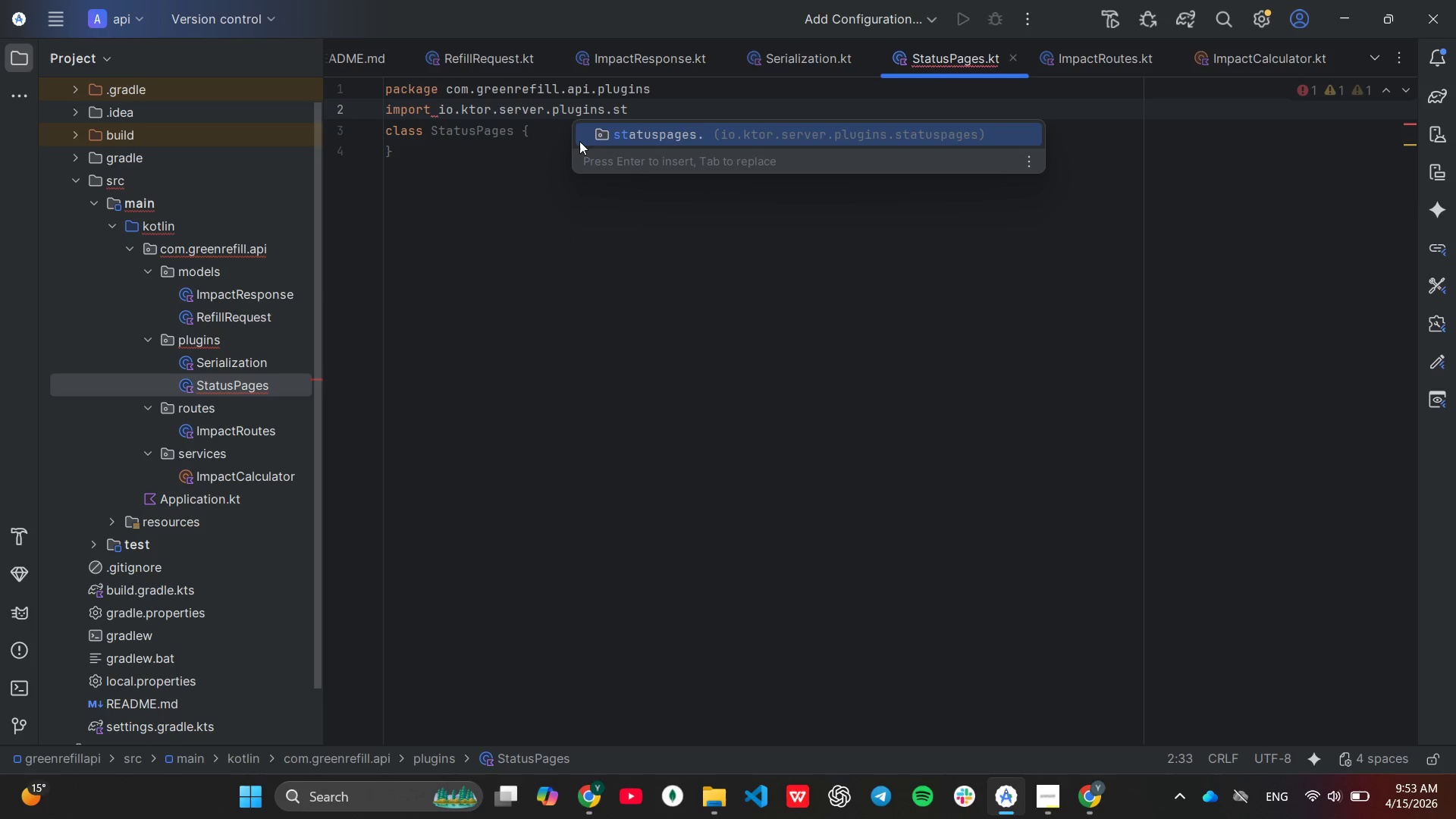 
key(Enter)
 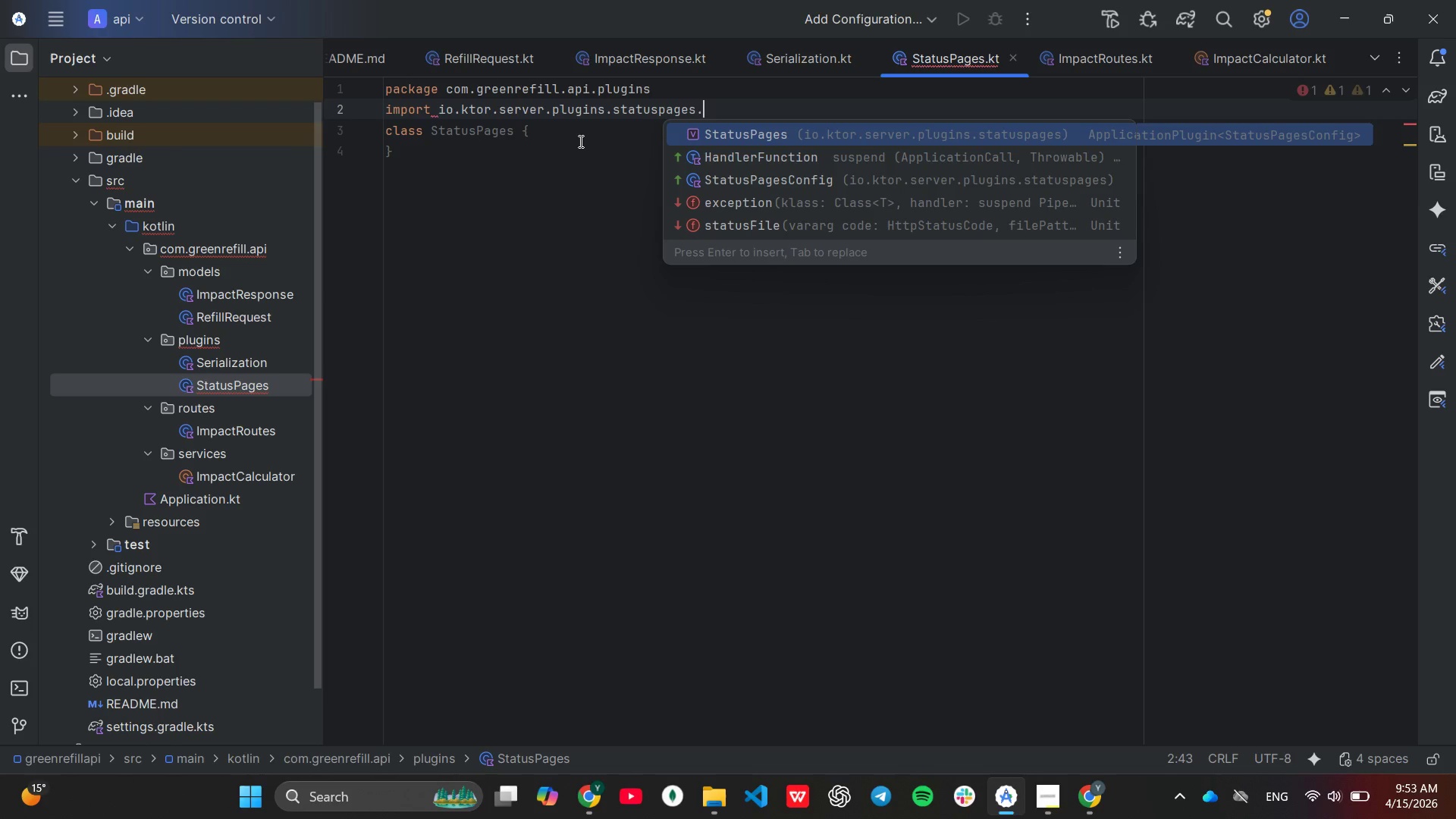 
key(Shift+ShiftRight)
 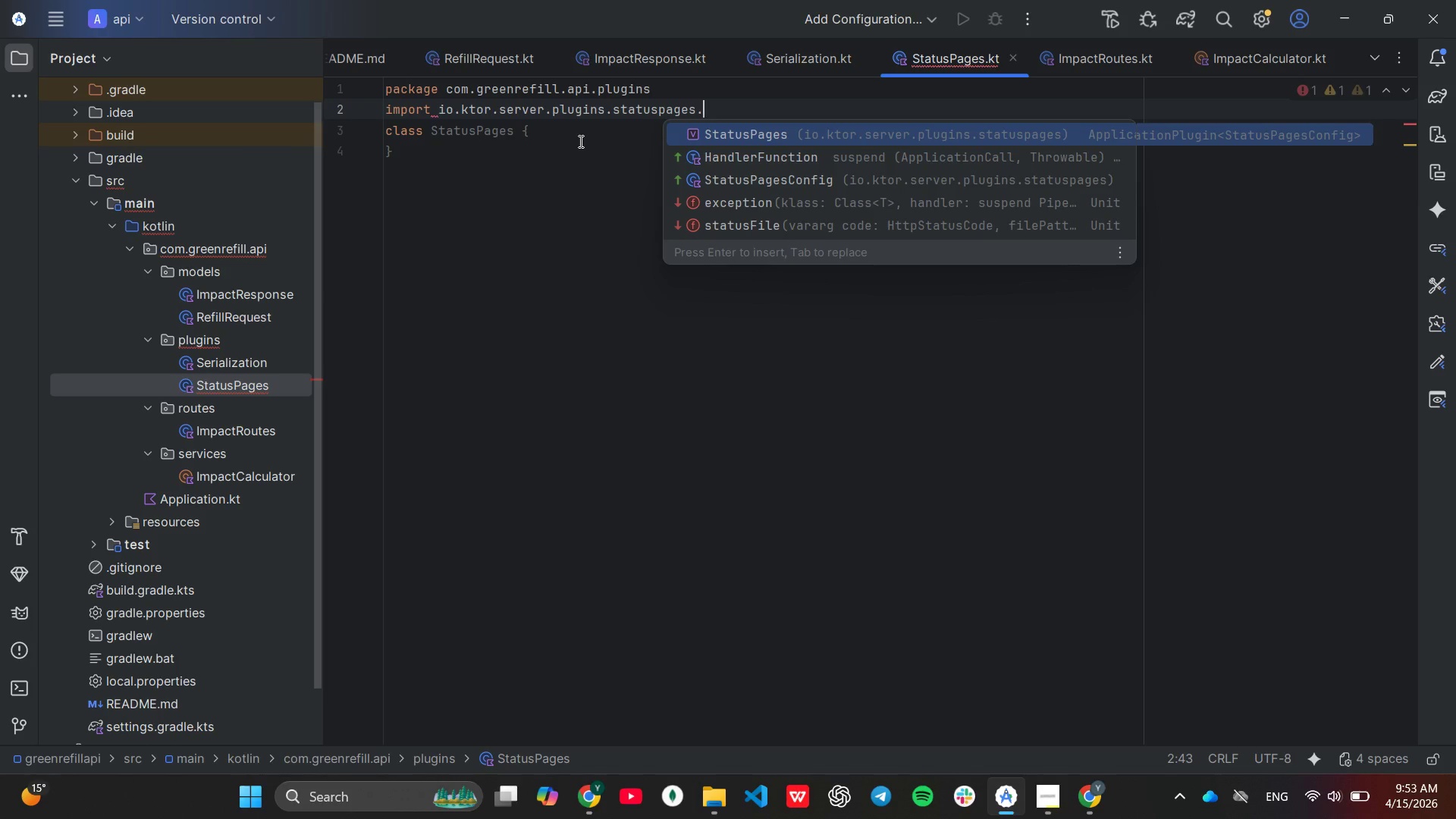 
key(Shift+8)
 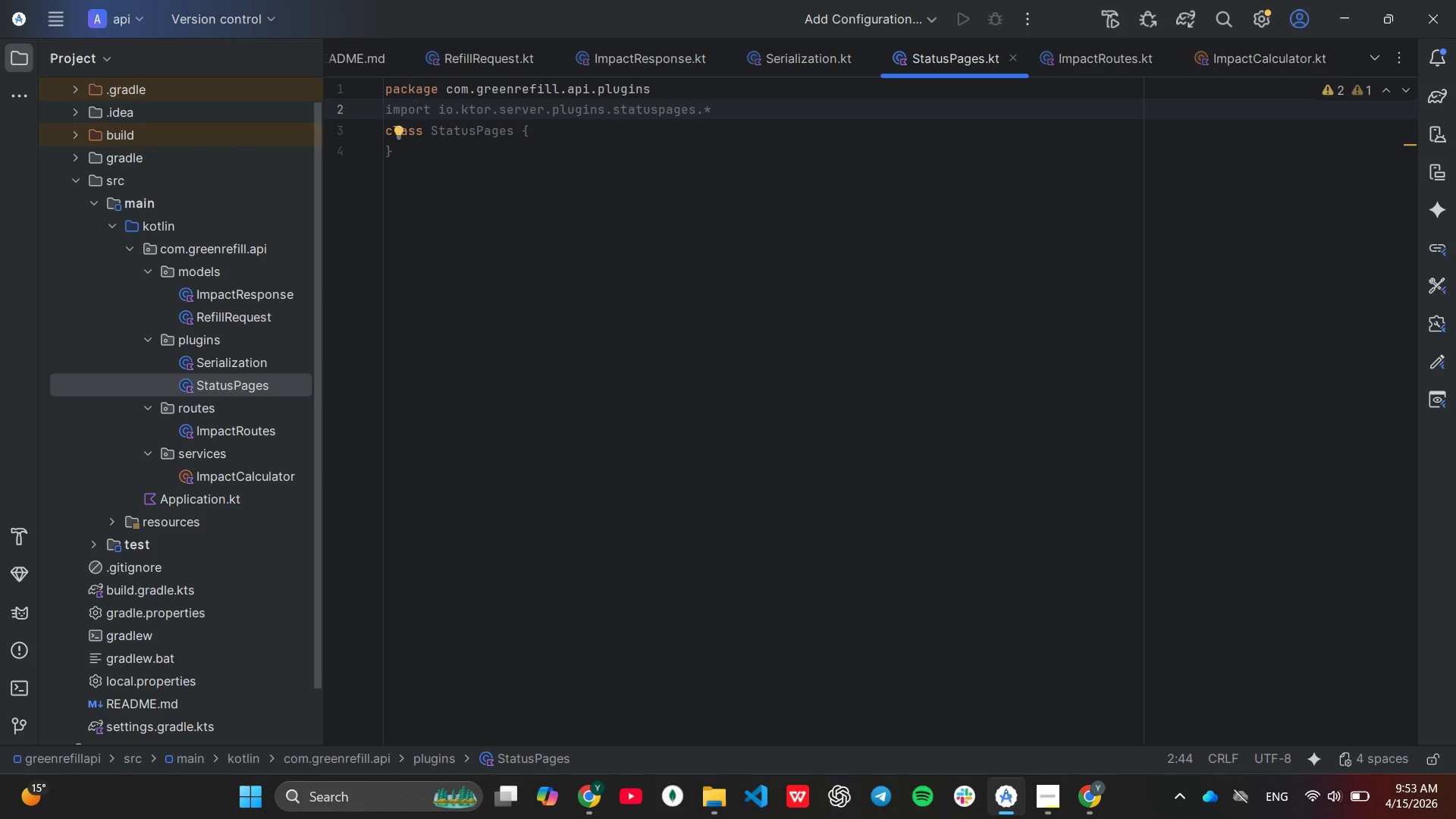 
key(Control+C)
 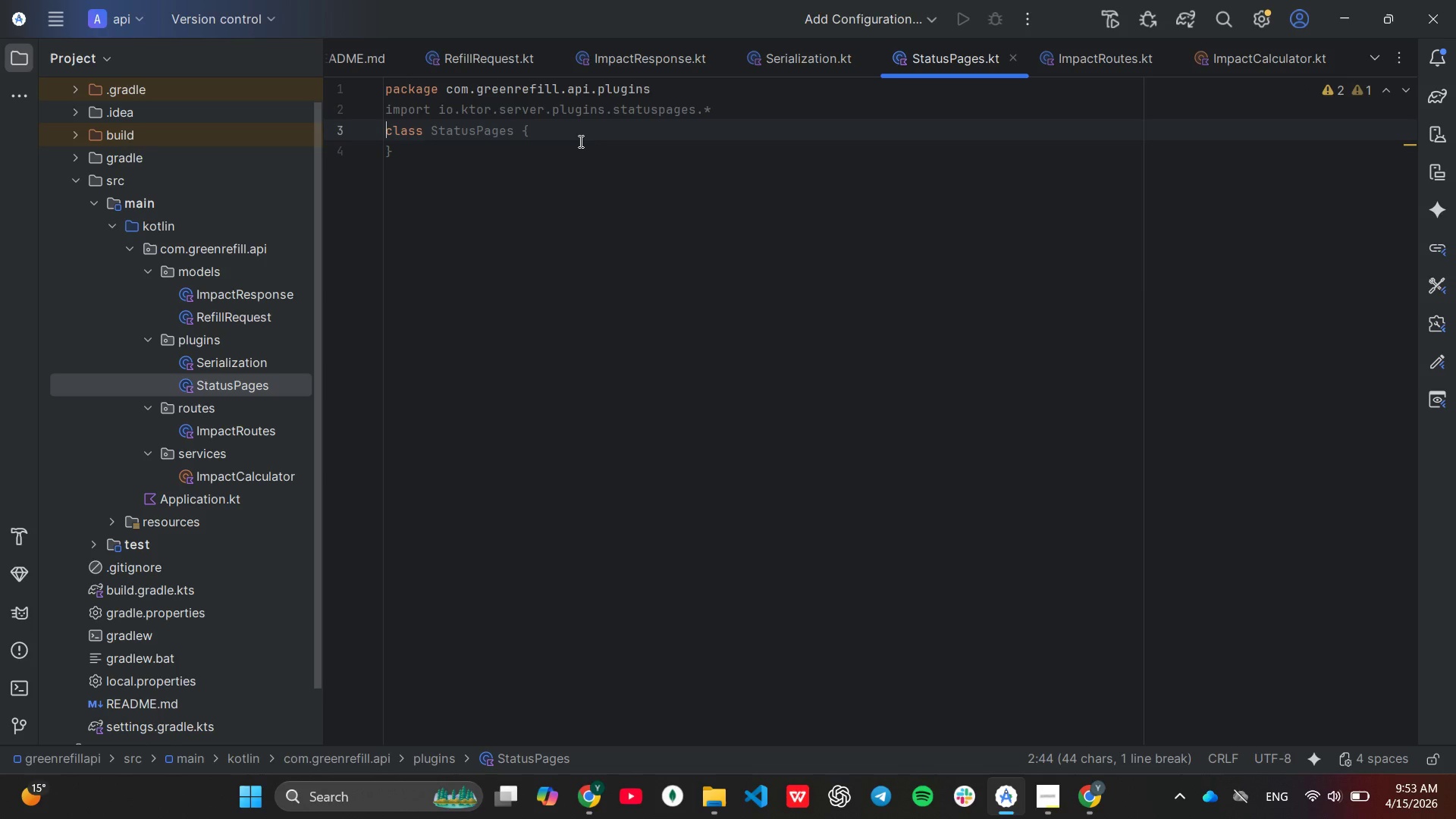 
key(Control+V)
 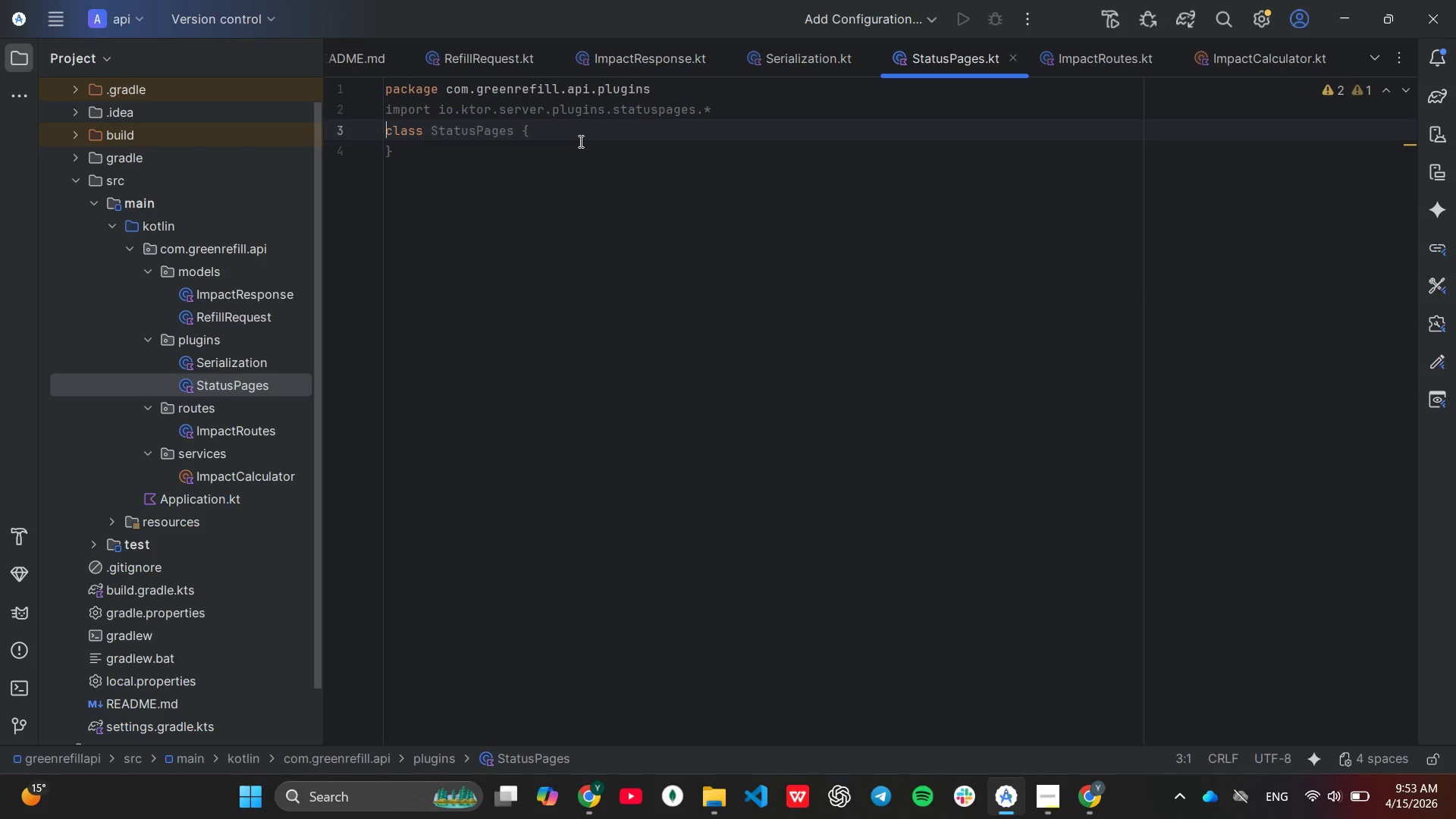 
key(Control+V)
 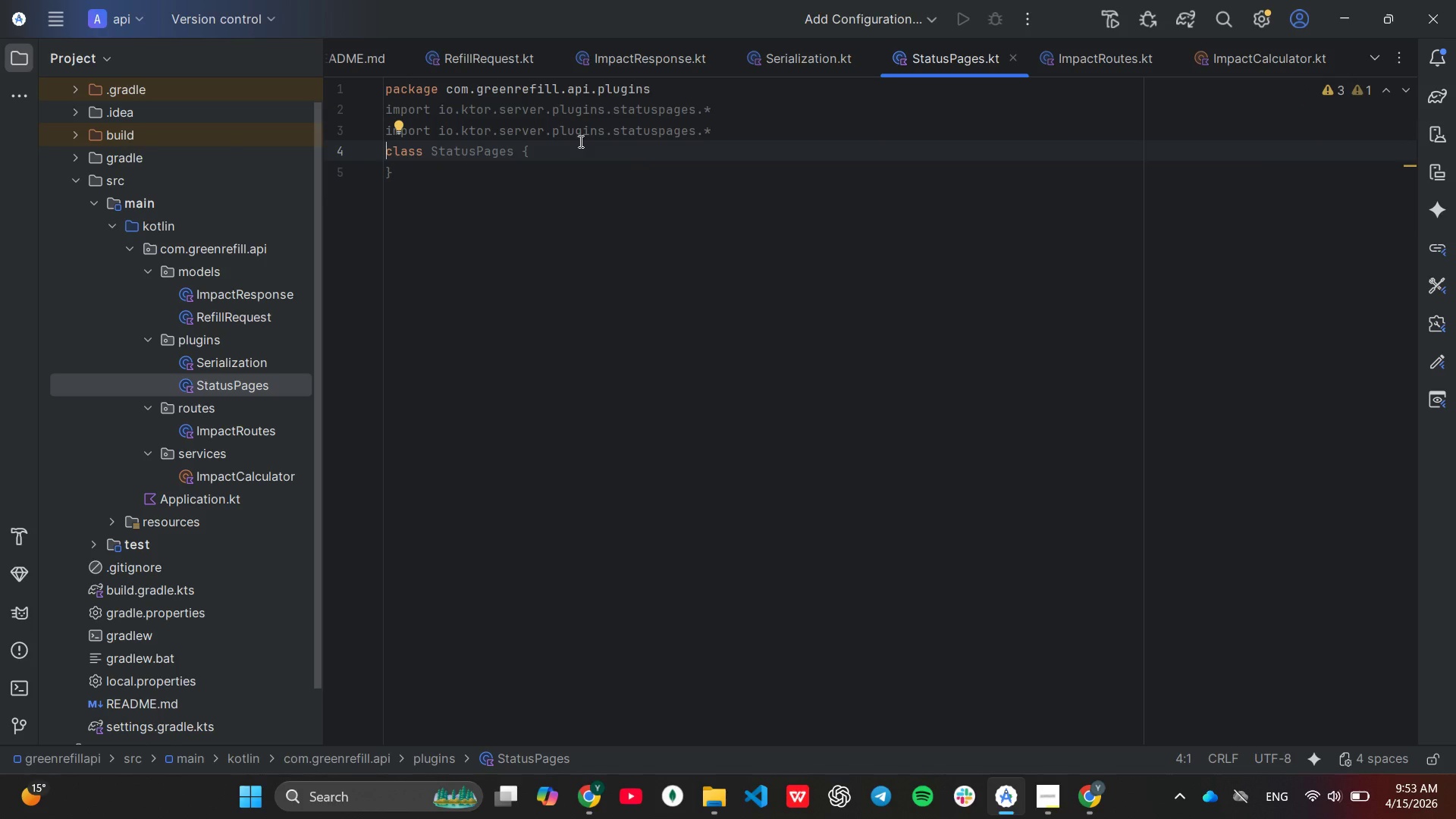 
key(Control+V)
 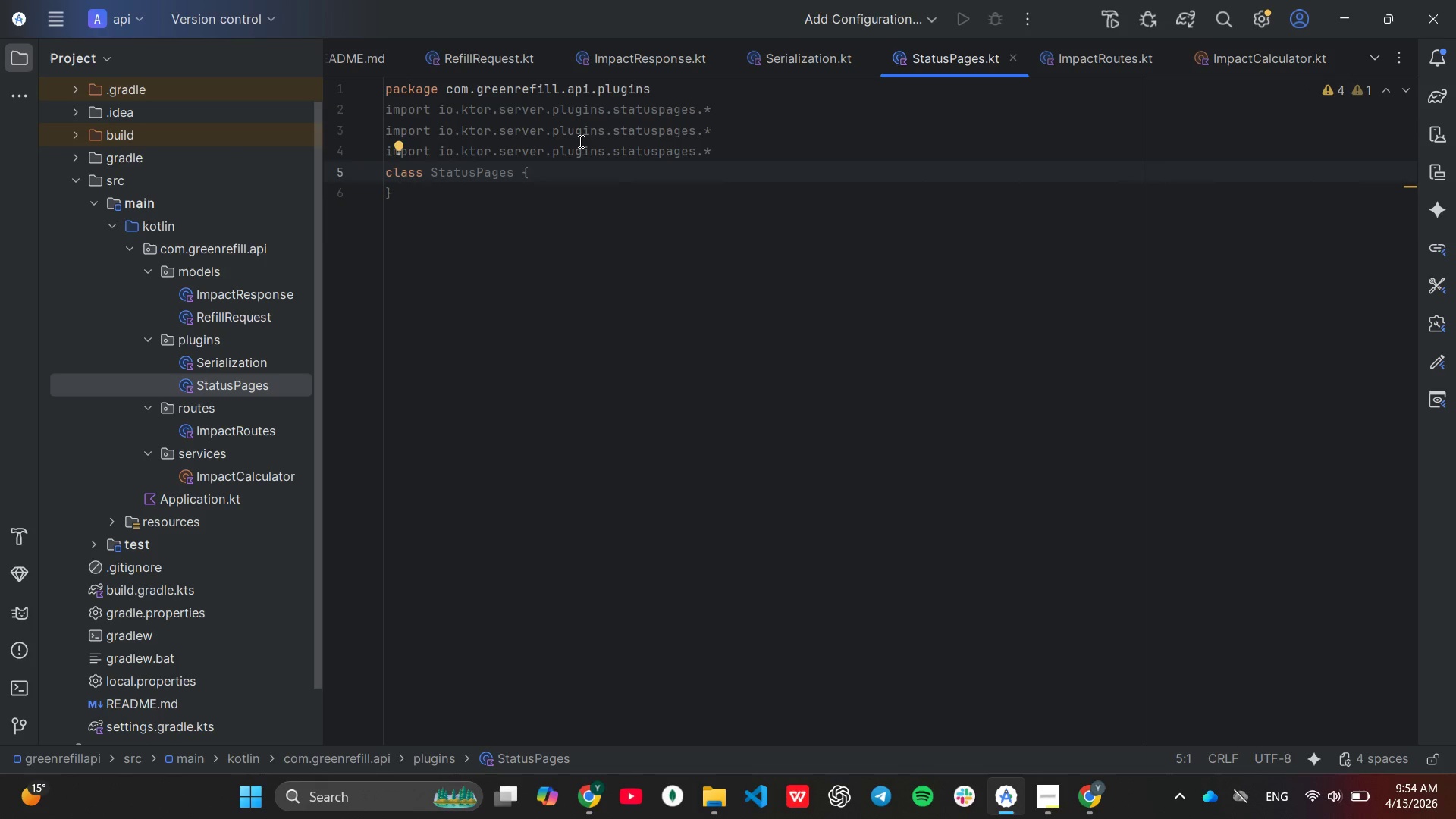 
key(Control+ControlLeft)
 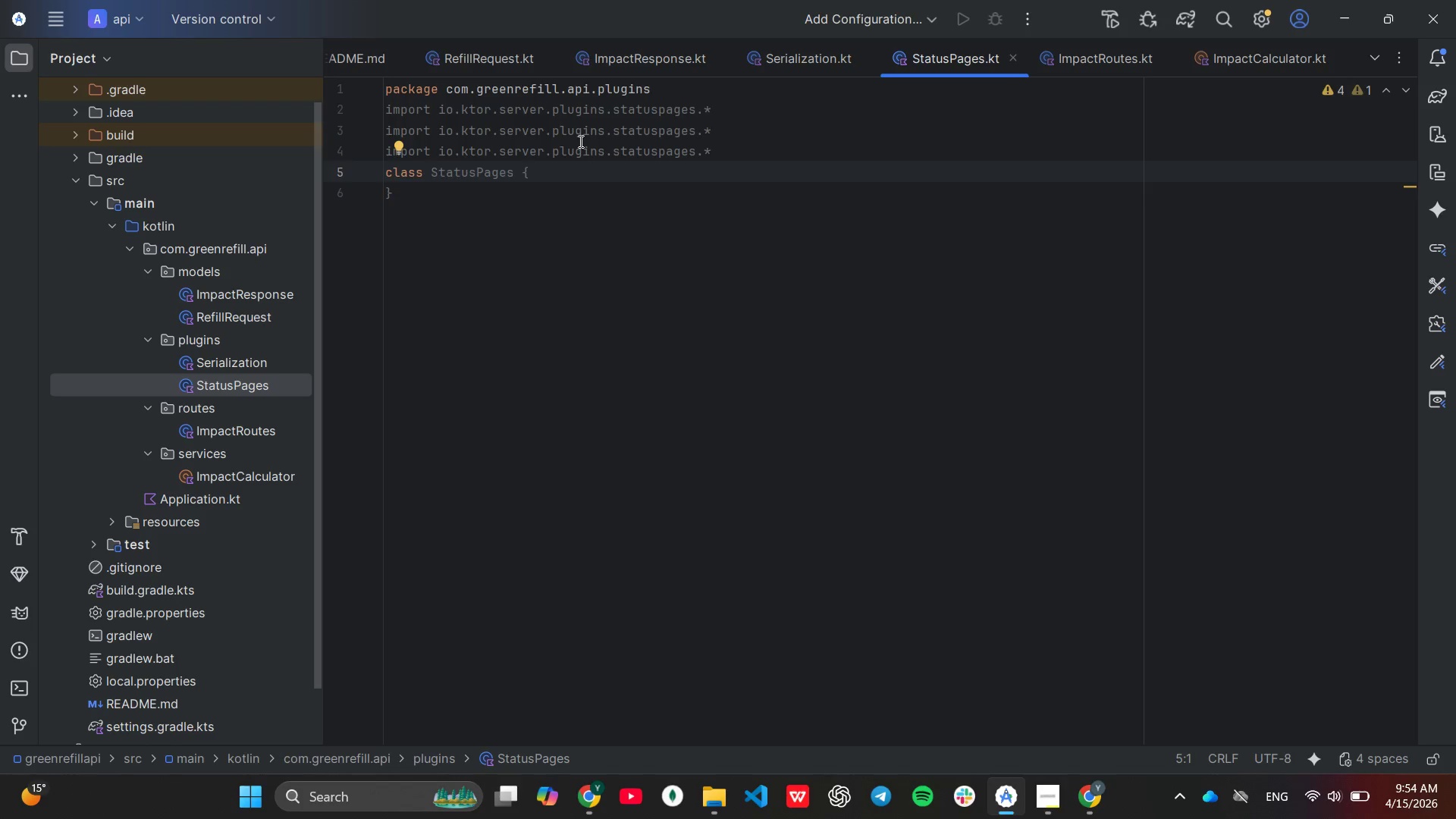 
key(Control+V)
 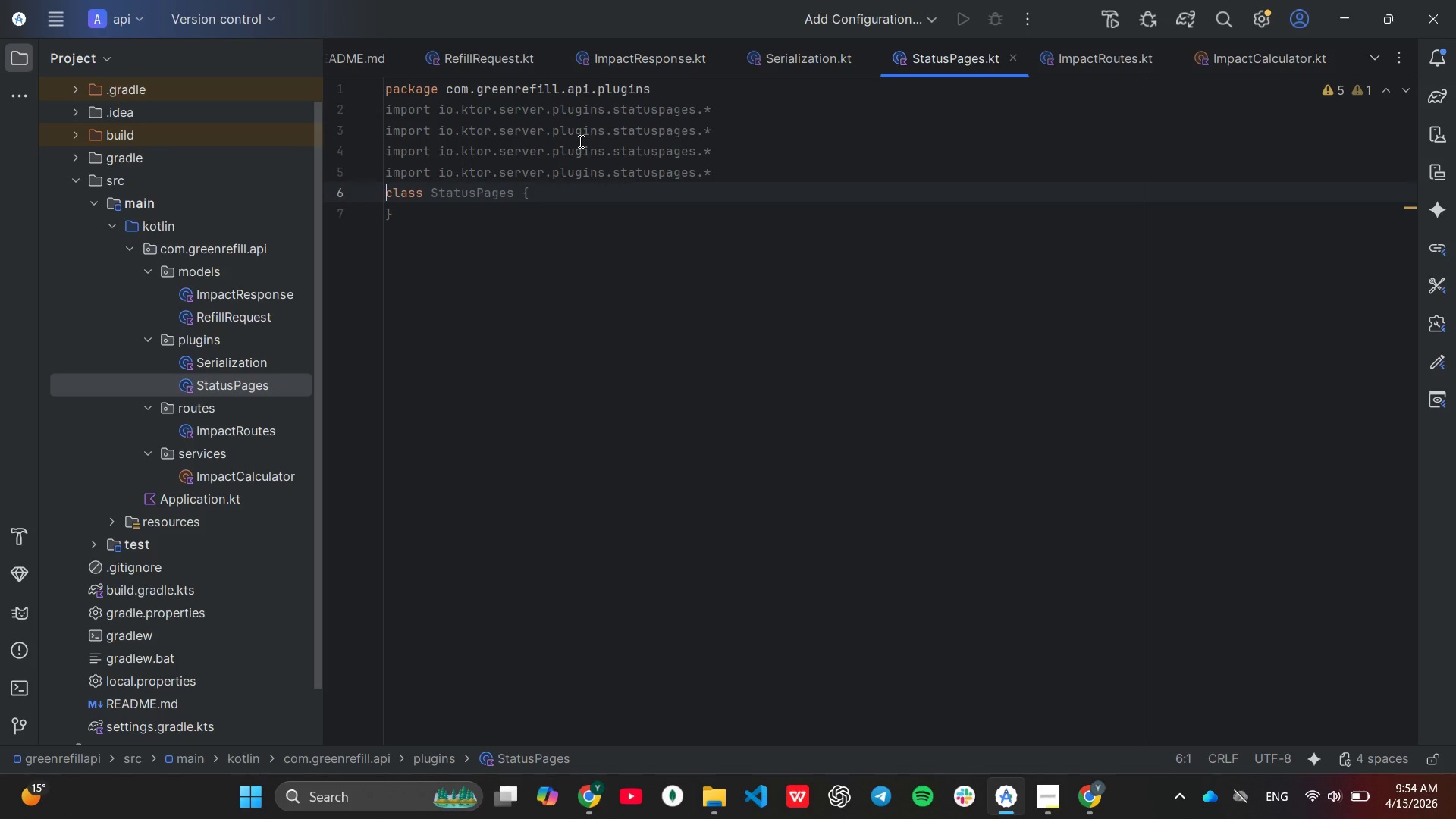 
key(ArrowLeft)
 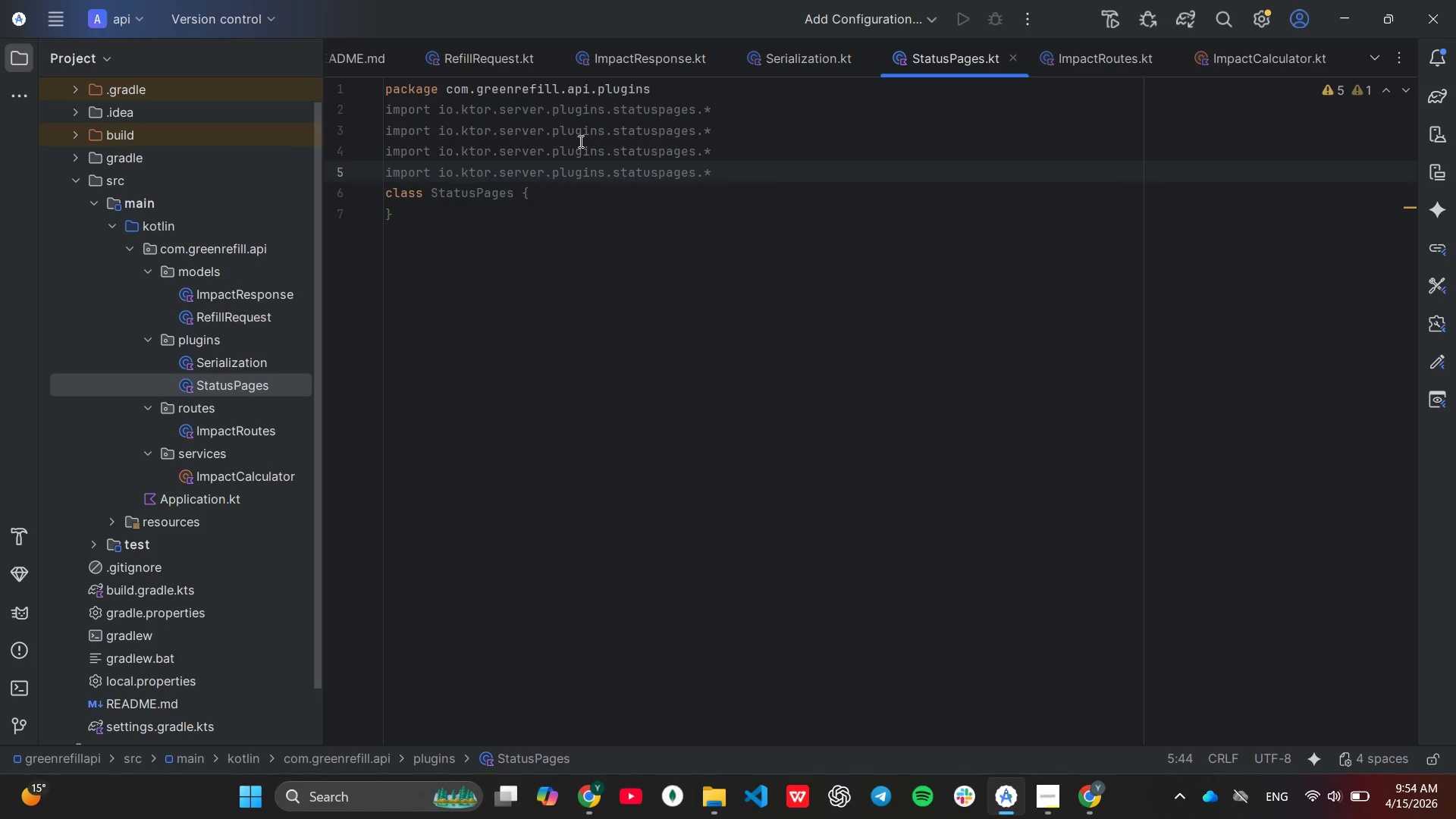 
key(ArrowUp)
 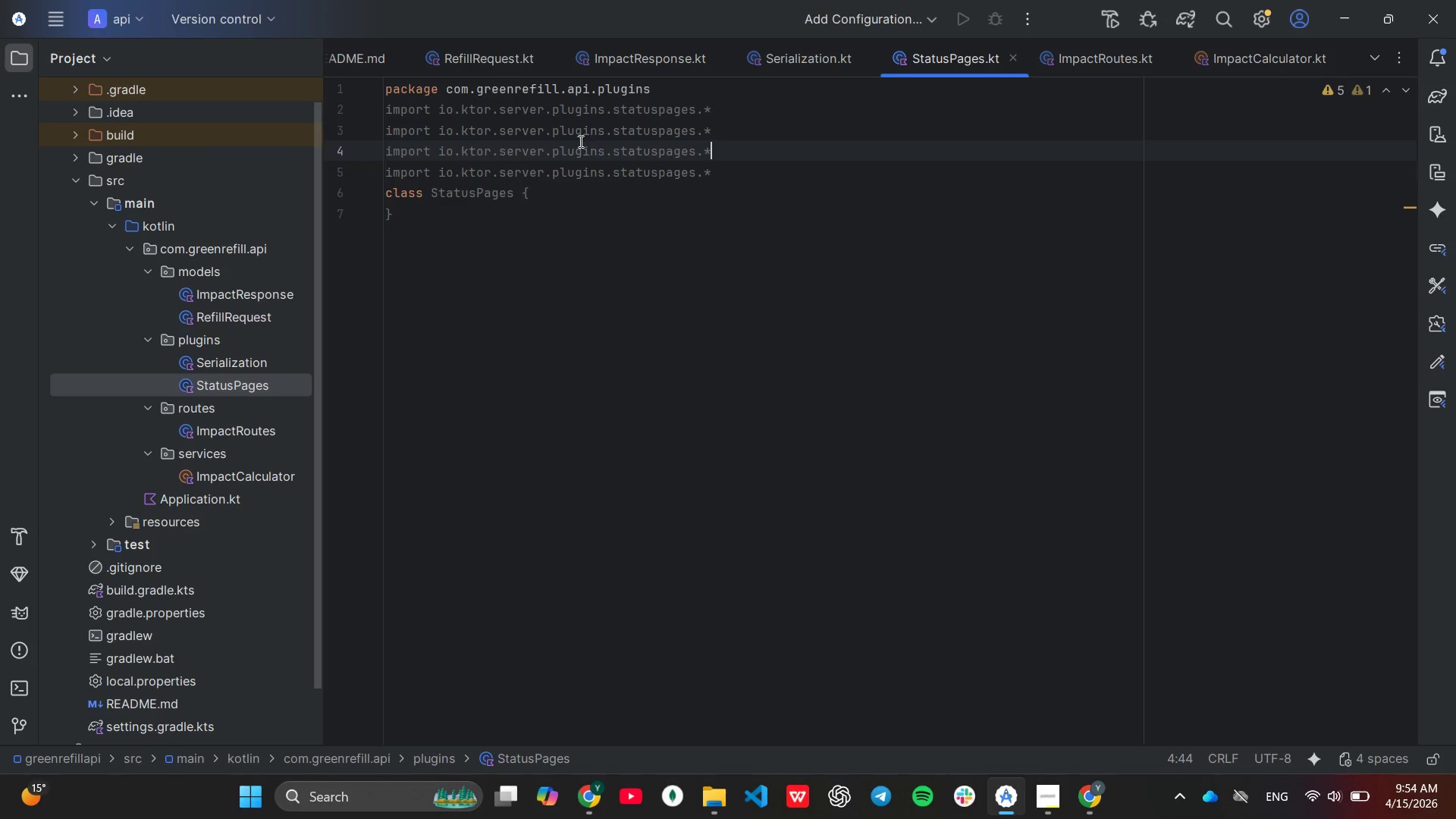 
key(ArrowUp)
 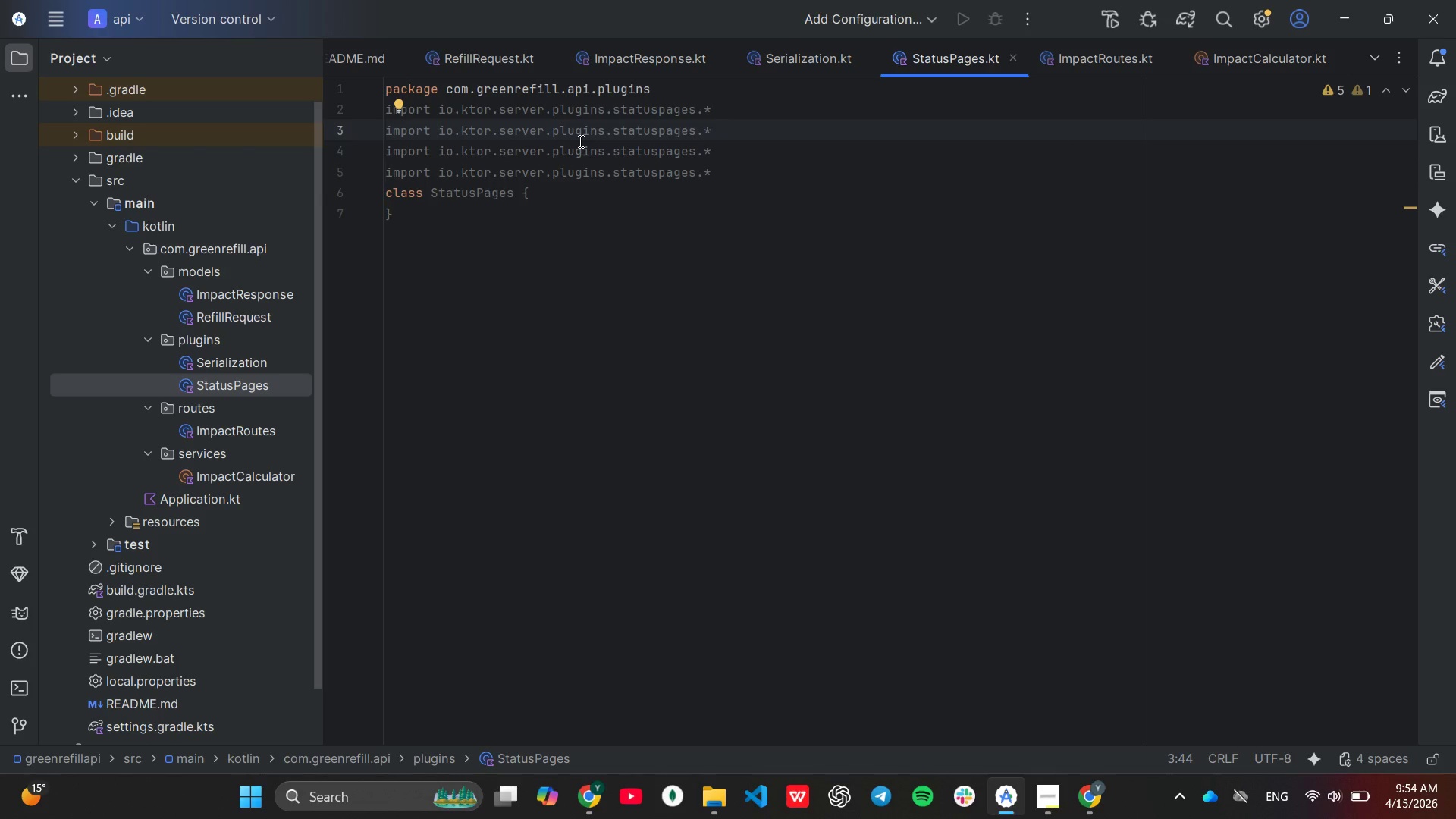 
key(ArrowLeft)
 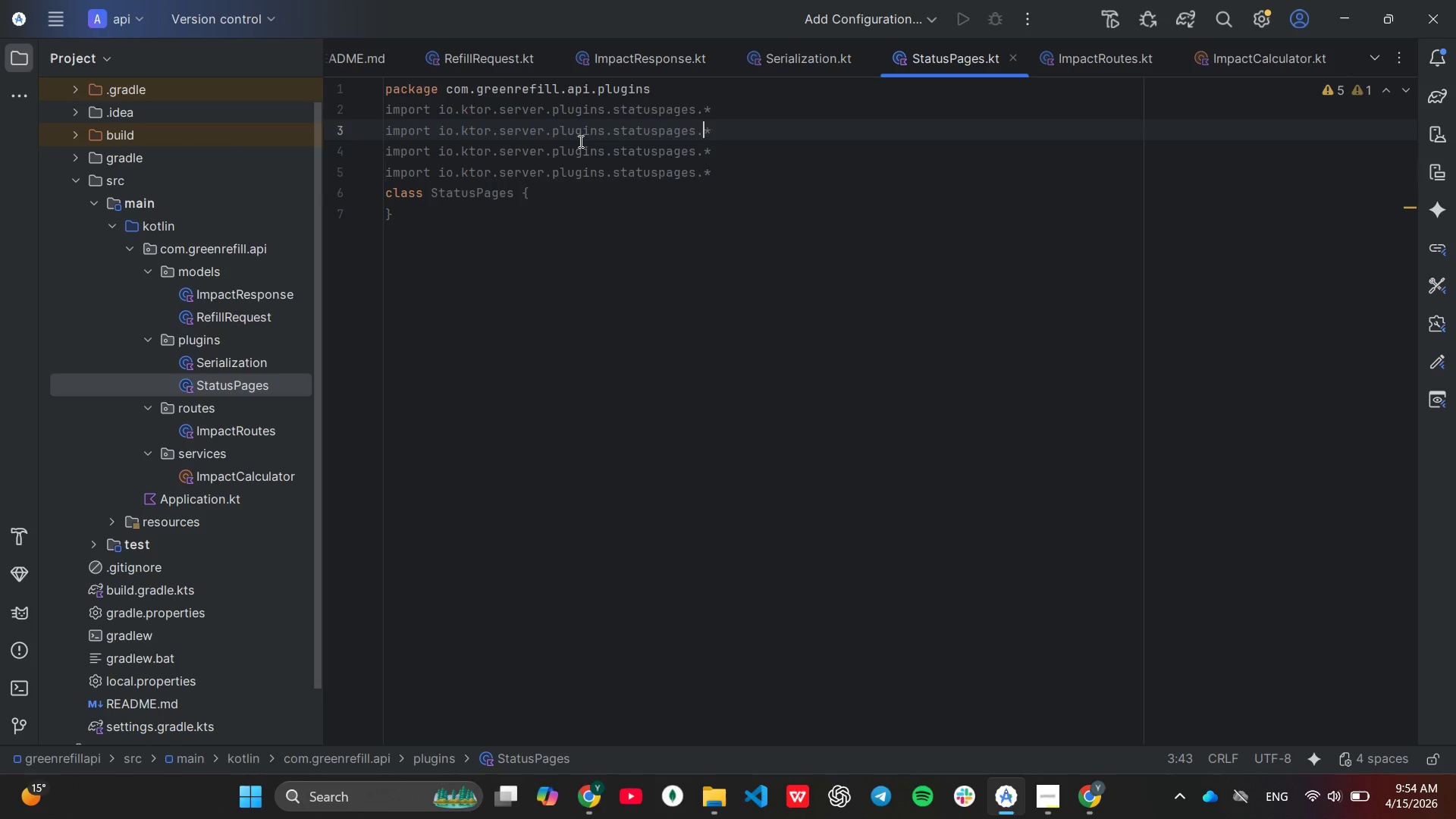 
key(ArrowLeft)
 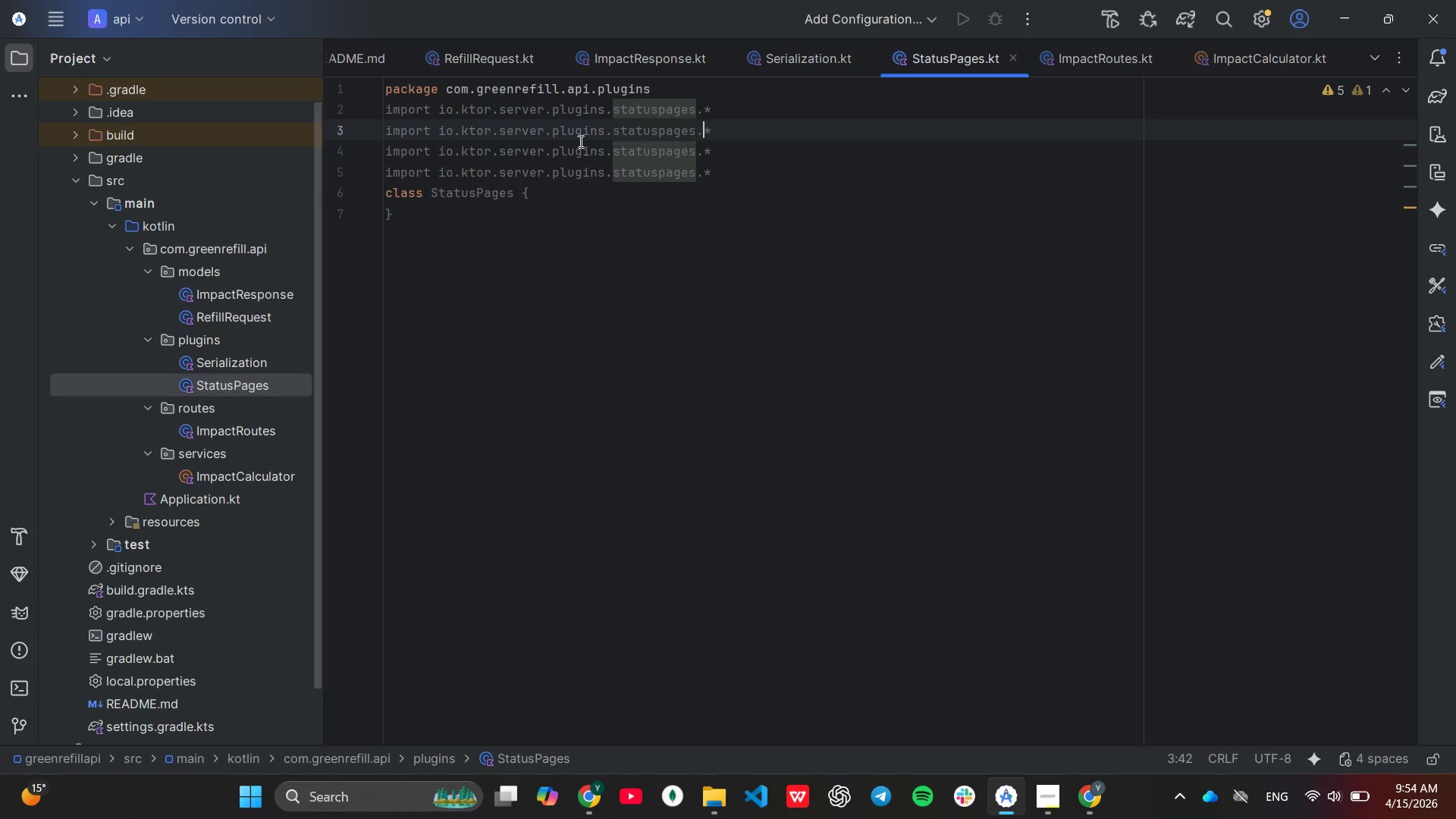 
key(ArrowRight)
 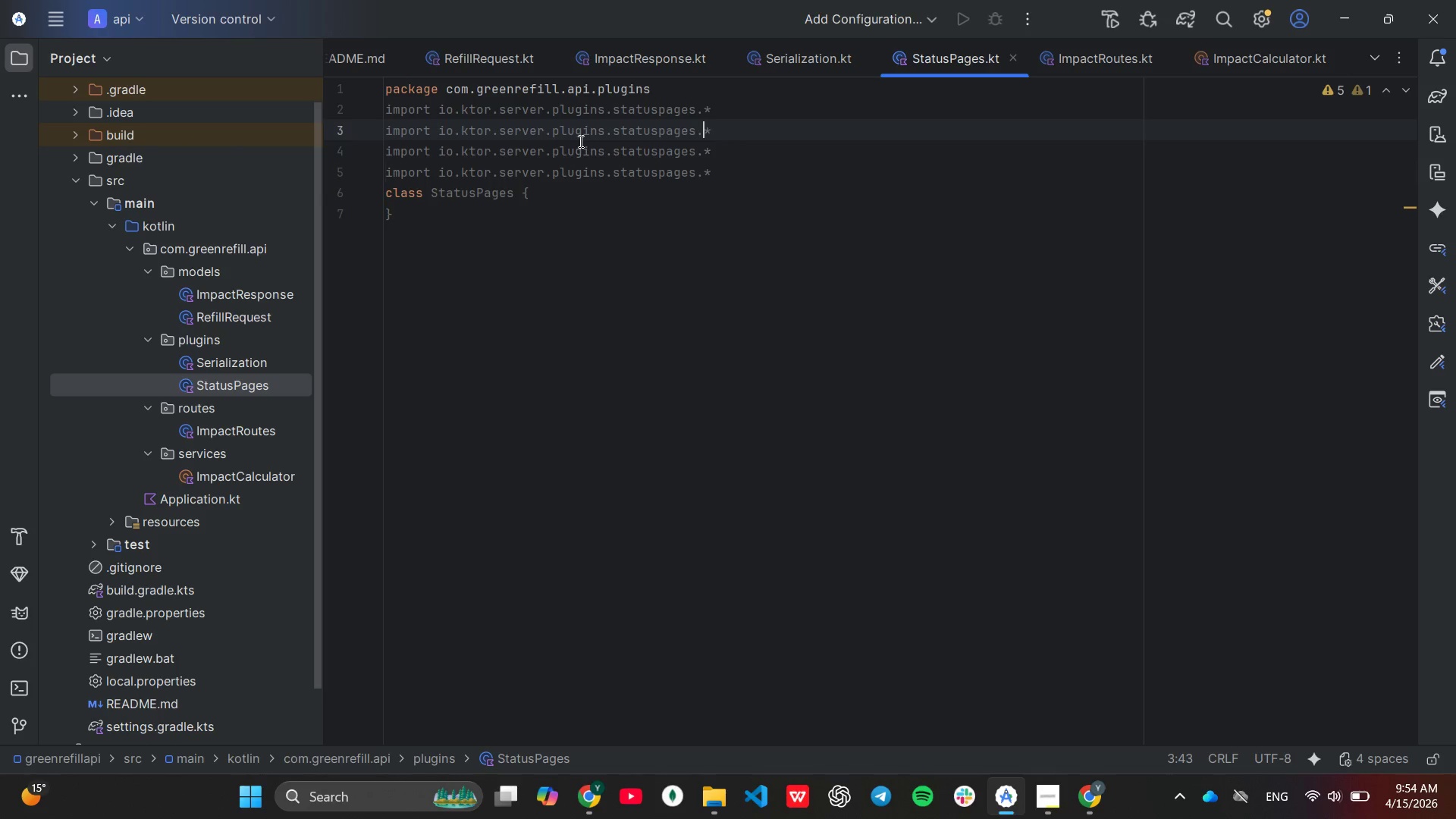 
key(Backspace)
key(Backspace)
key(Backspace)
key(Backspace)
key(Backspace)
key(Backspace)
key(Backspace)
key(Backspace)
key(Backspace)
key(Backspace)
key(Backspace)
type(app)
 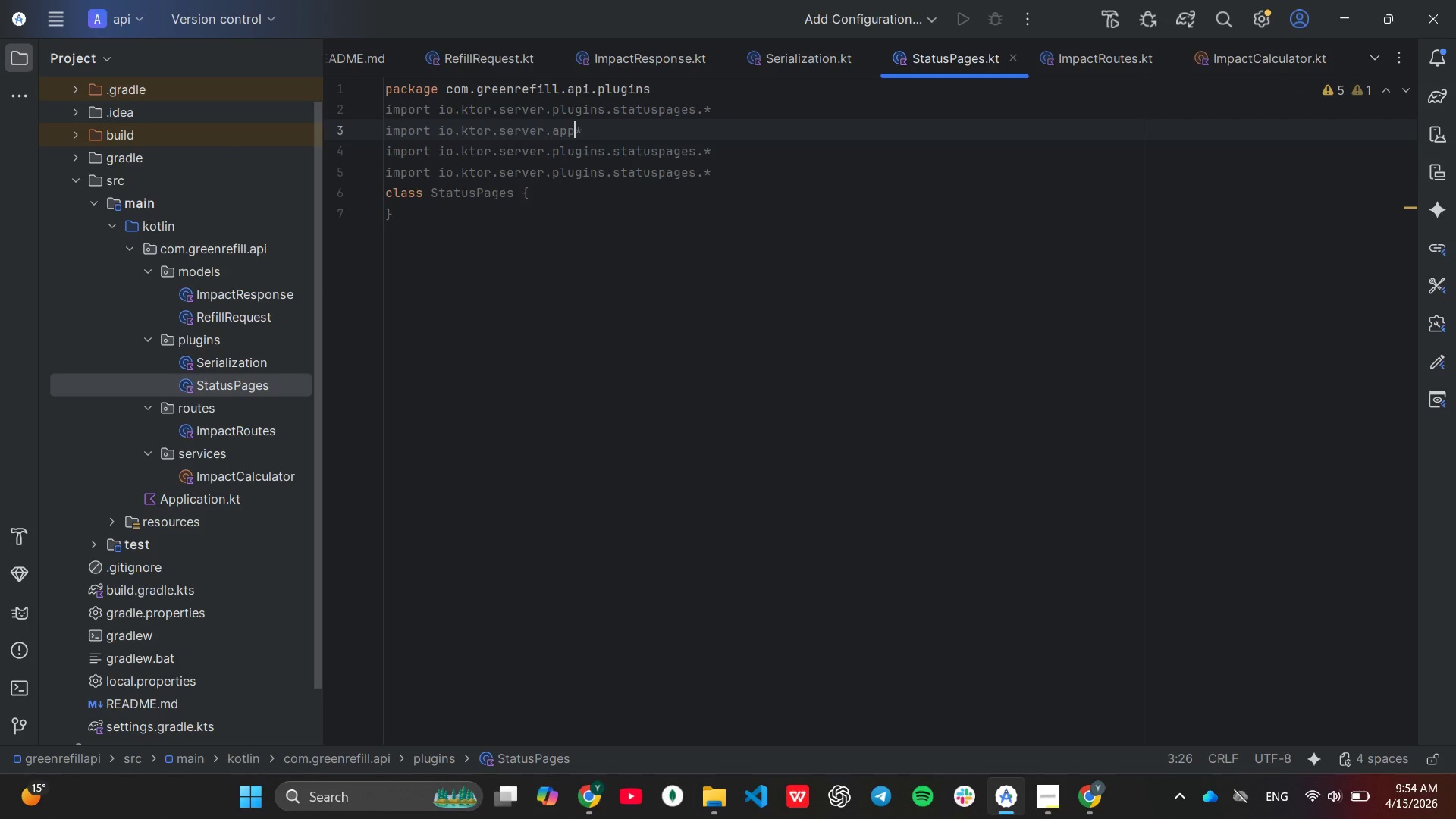 
key(Enter)
 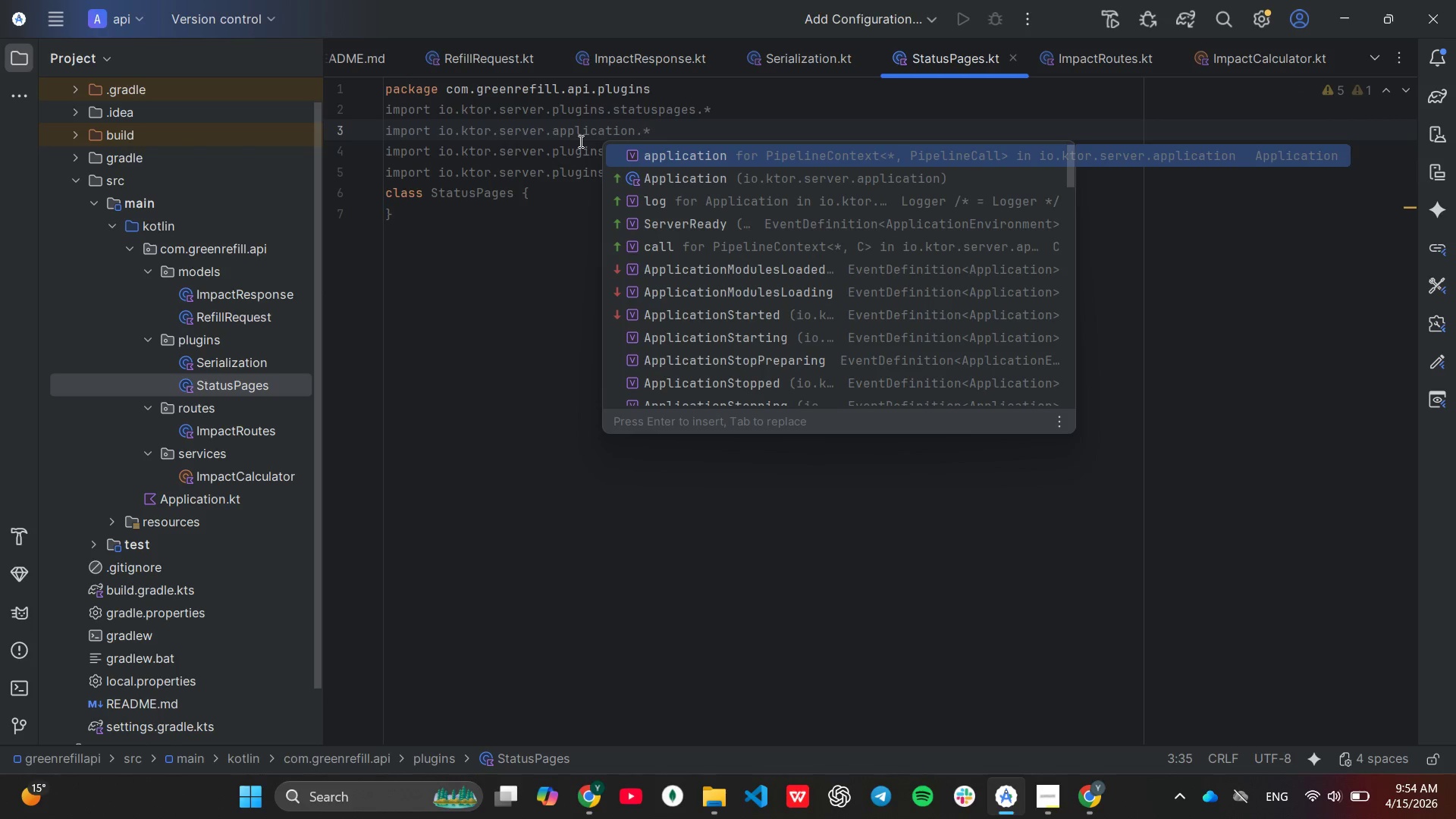 
key(ArrowRight)
 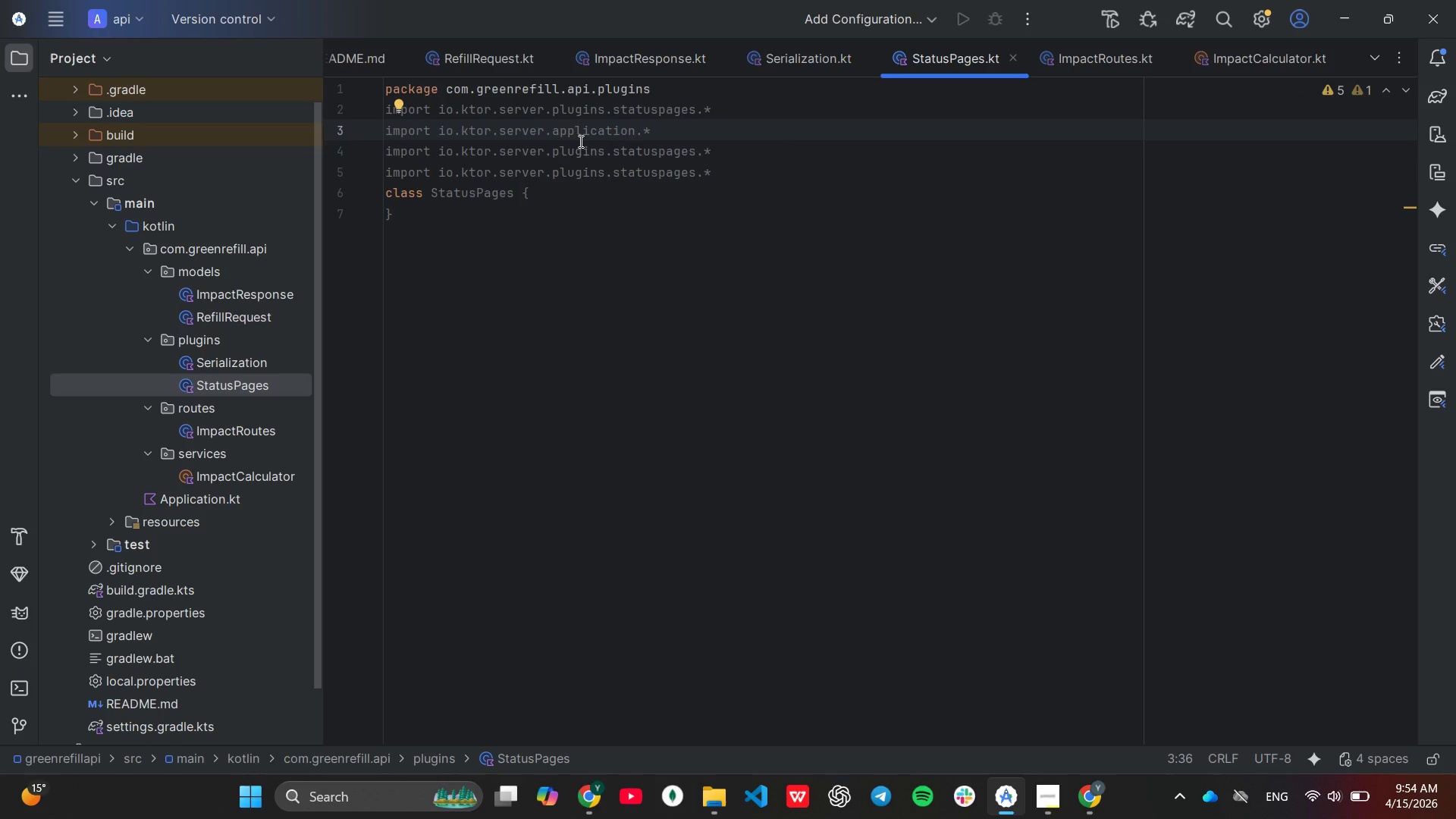 
key(ArrowDown)
 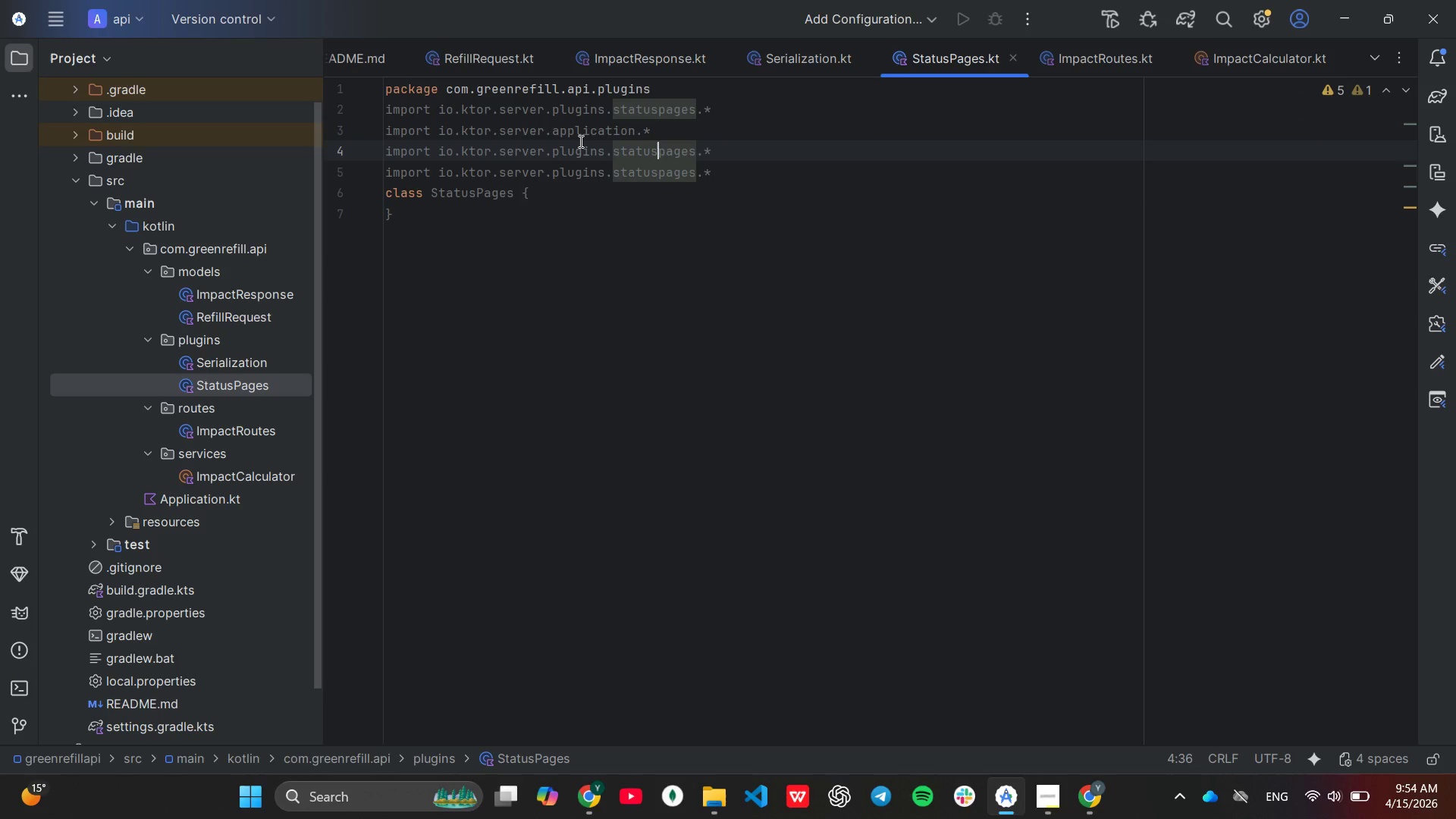 
hold_key(key=ArrowRight, duration=0.61)
 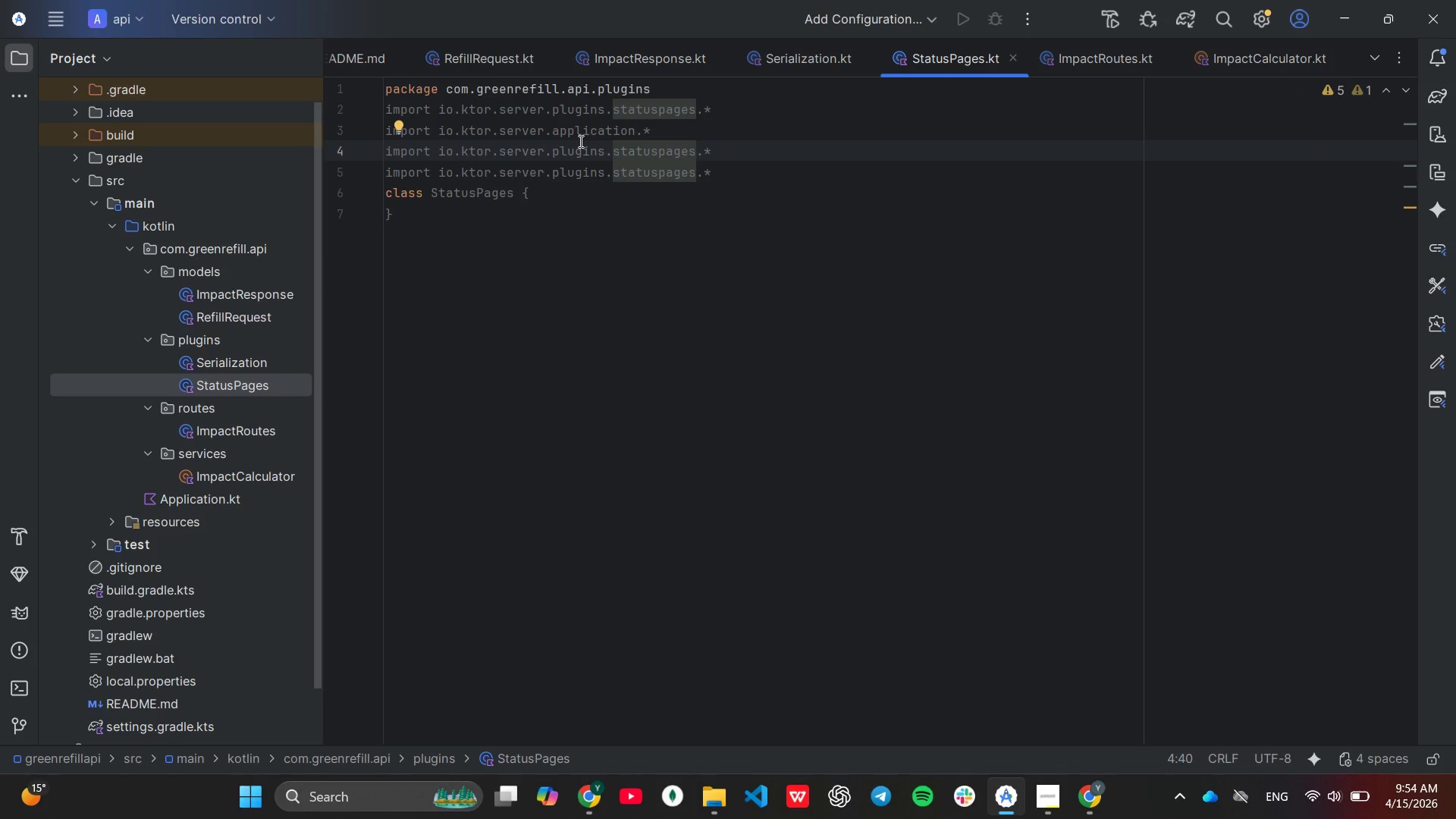 
hold_key(key=ArrowRight, duration=0.48)
 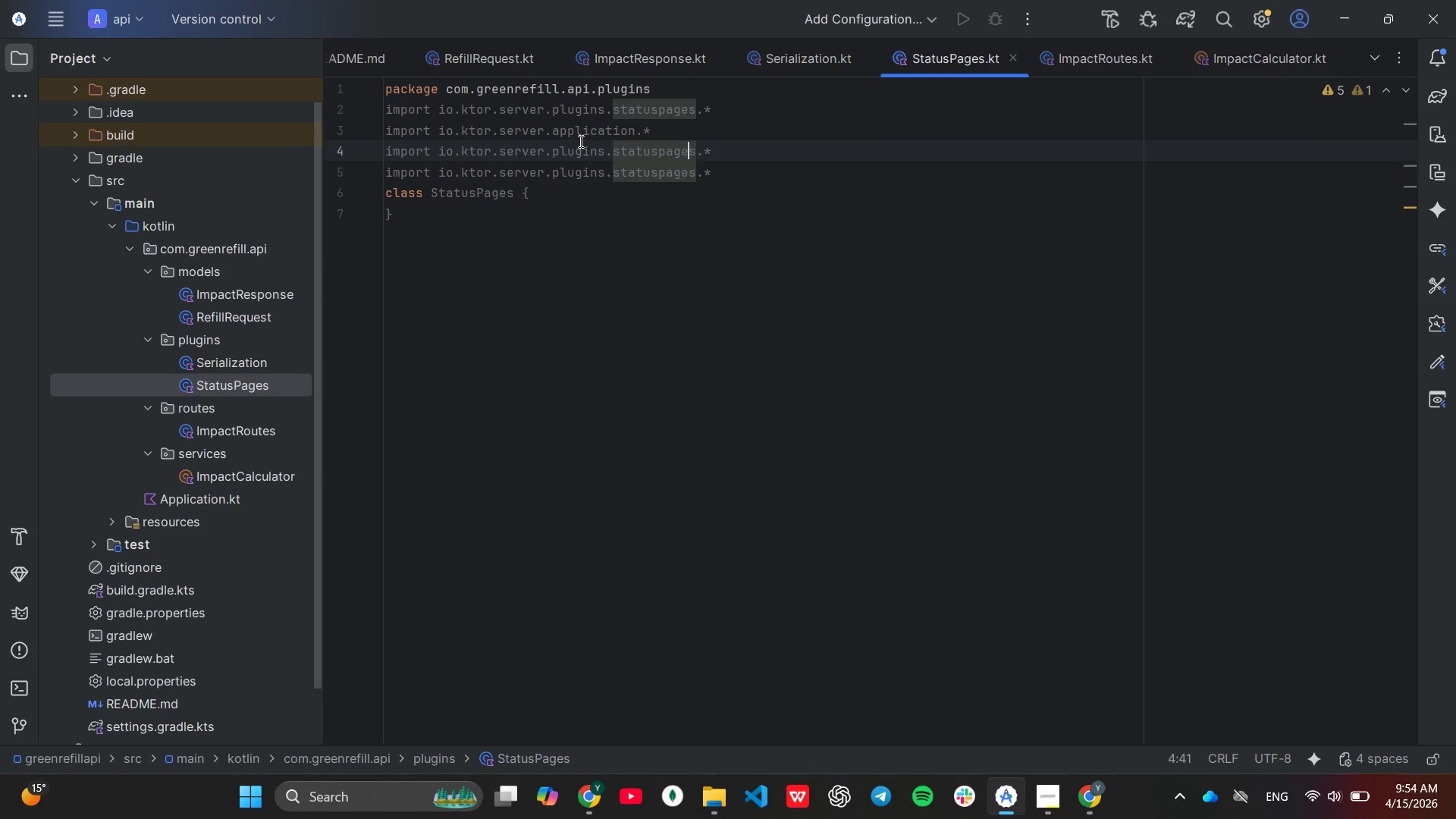 
key(ArrowRight)
 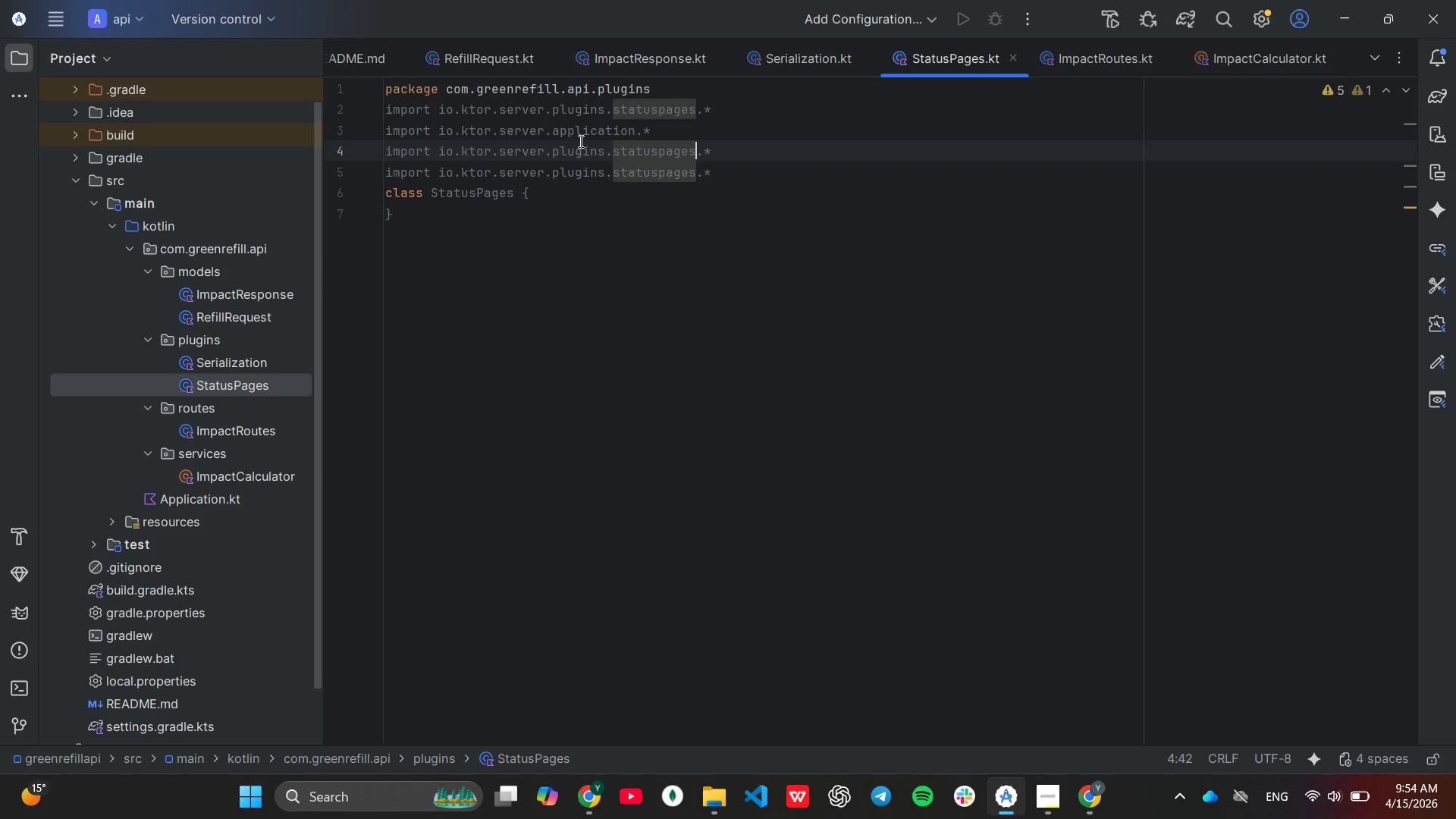 
key(ArrowRight)
 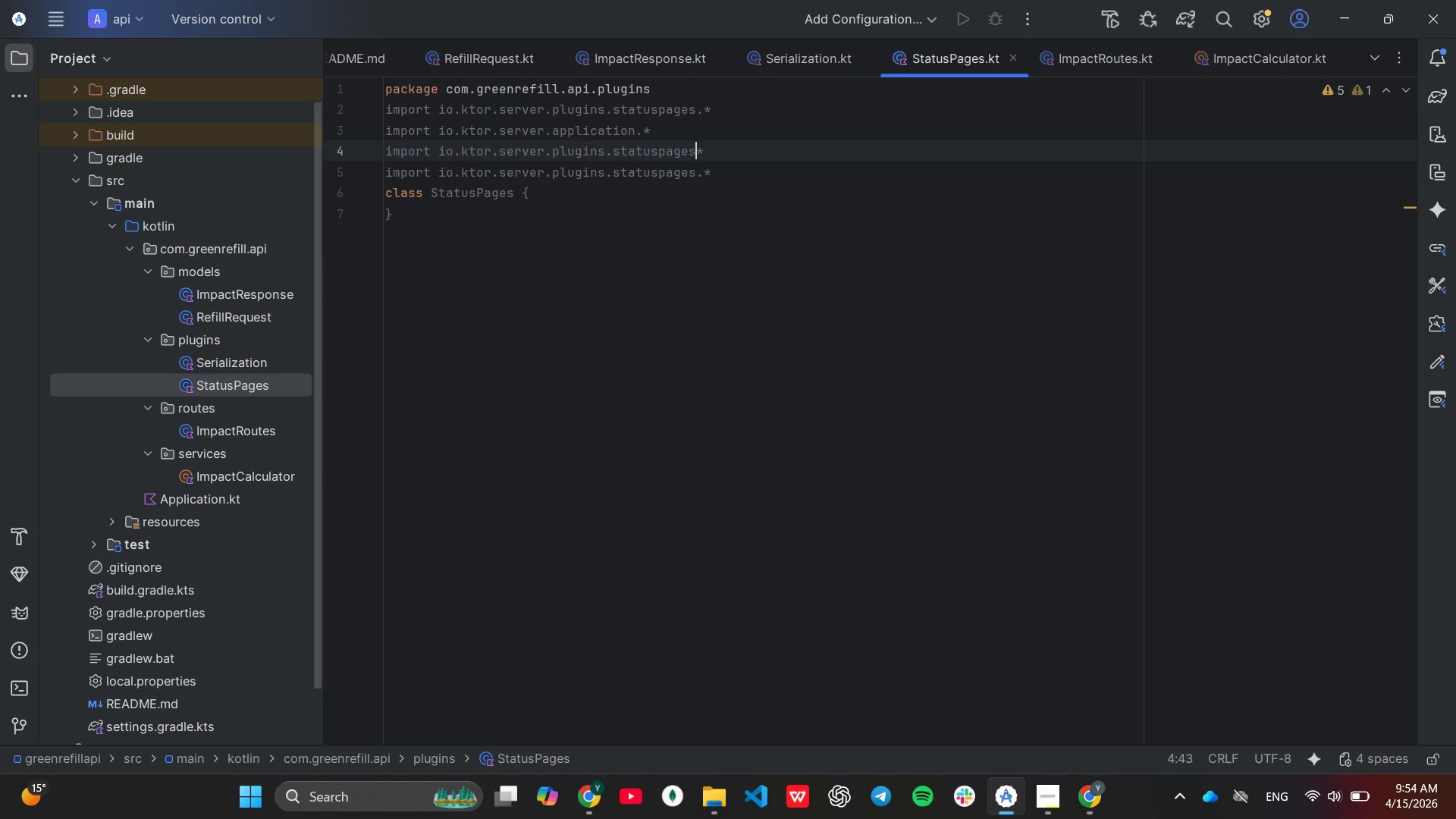 
hold_key(key=Backspace, duration=0.83)
 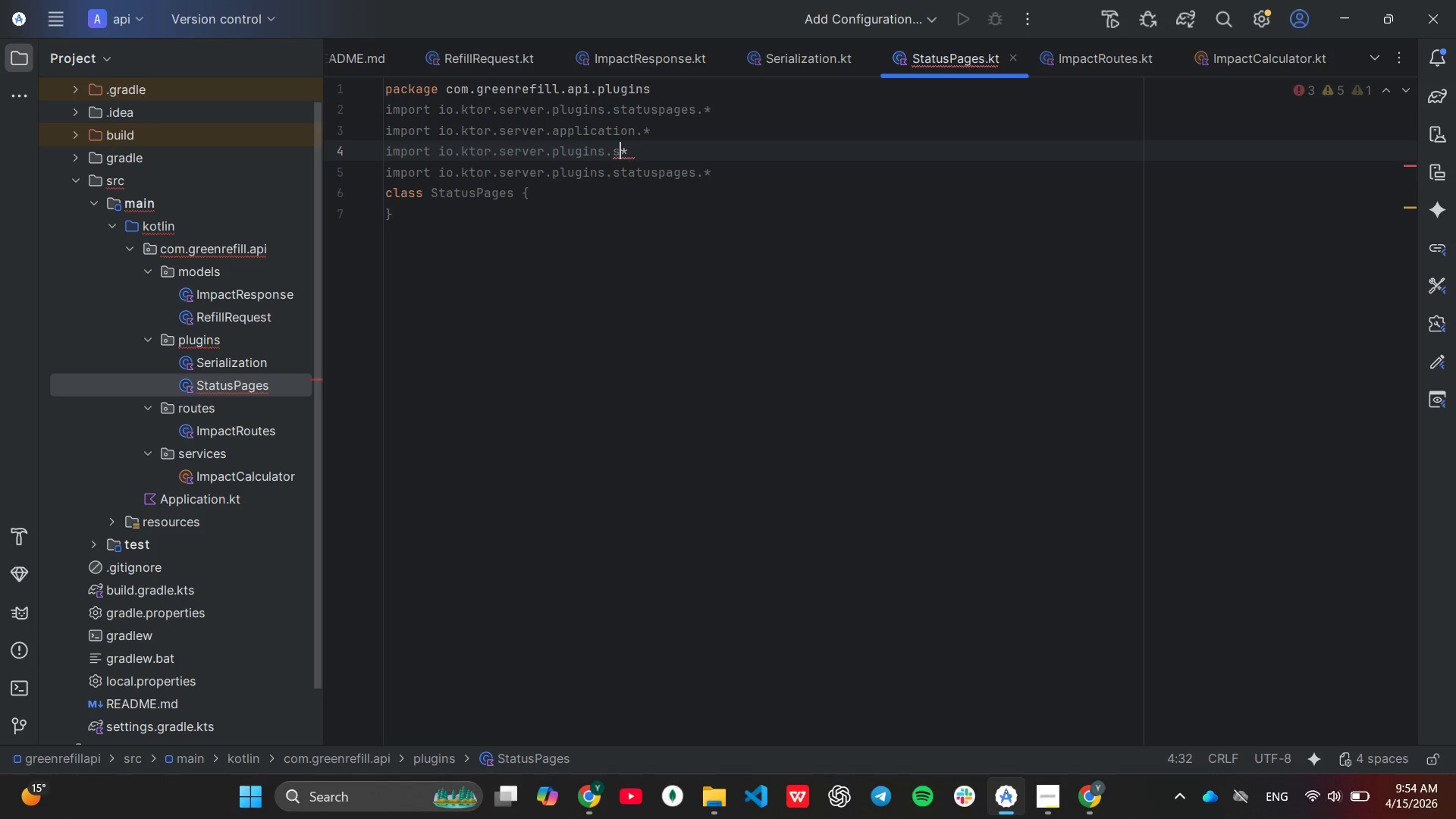 
hold_key(key=Backspace, duration=0.52)
 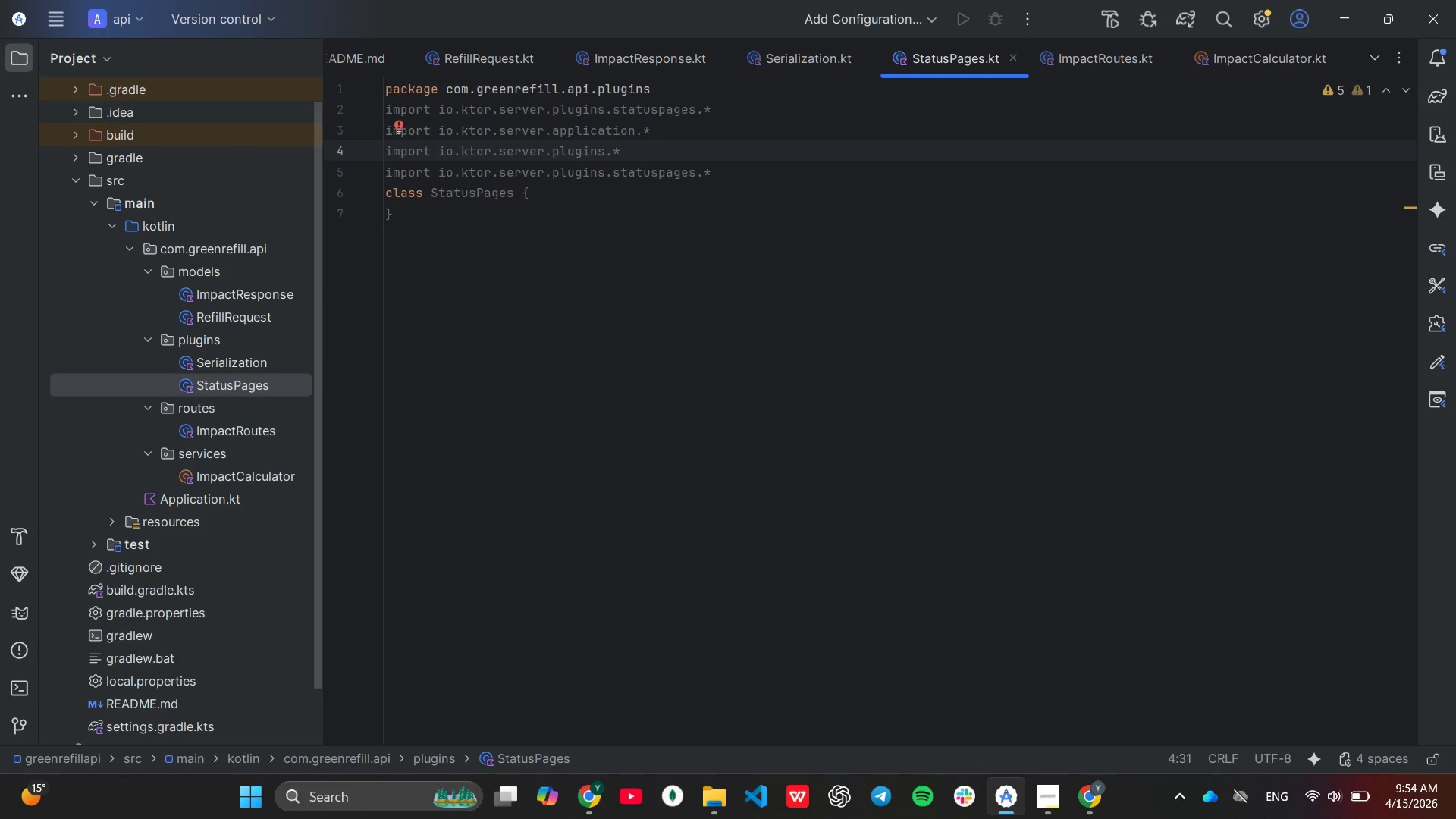 
hold_key(key=Backspace, duration=0.64)
 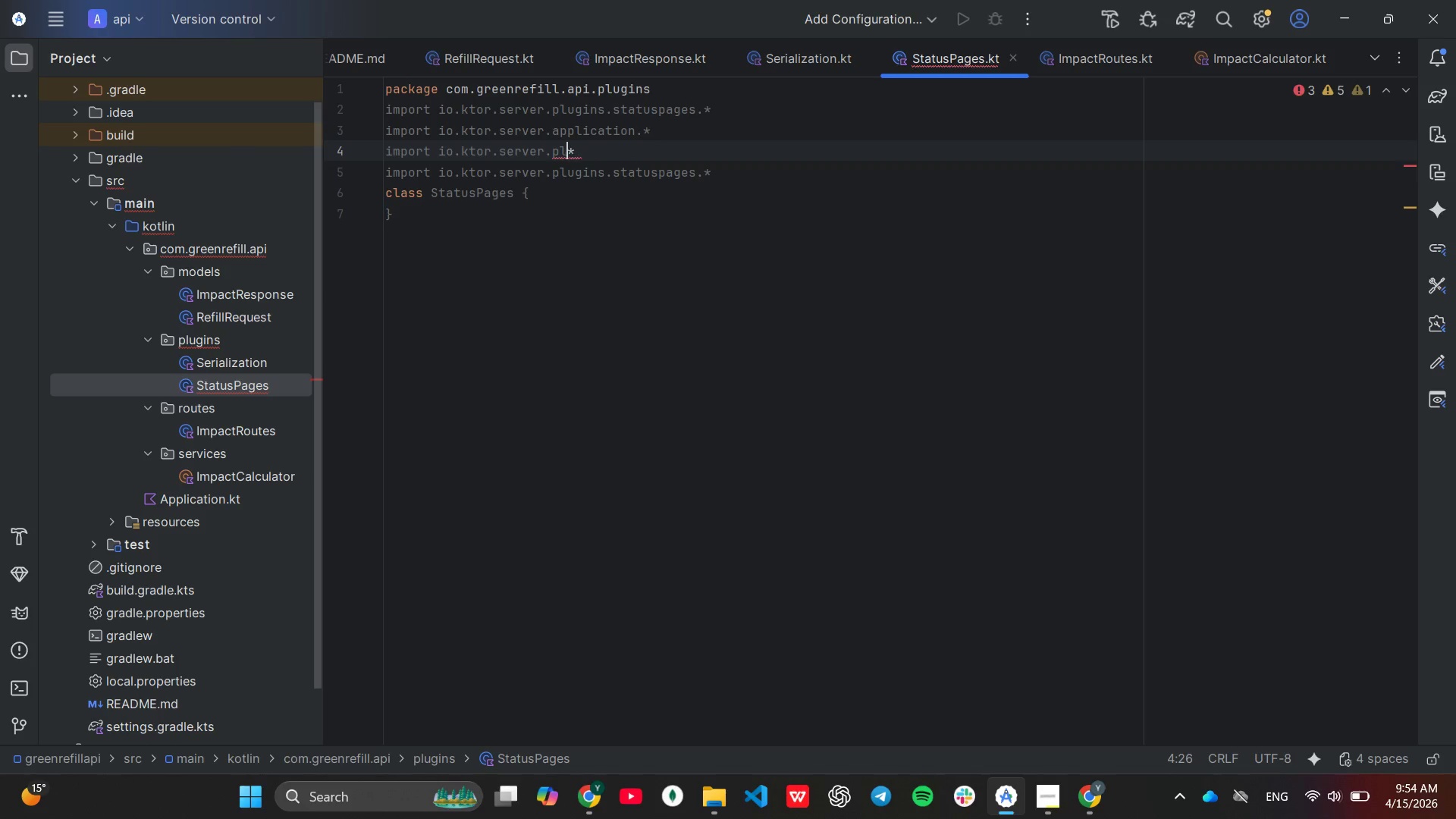 
key(Backspace)
key(Backspace)
key(Backspace)
type(res)
 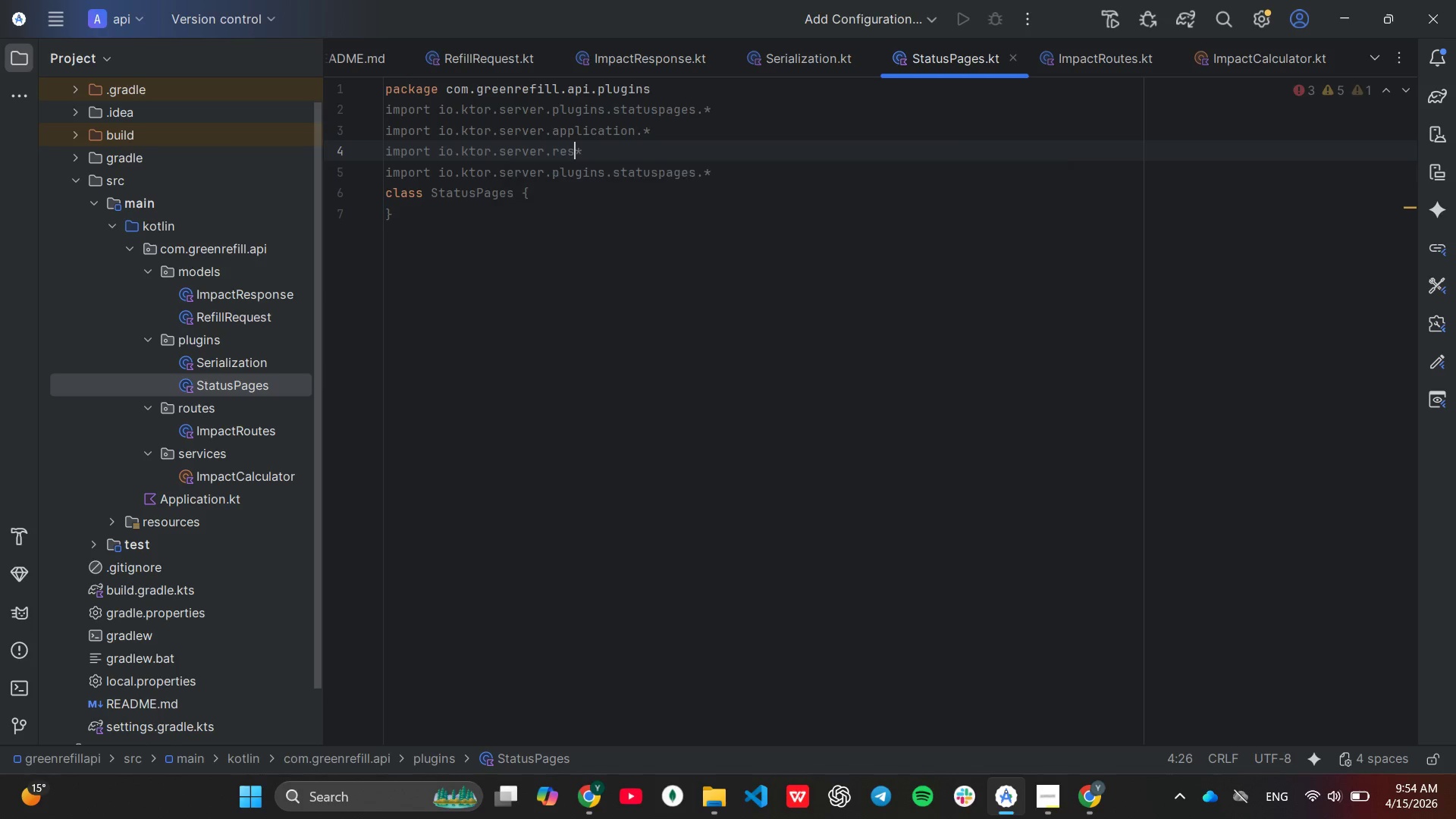 
key(Enter)
 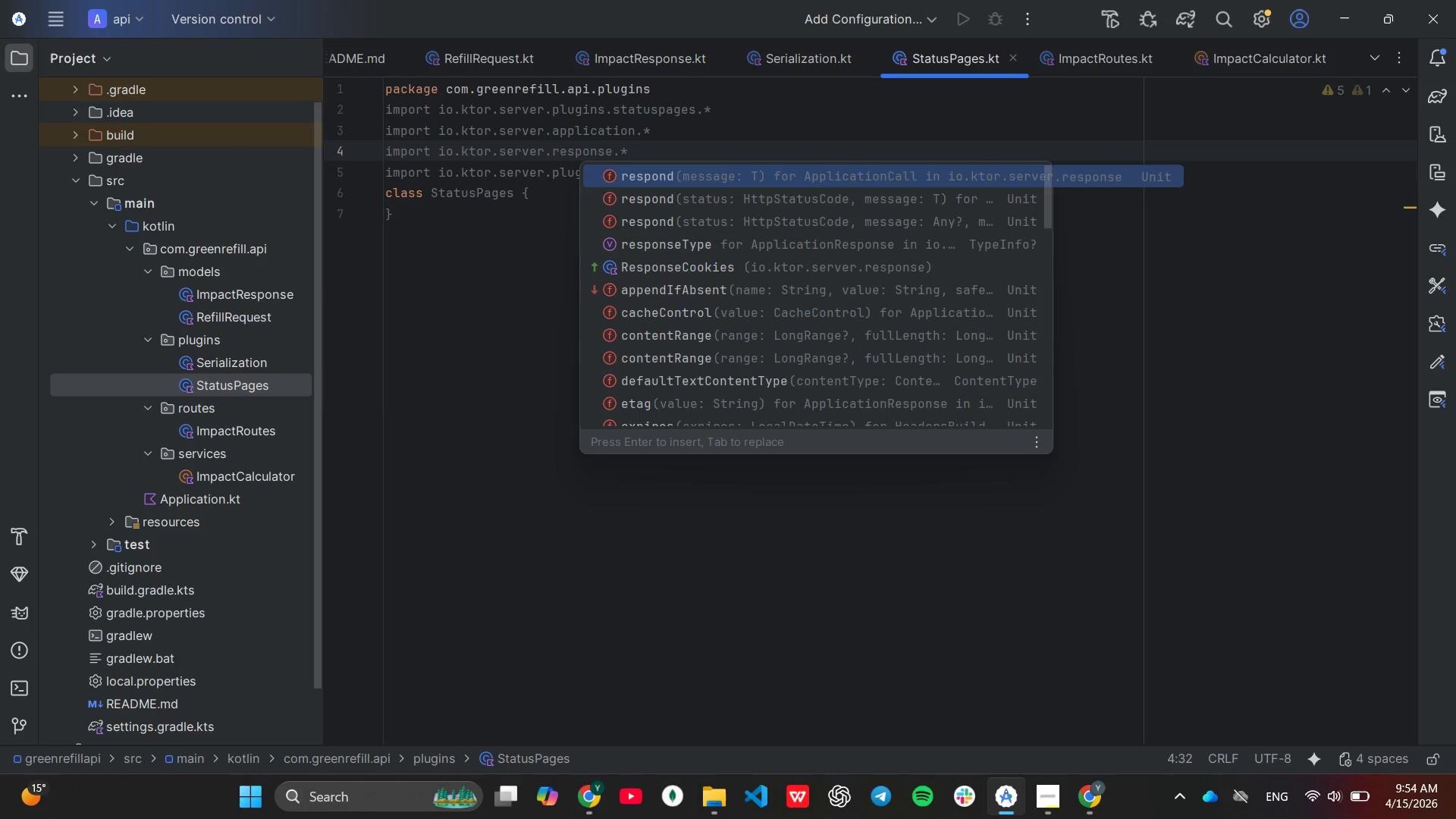 
key(ArrowRight)
 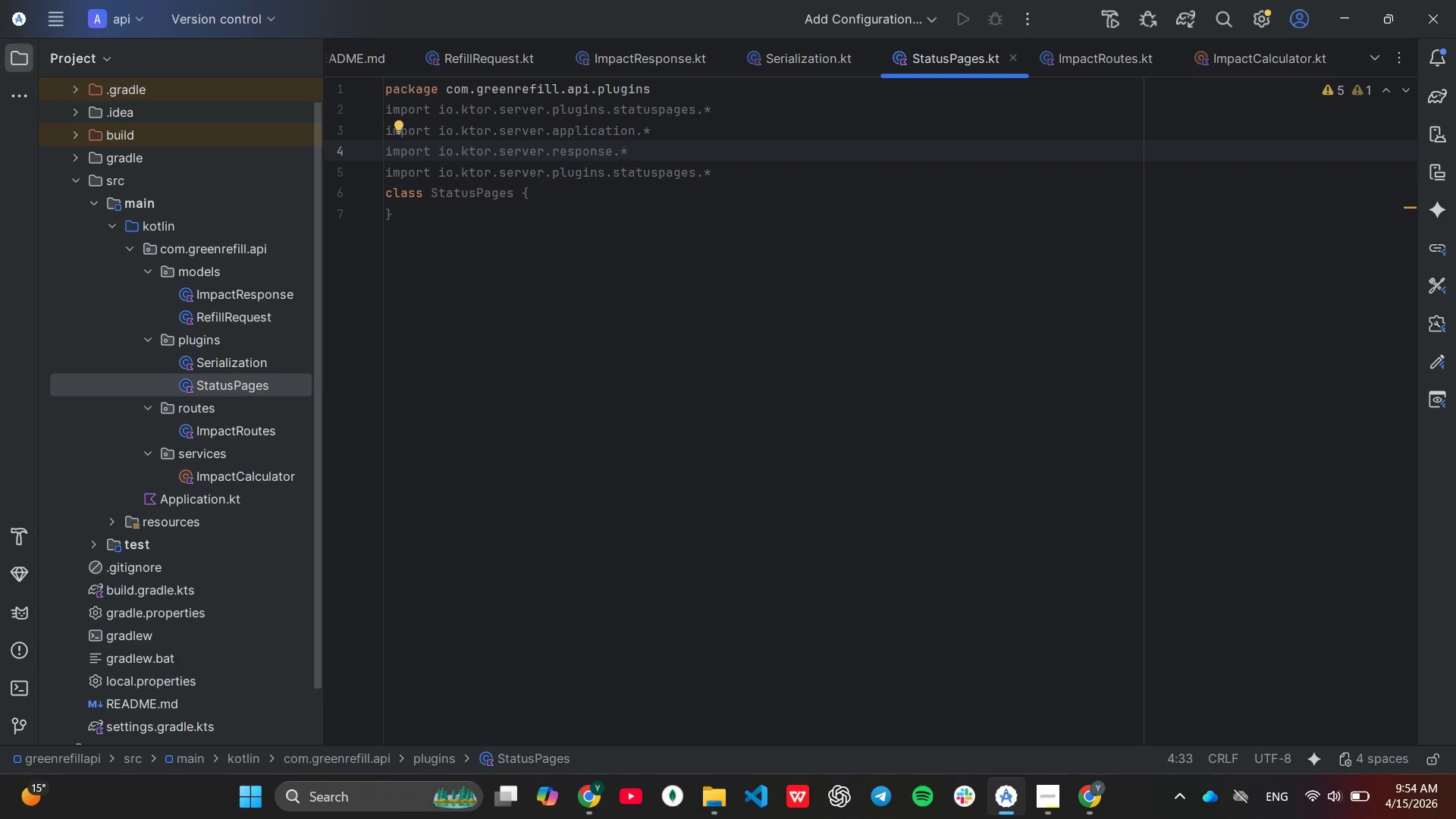 
key(ArrowDown)
 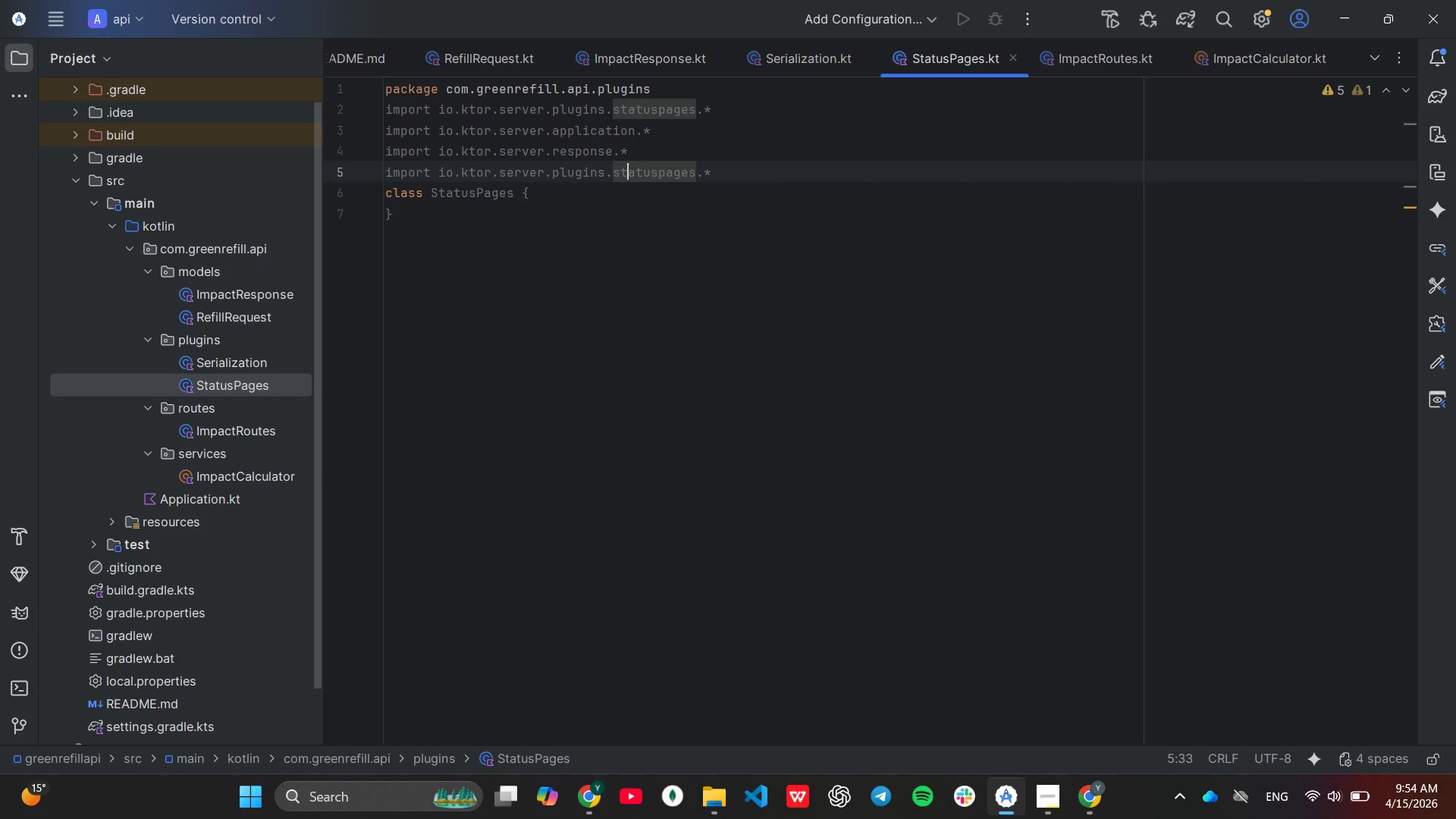 
hold_key(key=ArrowRight, duration=0.69)
 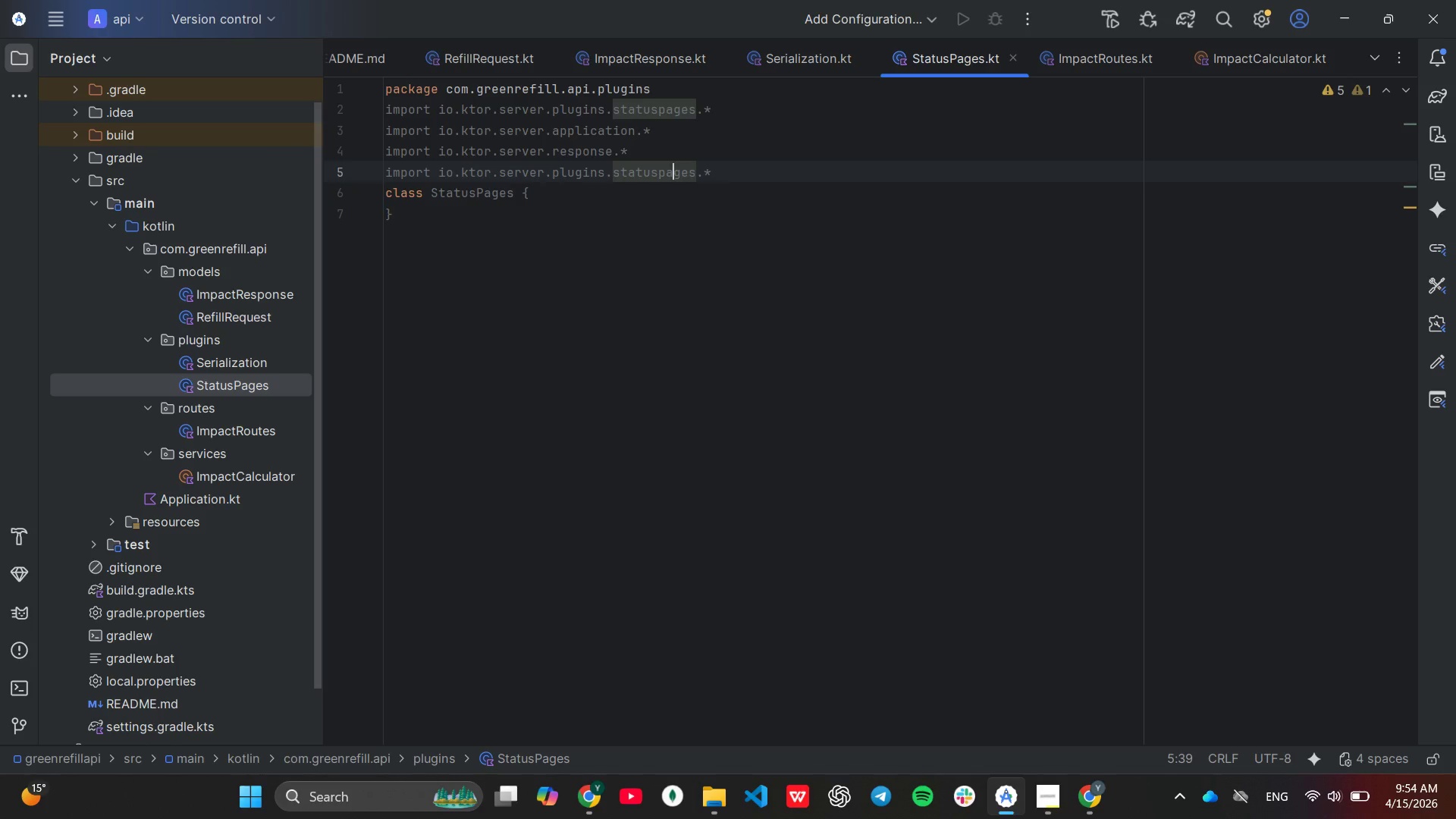 
key(ArrowRight)
 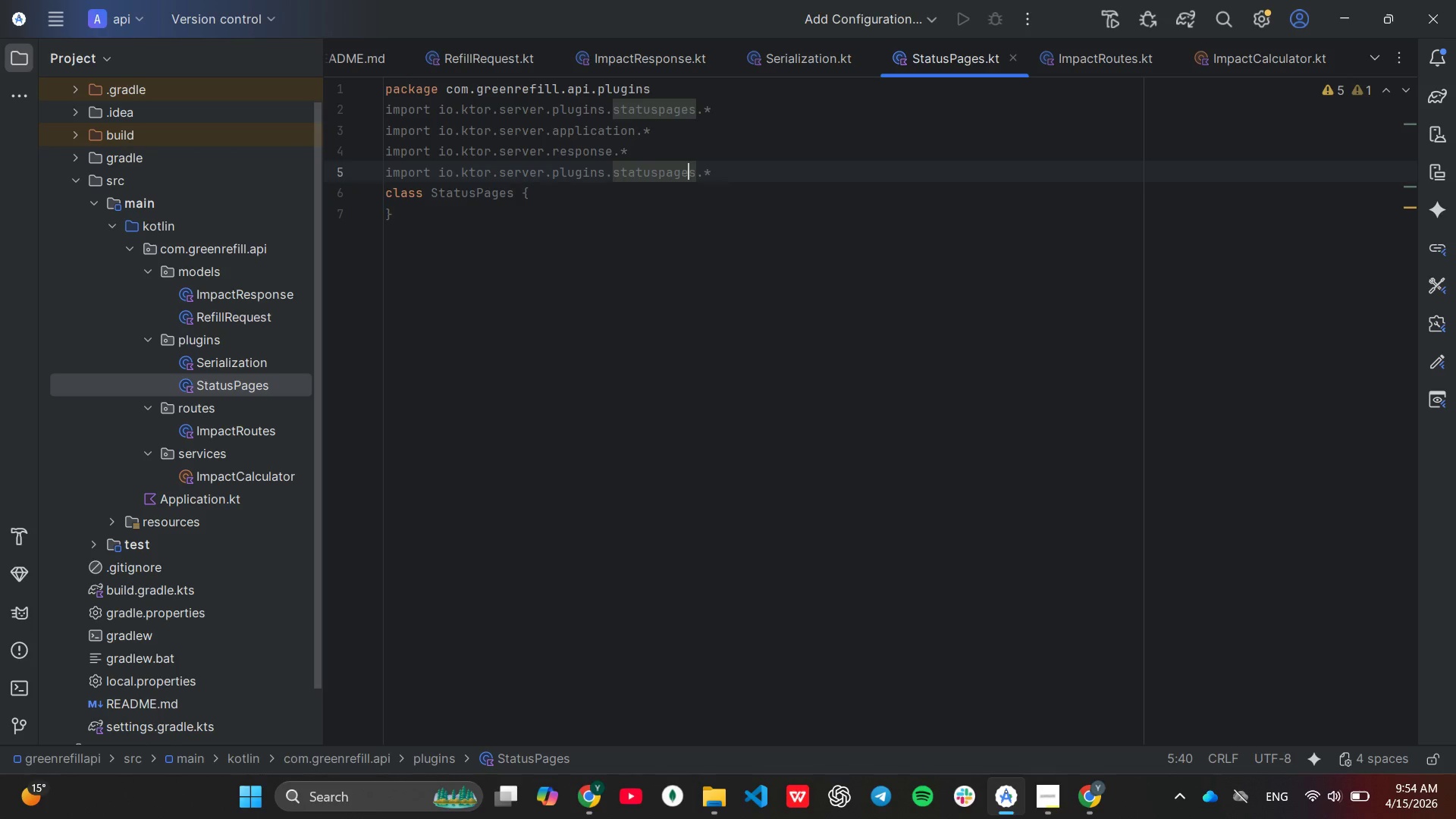 
key(ArrowRight)
 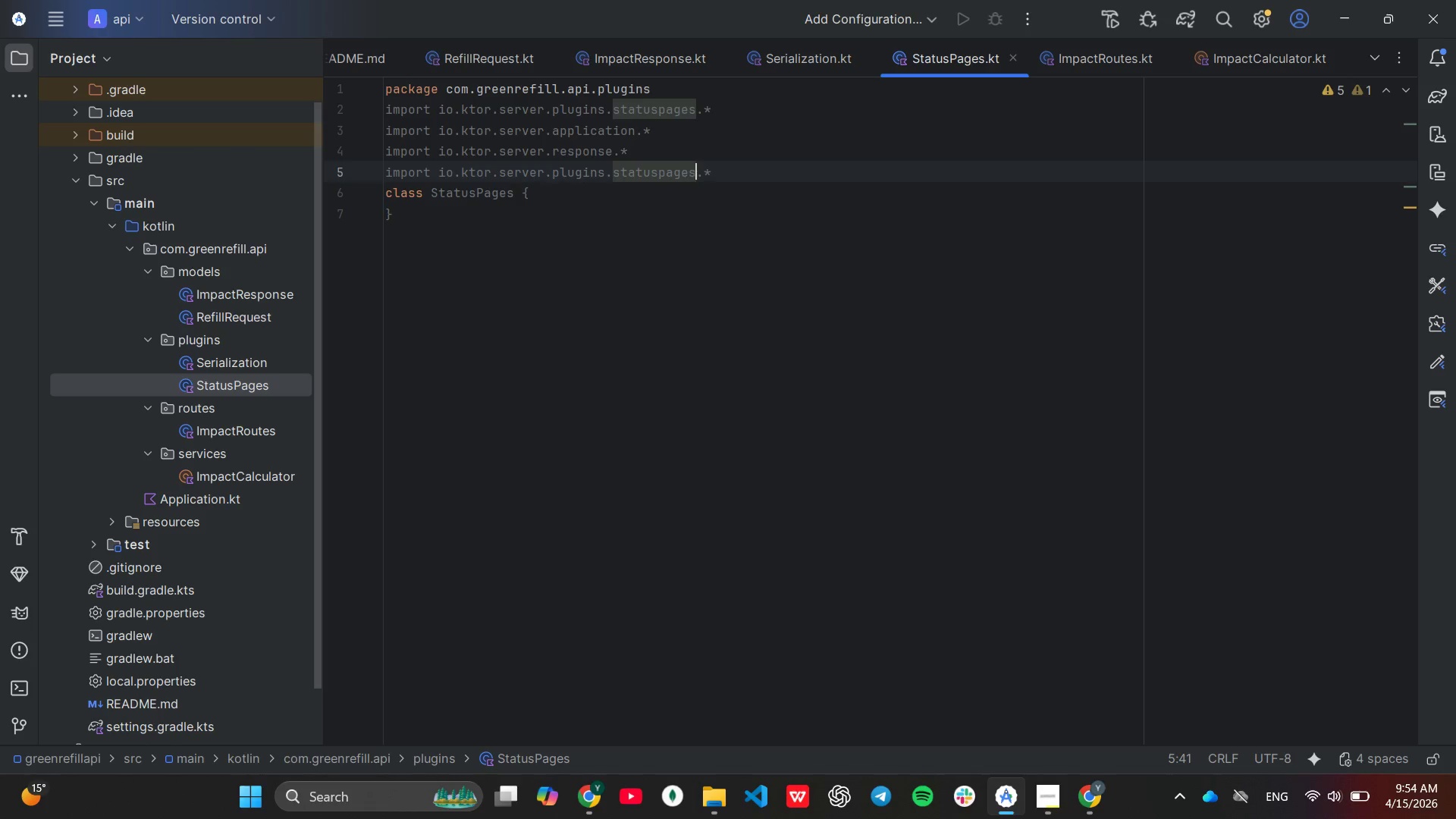 
key(ArrowRight)
 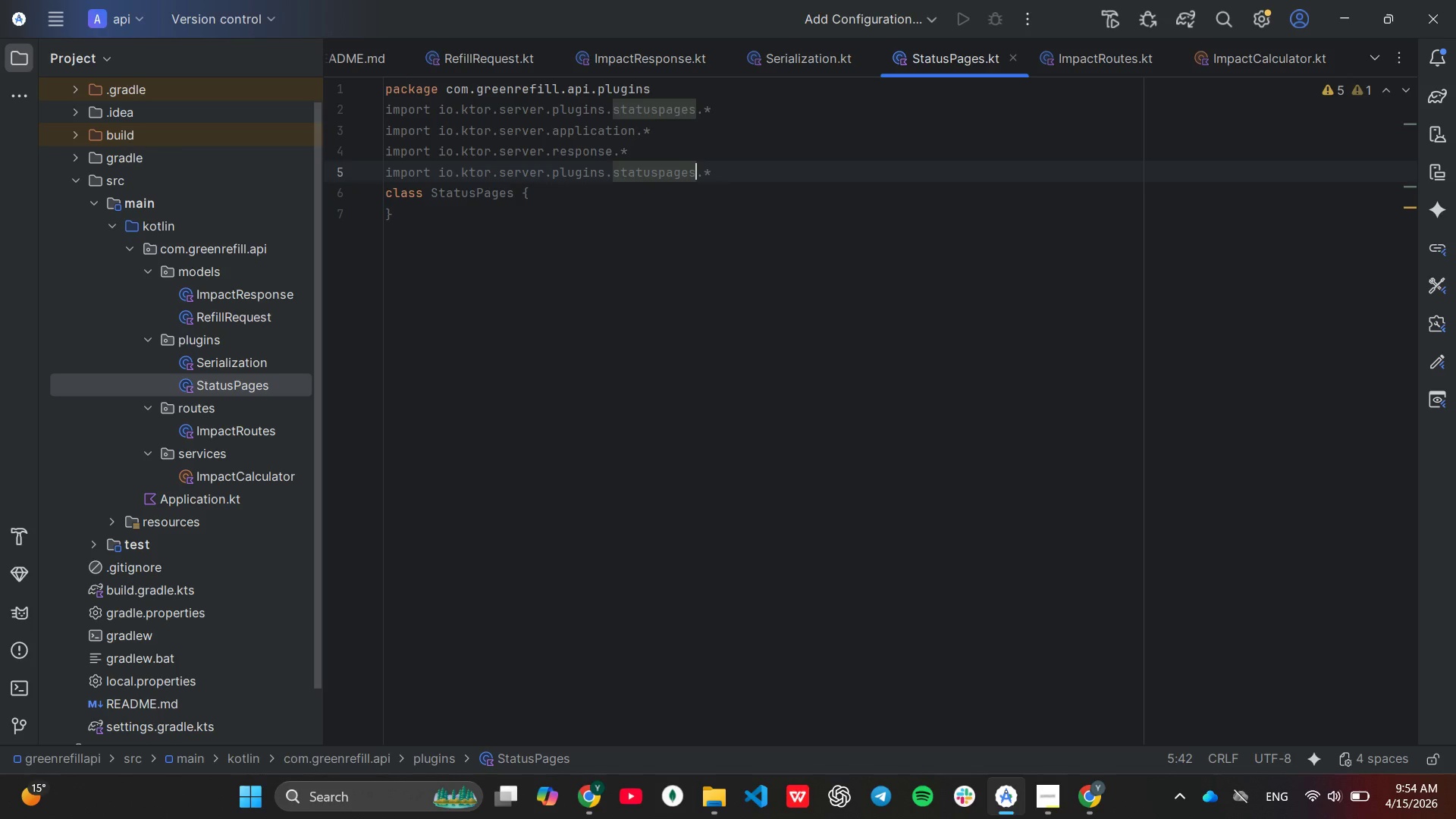 
hold_key(key=Backspace, duration=0.69)
 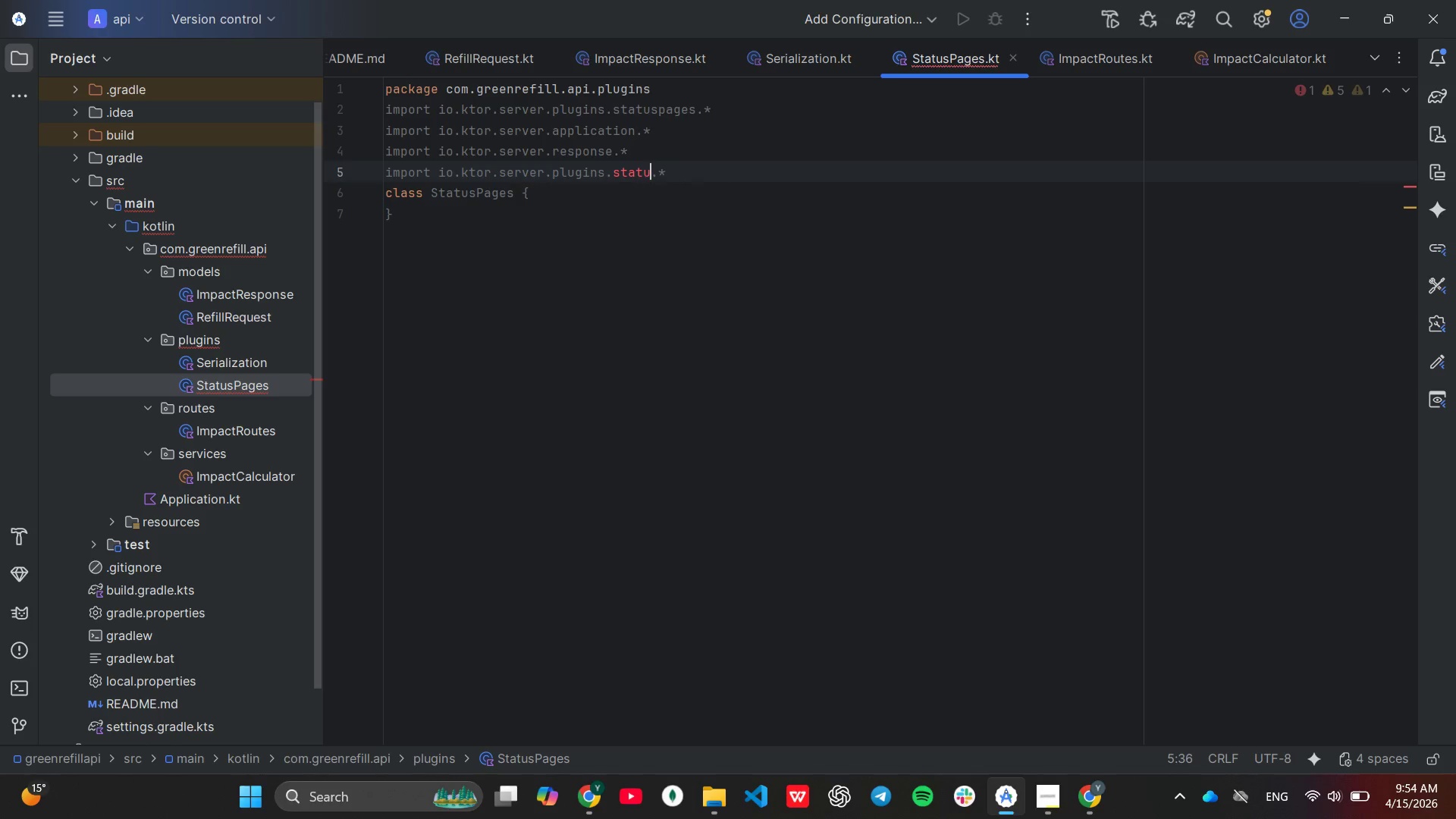 
key(ArrowRight)
 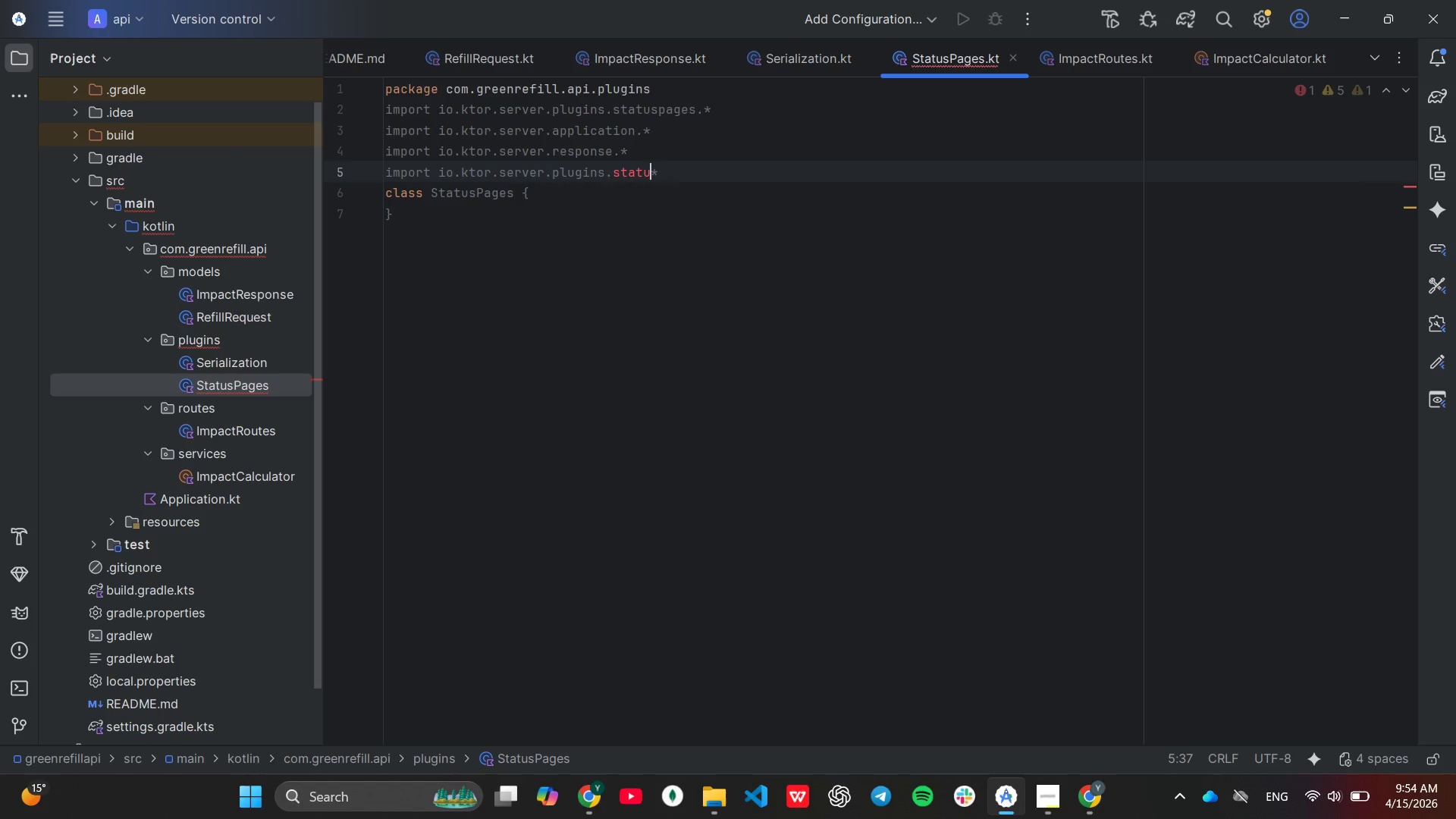 
hold_key(key=Backspace, duration=0.72)
 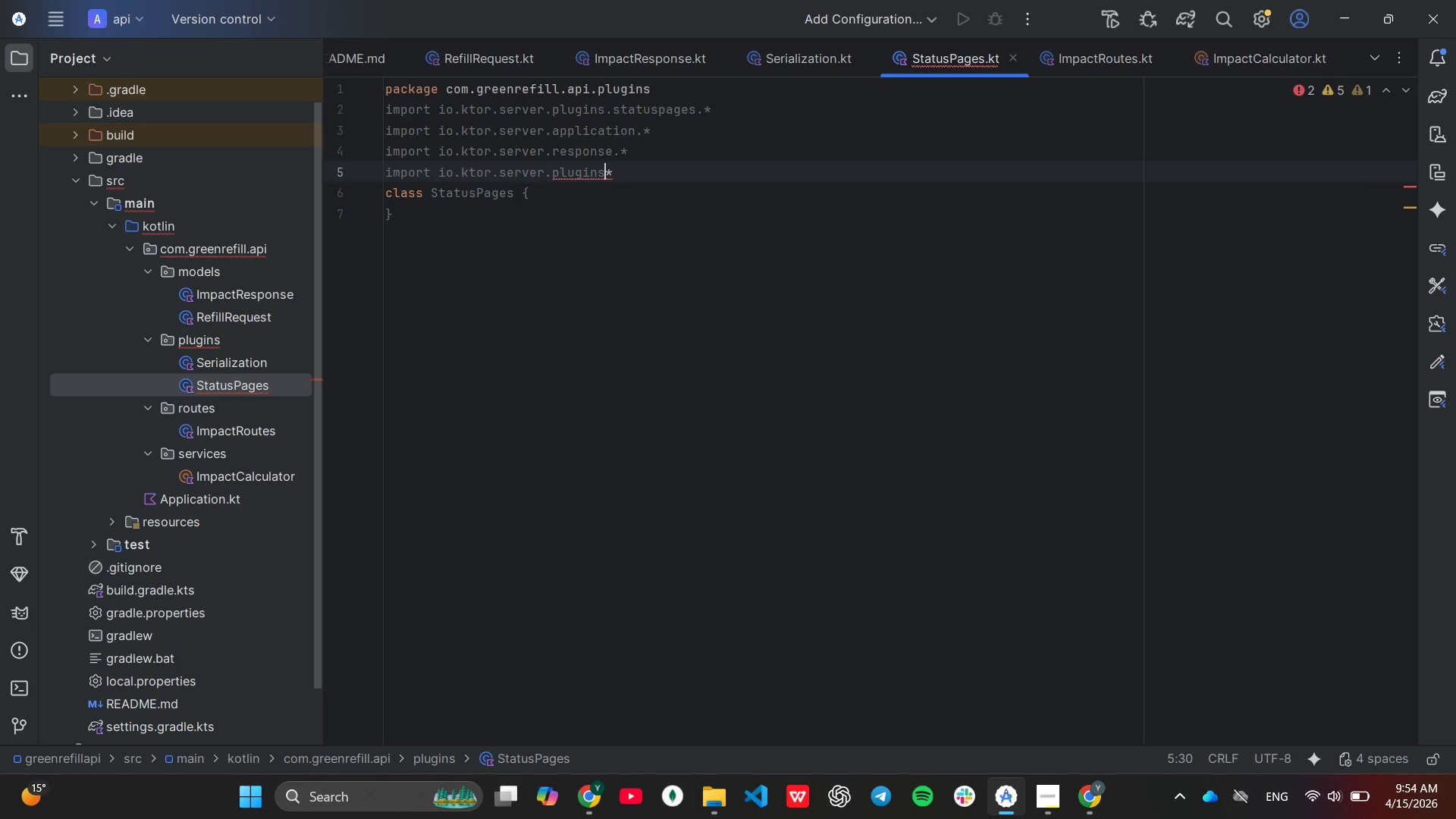 
hold_key(key=Backspace, duration=0.77)
 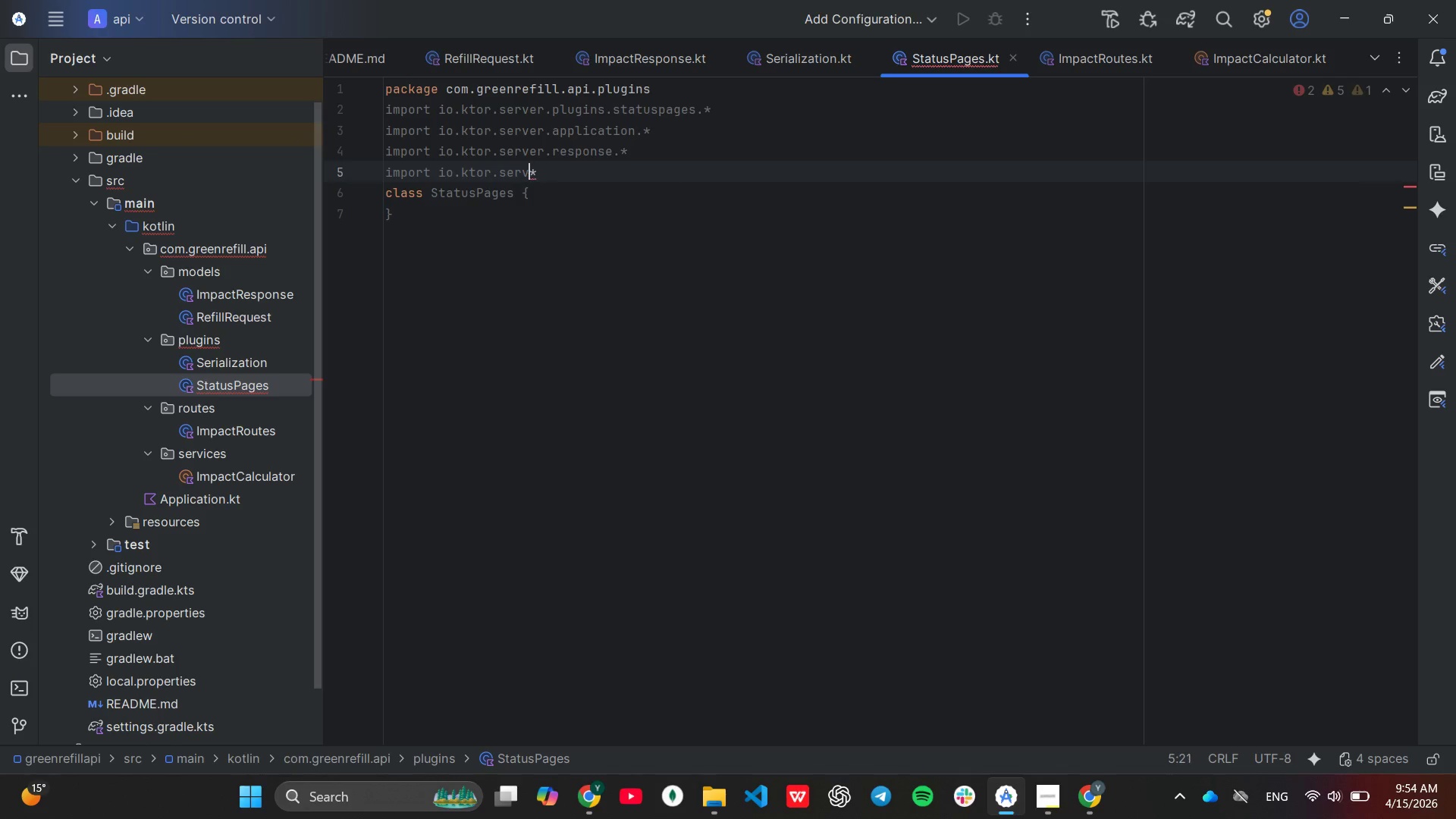 
key(Backspace)
key(Backspace)
key(Backspace)
key(Backspace)
key(Backspace)
type(kt)
key(Backspace)
key(Backspace)
type(htt)
 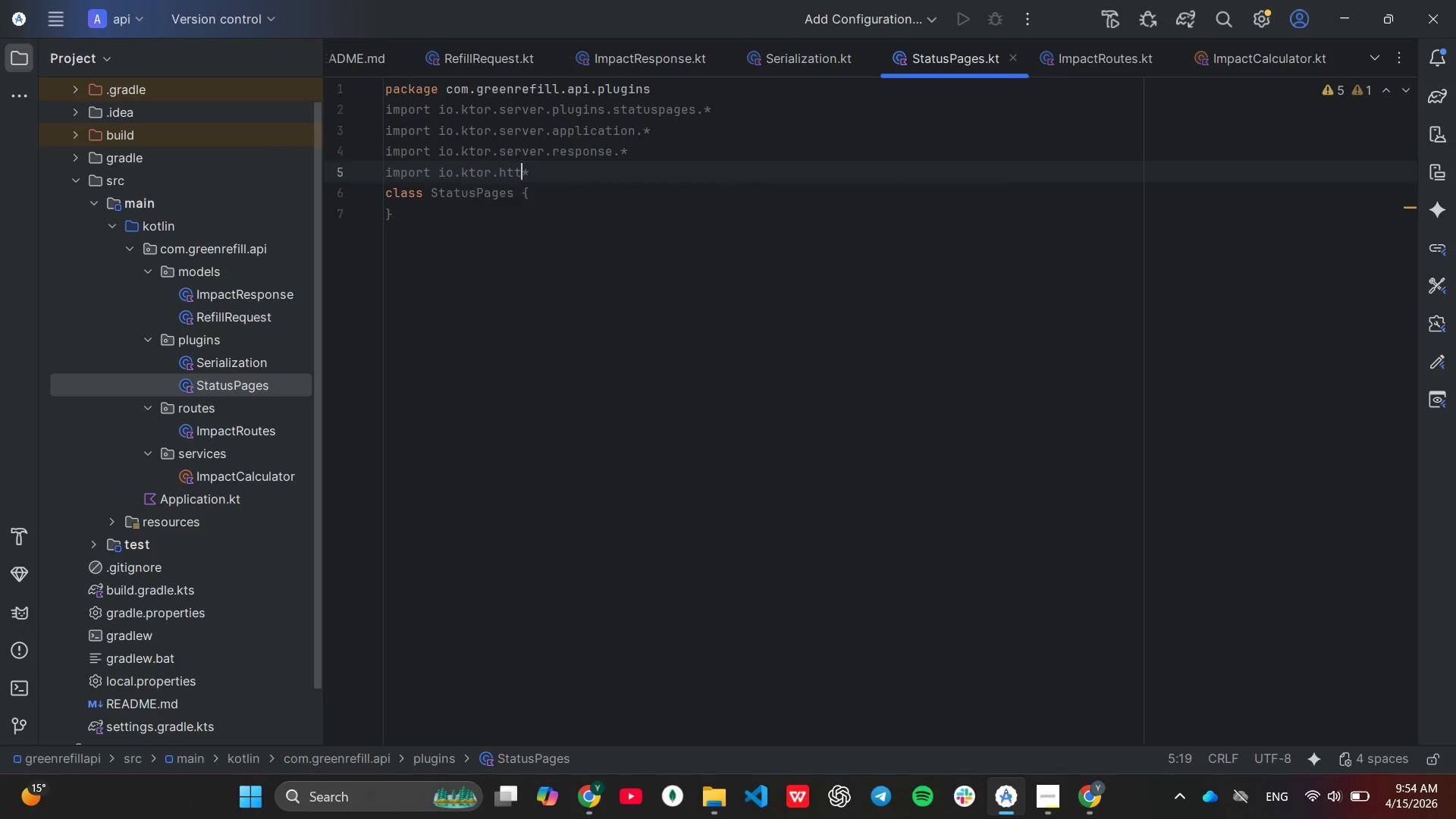 
key(Enter)
 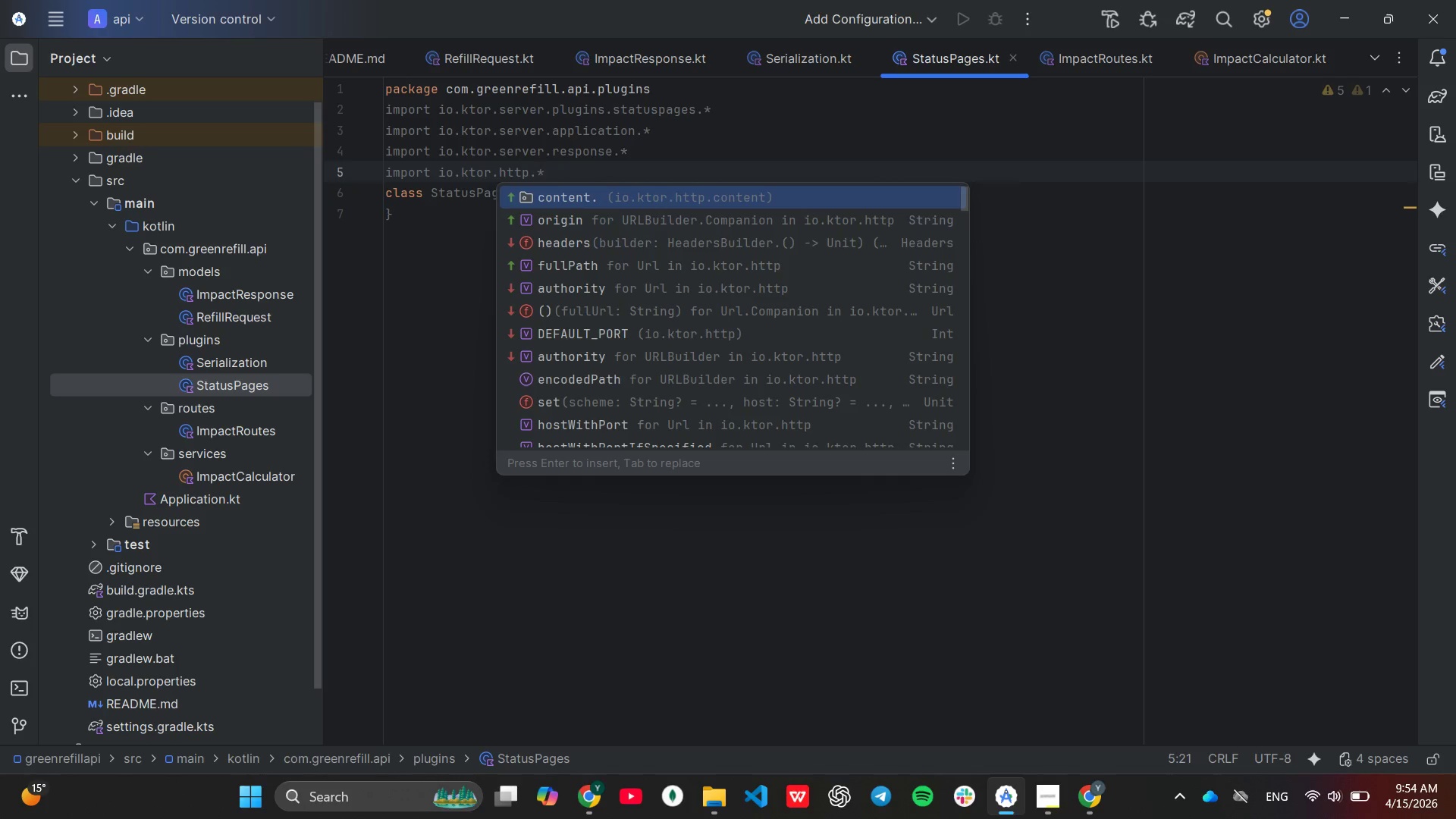 
key(ArrowRight)
 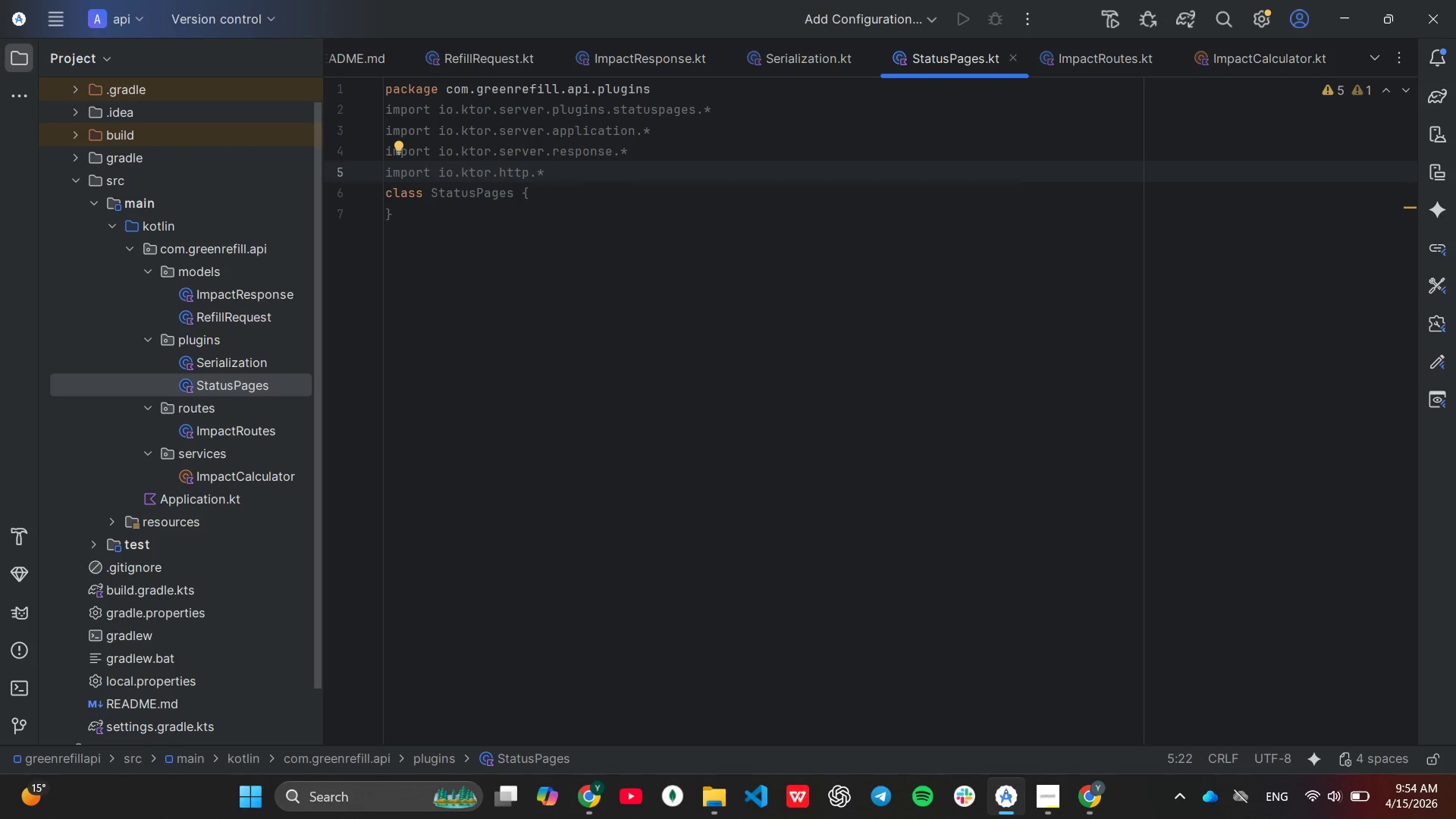 
key(Enter)
 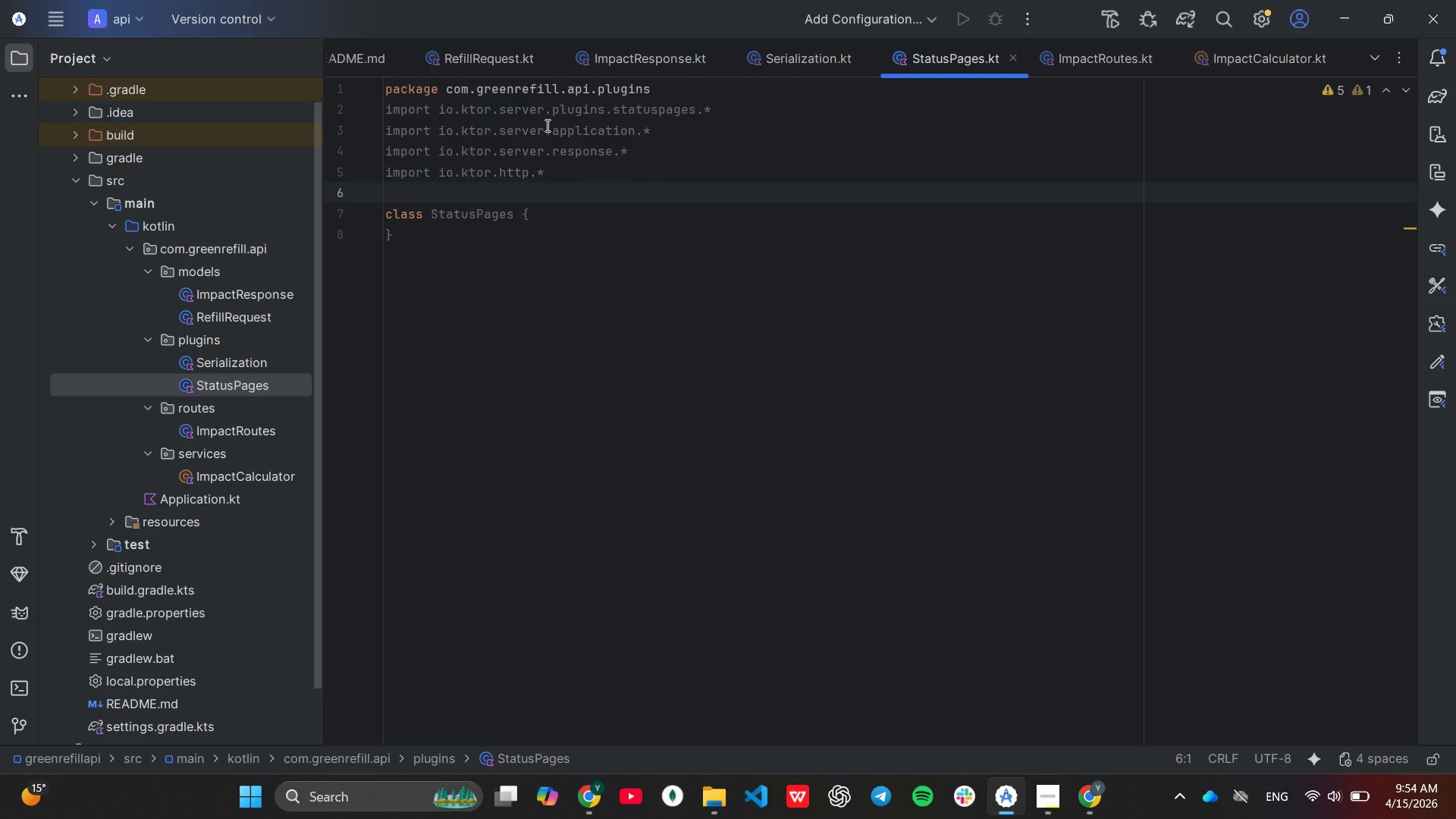 
wait(6.36)
 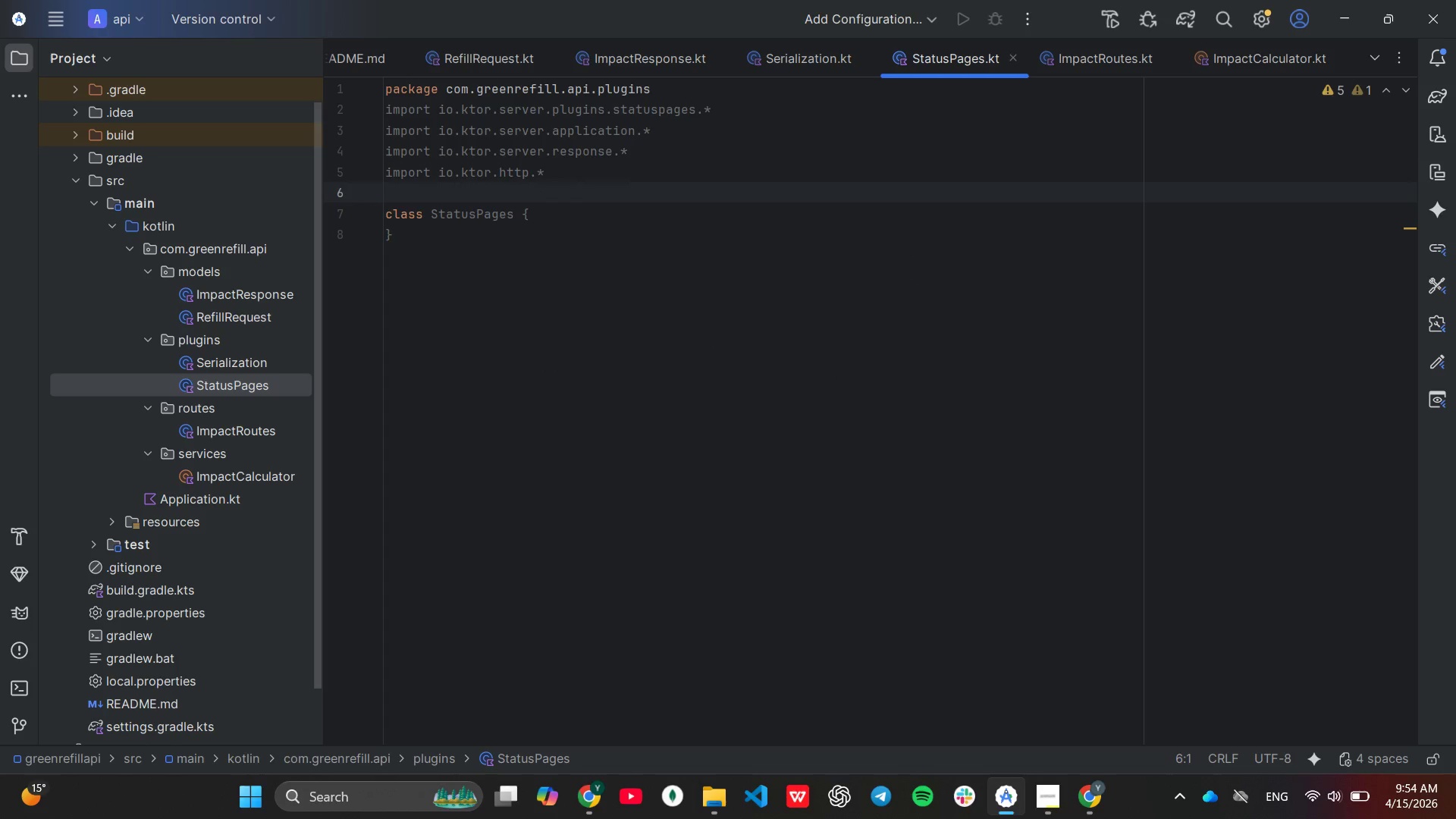 
left_click_drag(start_coordinate=[428, 237], to_coordinate=[387, 212])
 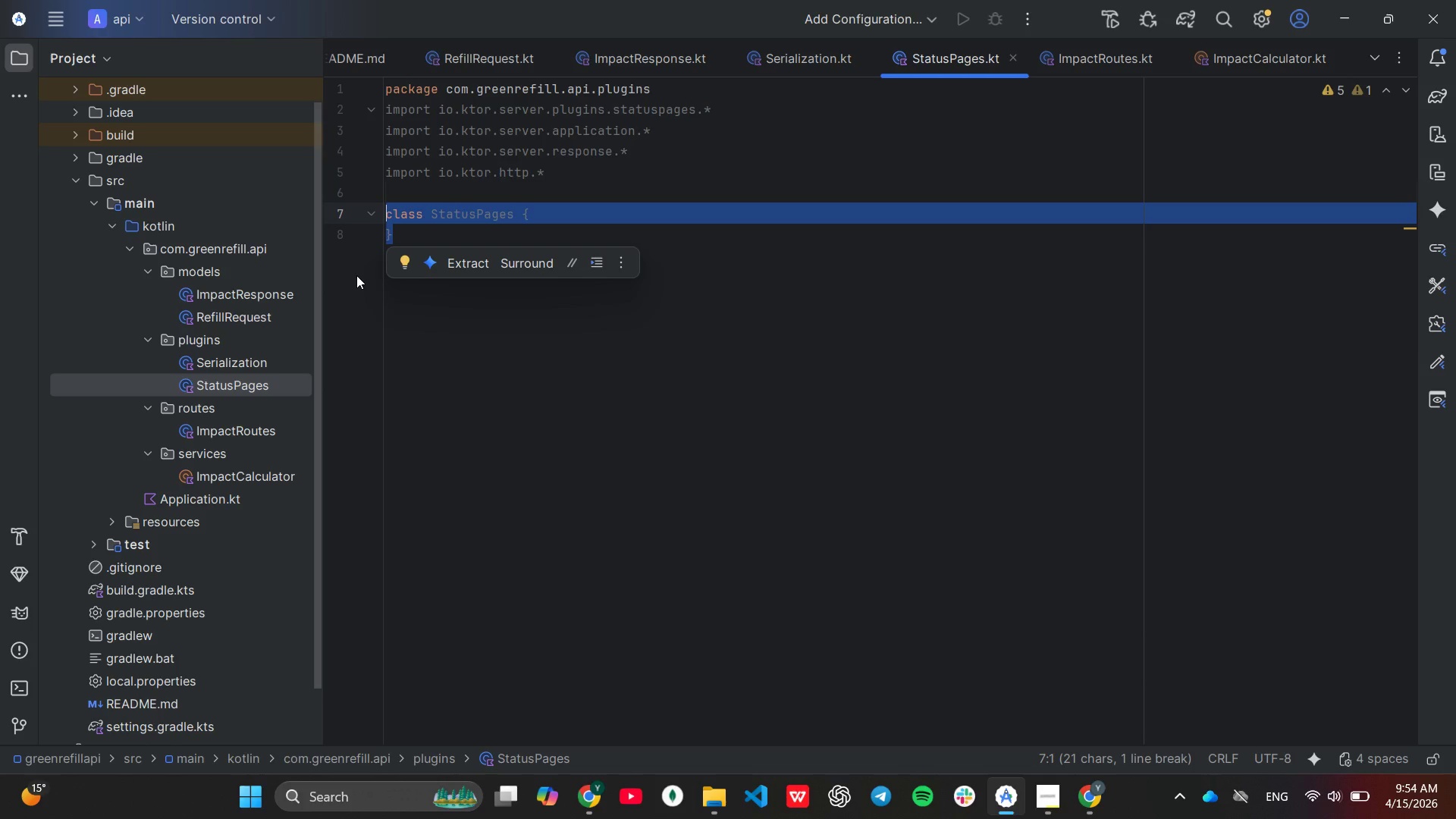 
type(fun ap)
key(Backspace)
key(Backspace)
type(Appl)
 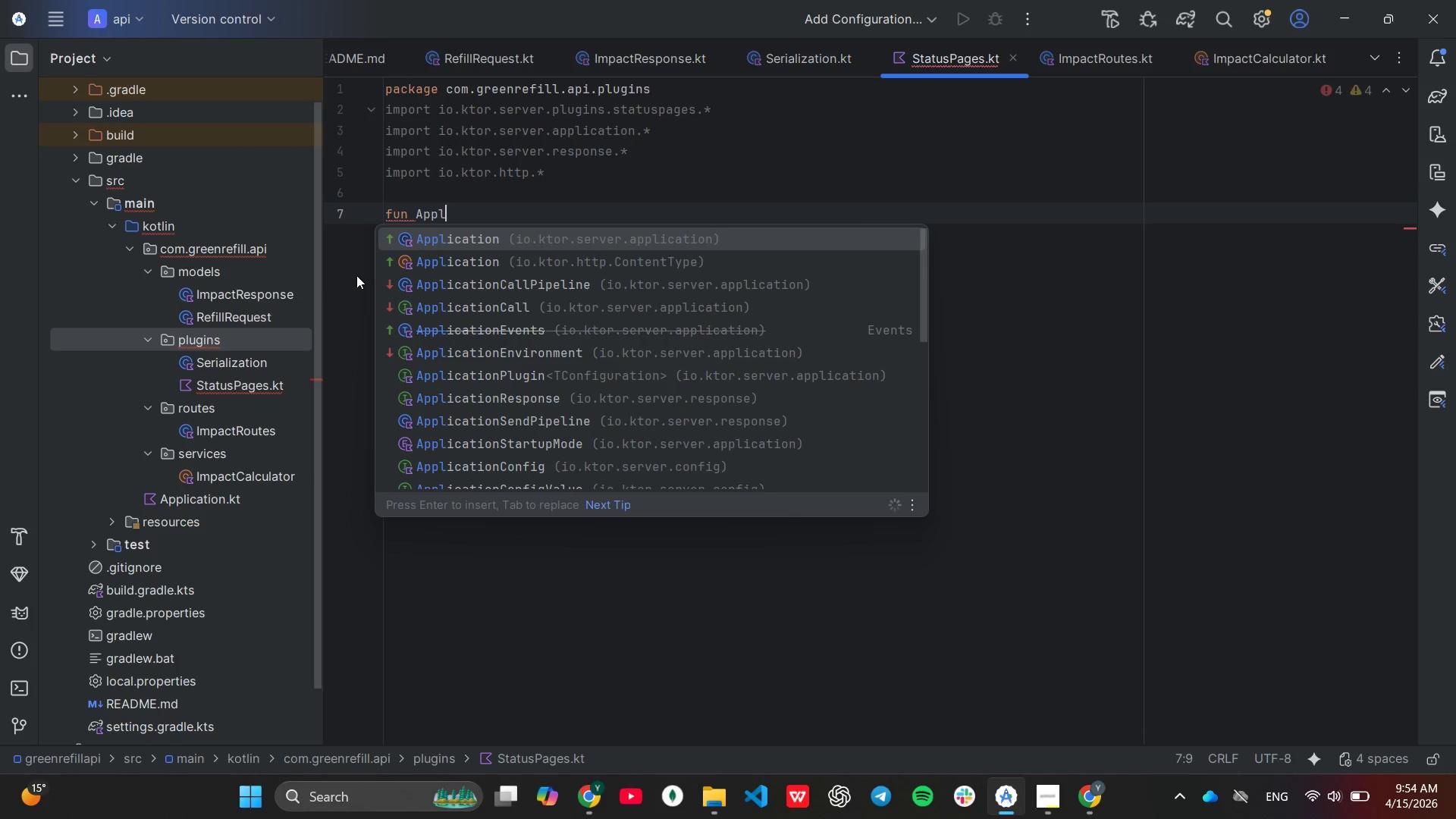 
key(Enter)
 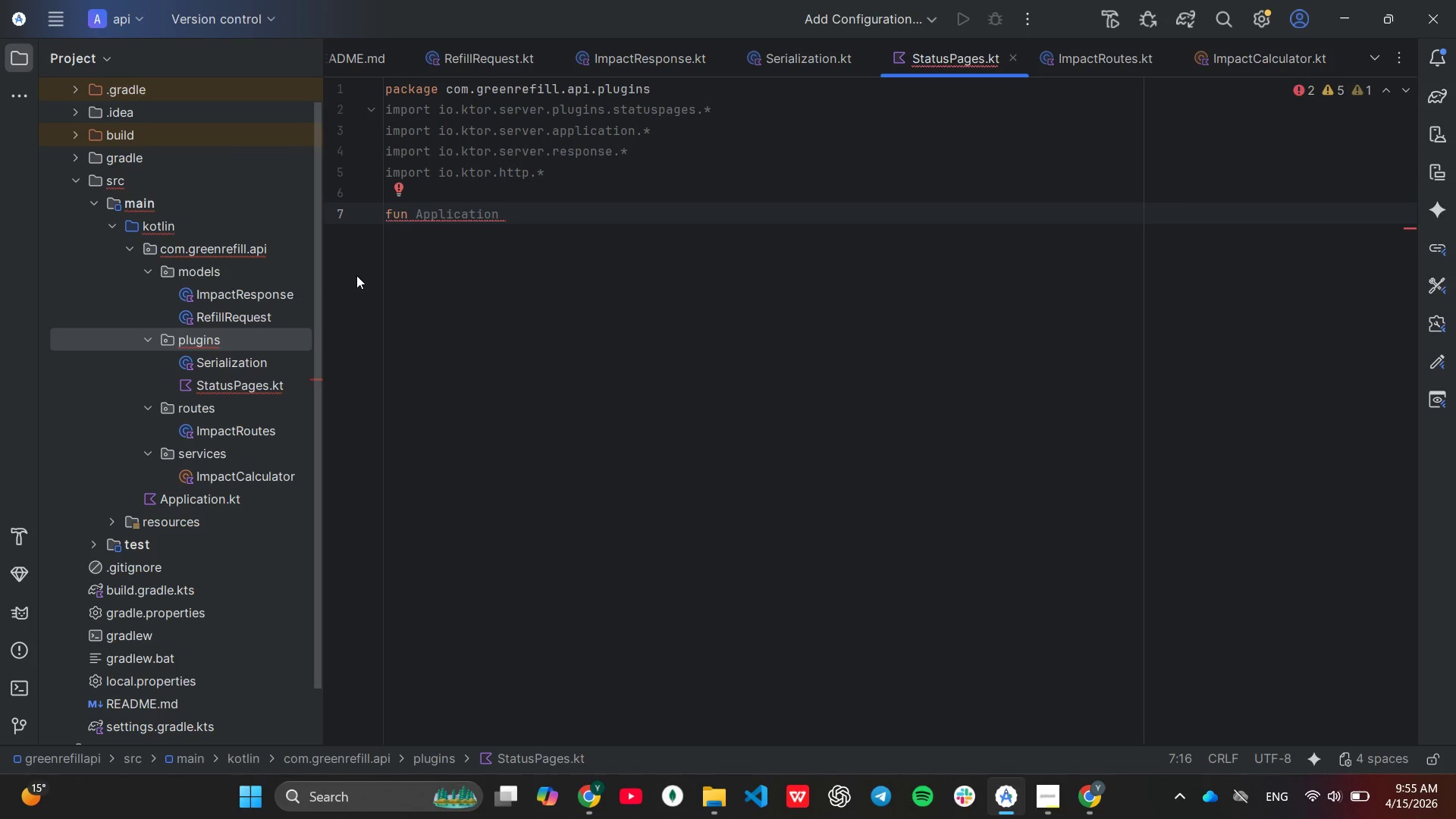 
type(.con)
 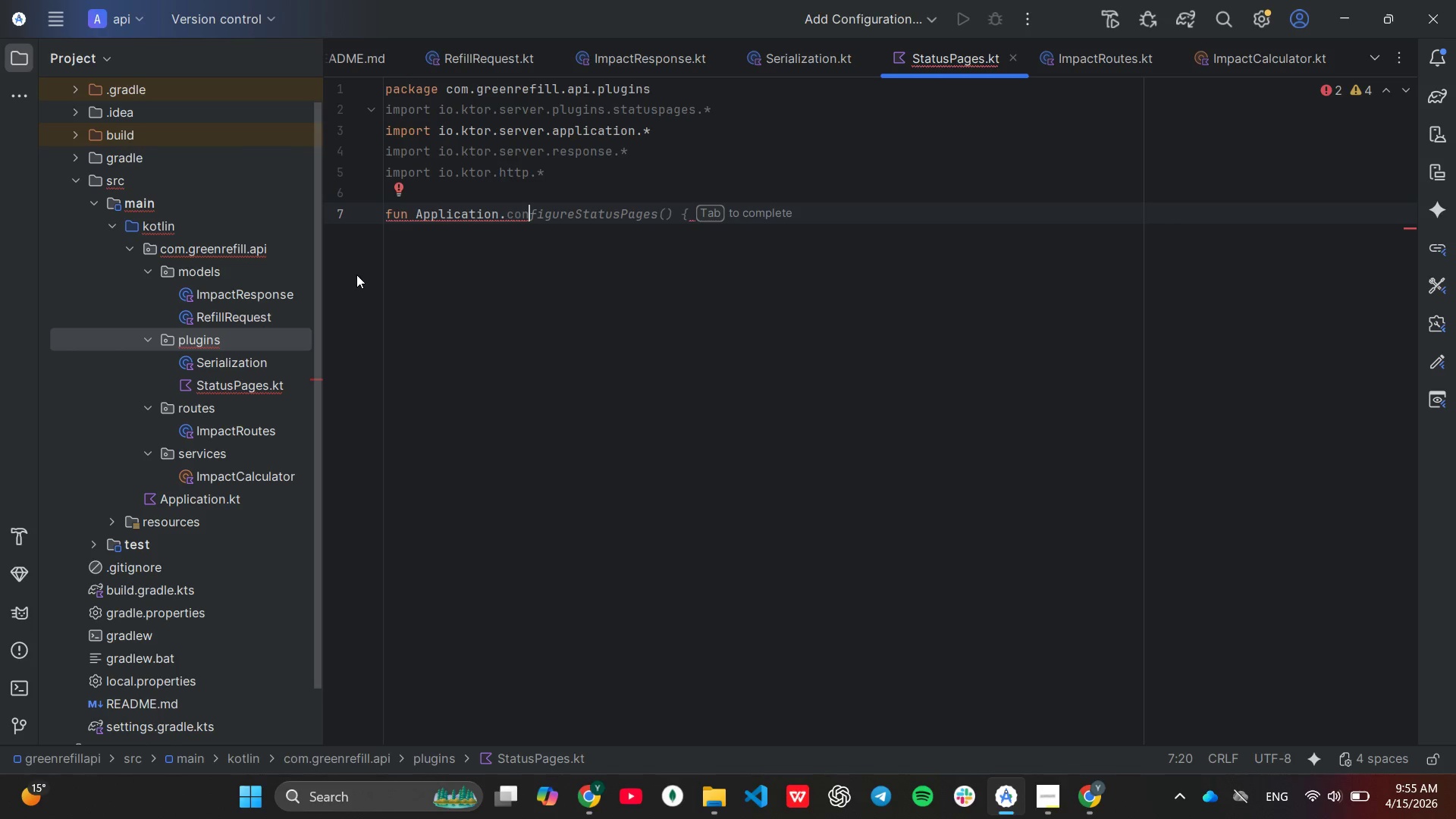 
wait(5.84)
 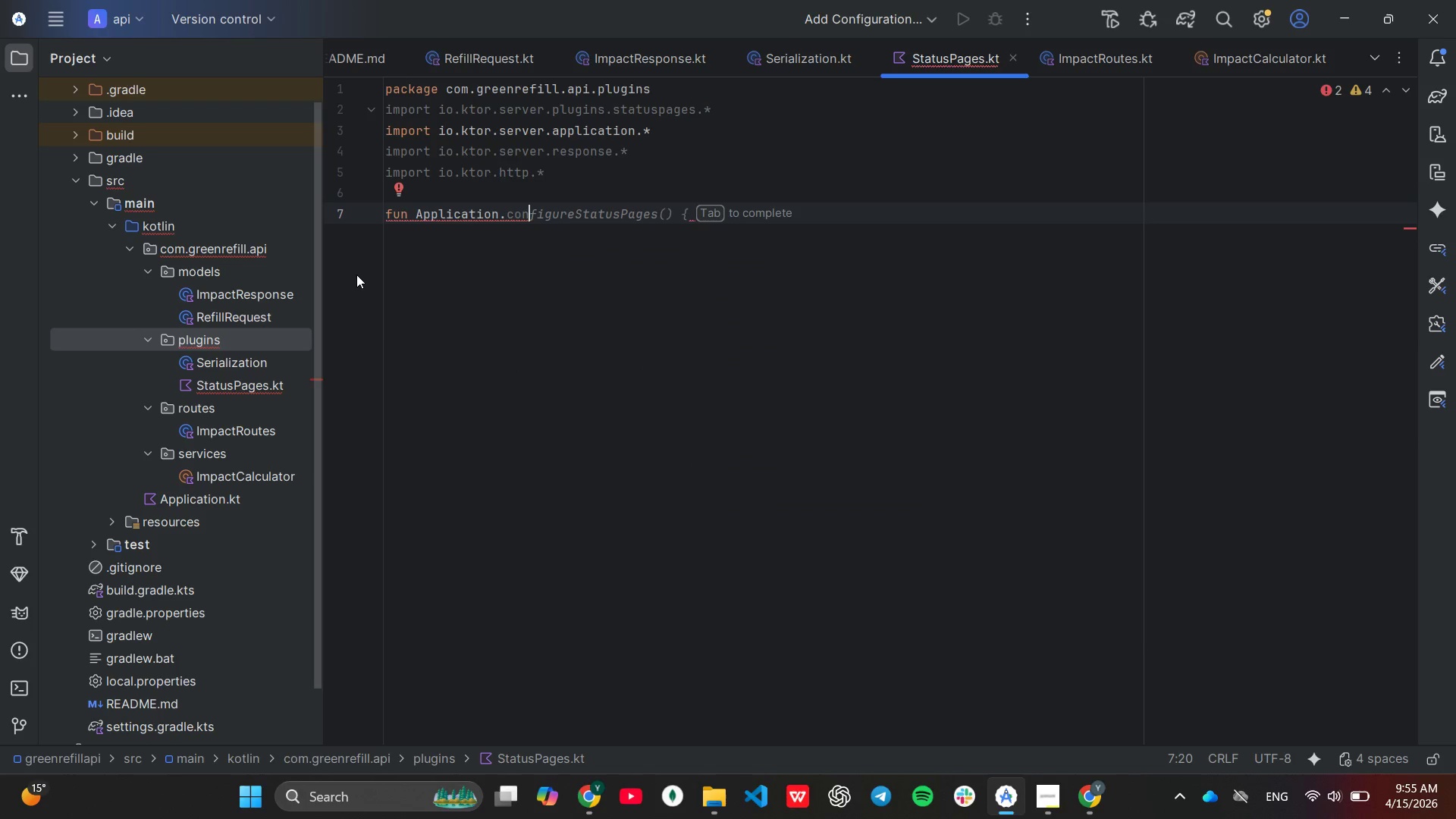 
key(Tab)
 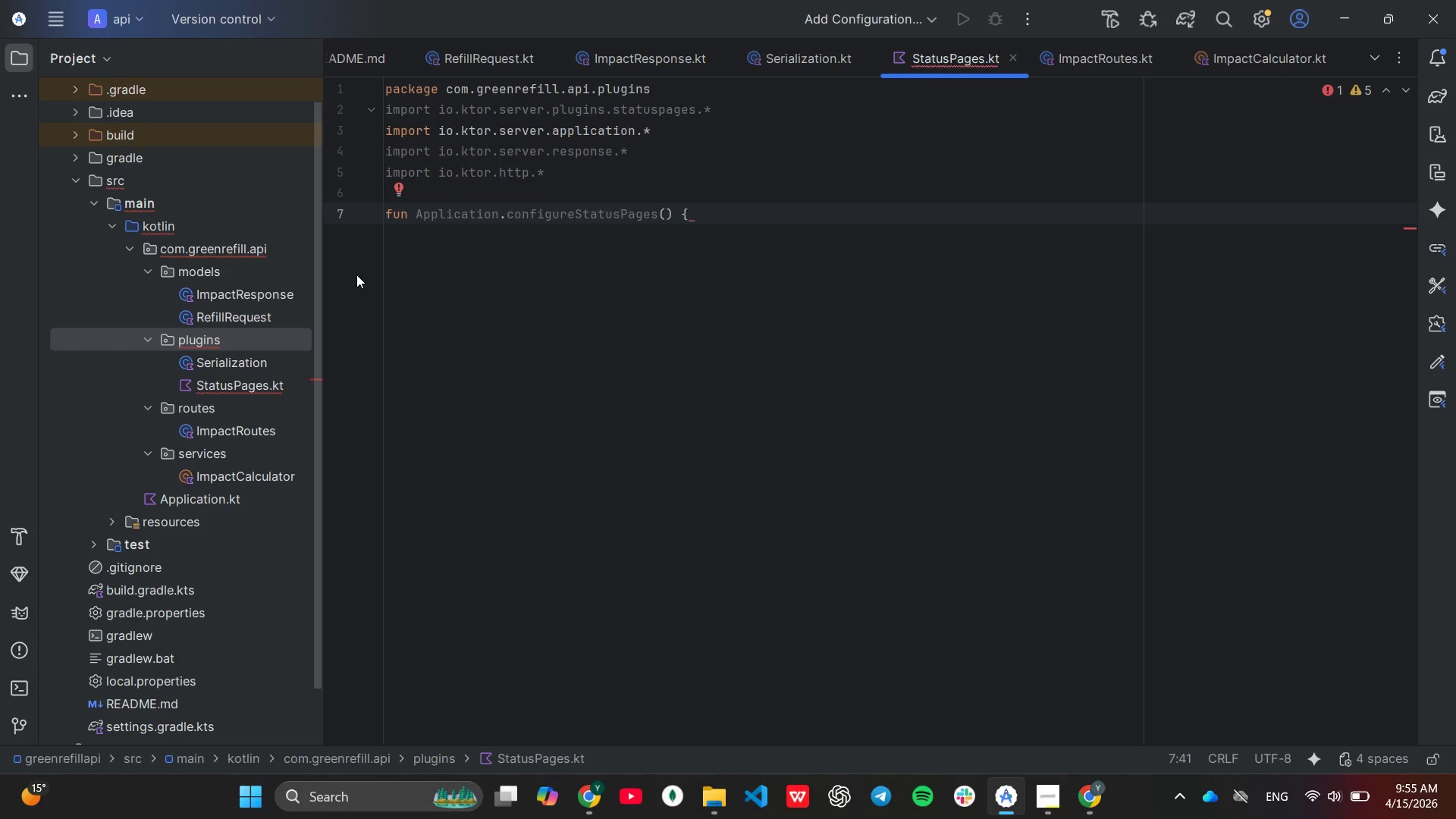 
key(Enter)
 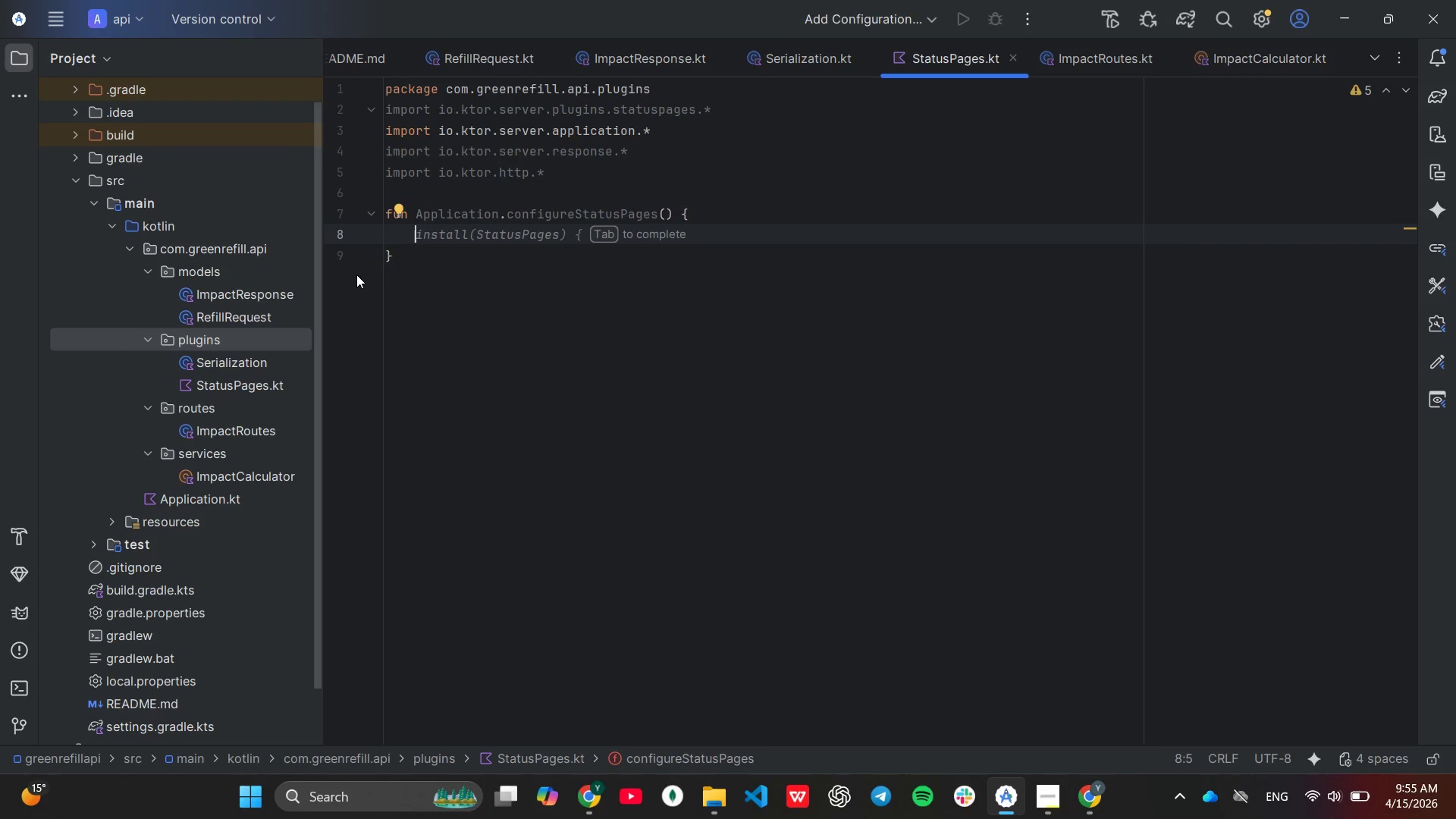 
wait(5.47)
 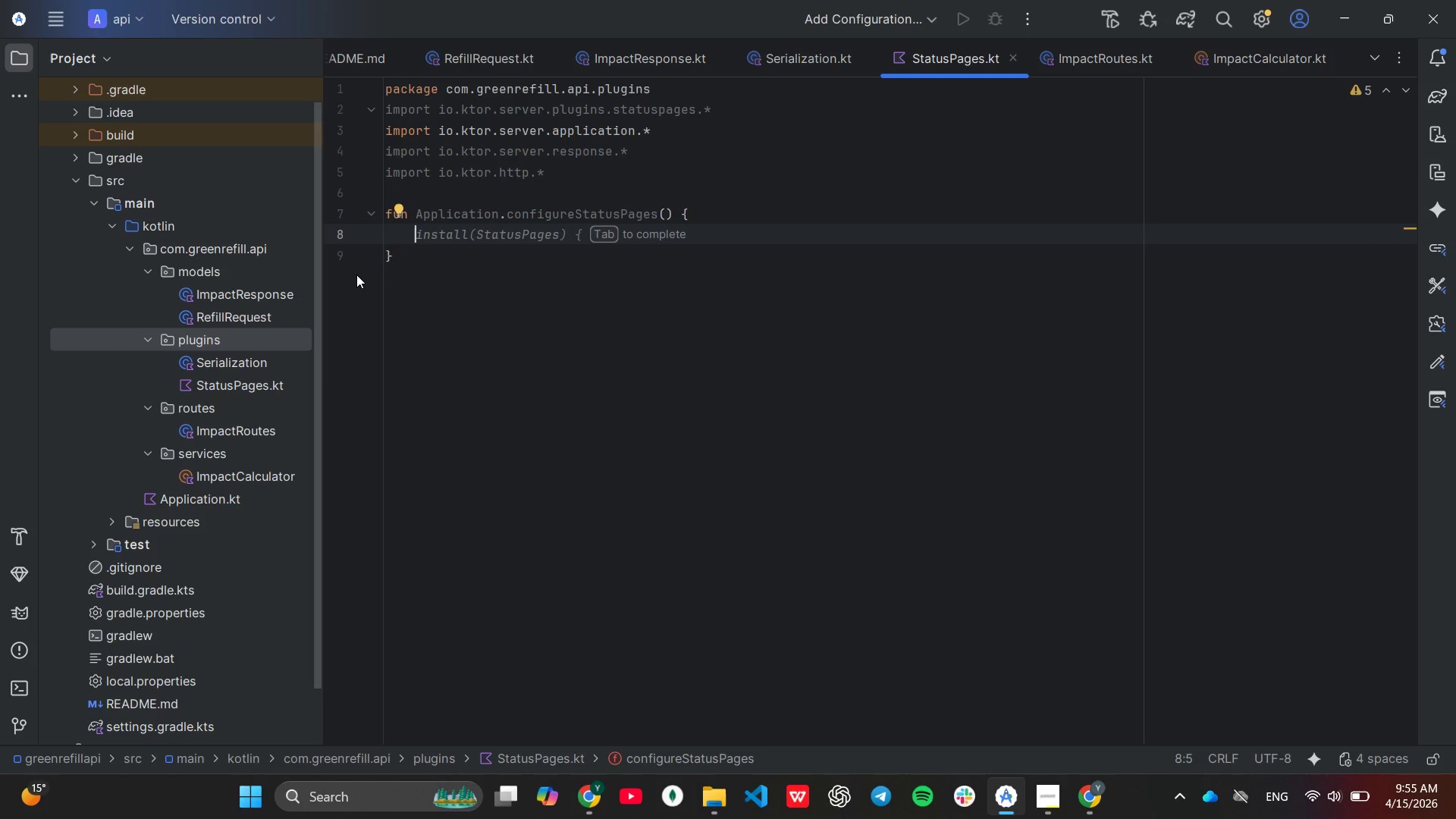 
key(Tab)
 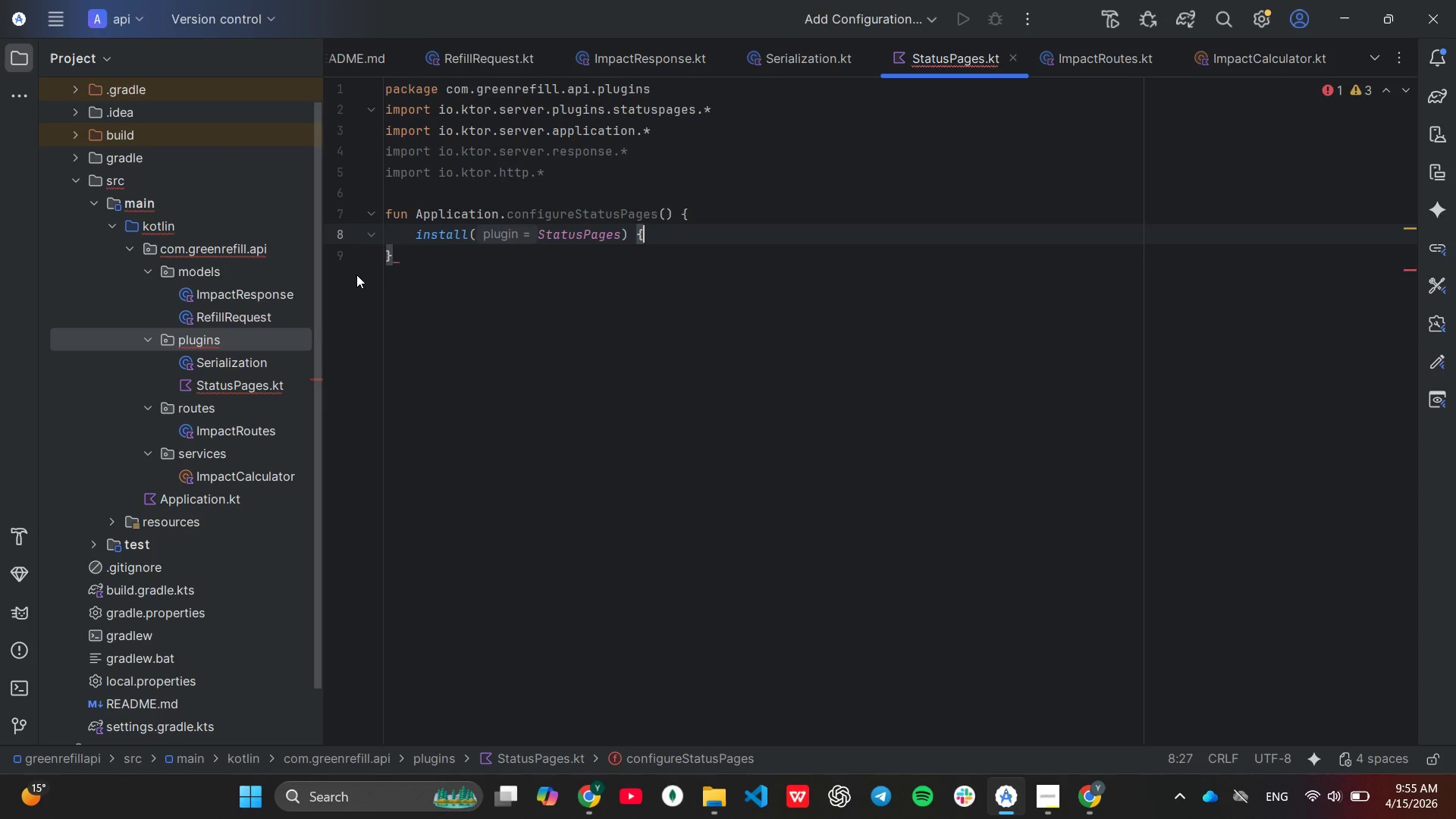 
key(Enter)
 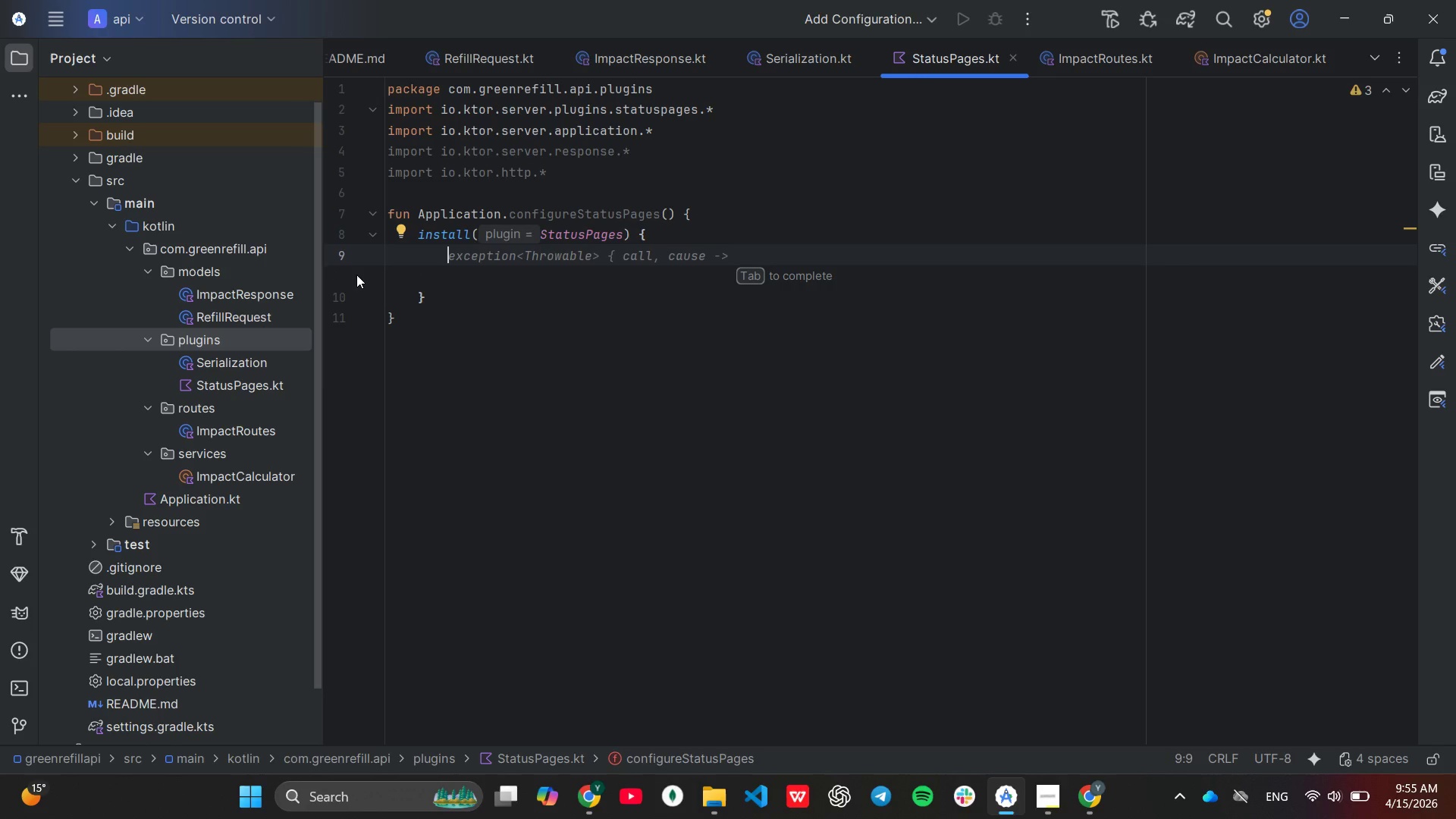 
key(Tab)
 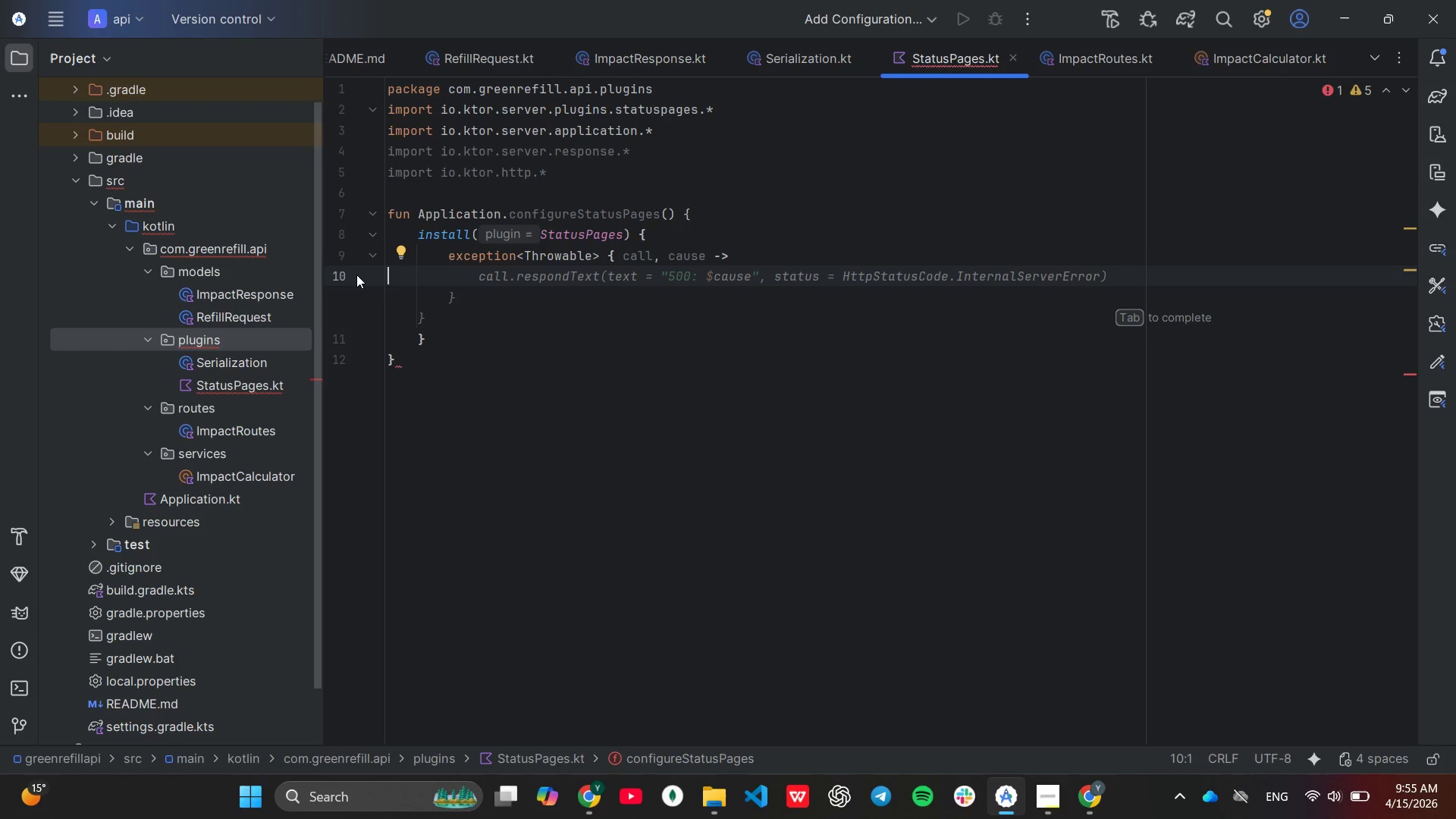 
key(Backspace)
 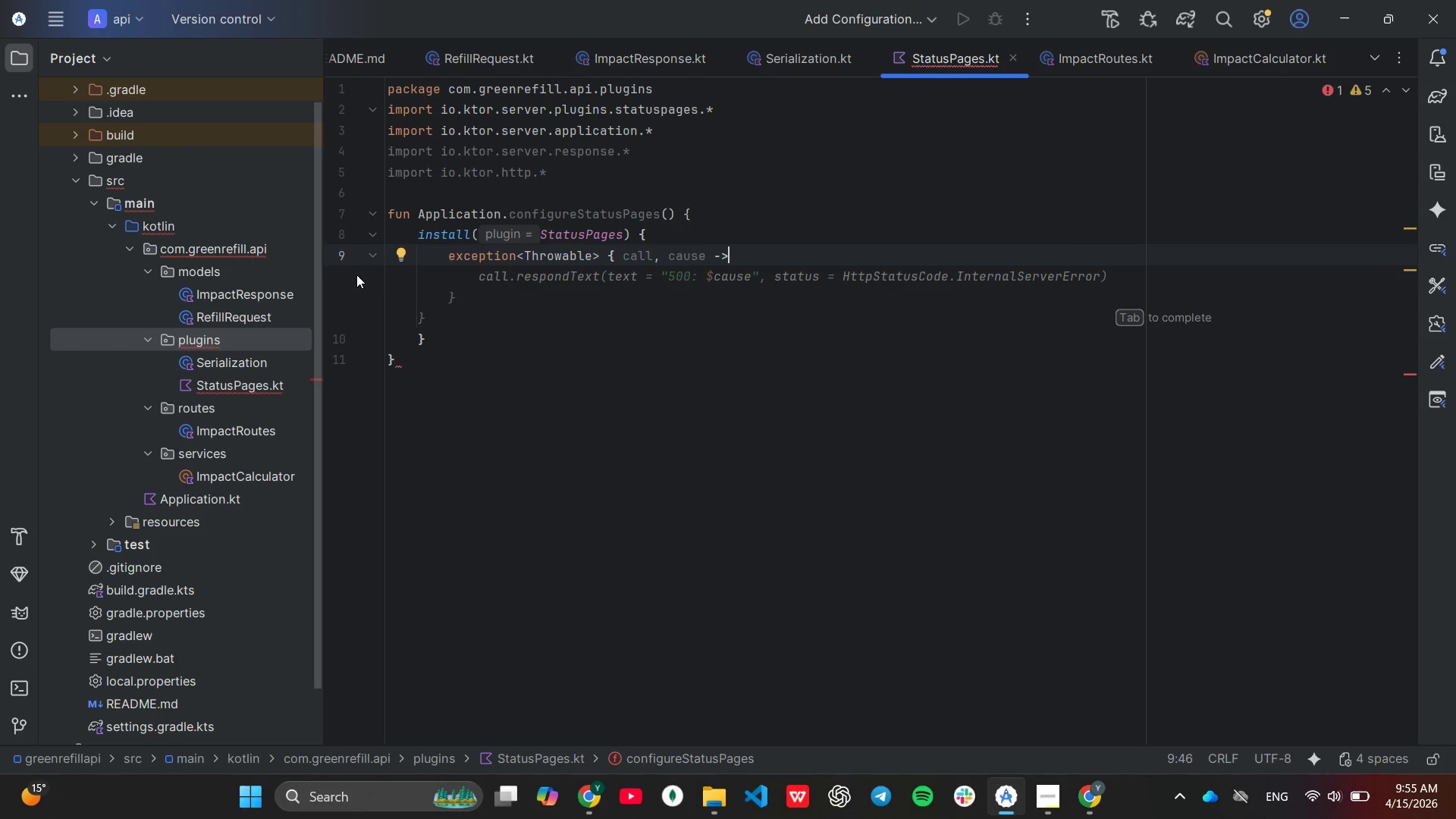 
hold_key(key=ArrowLeft, duration=0.91)
 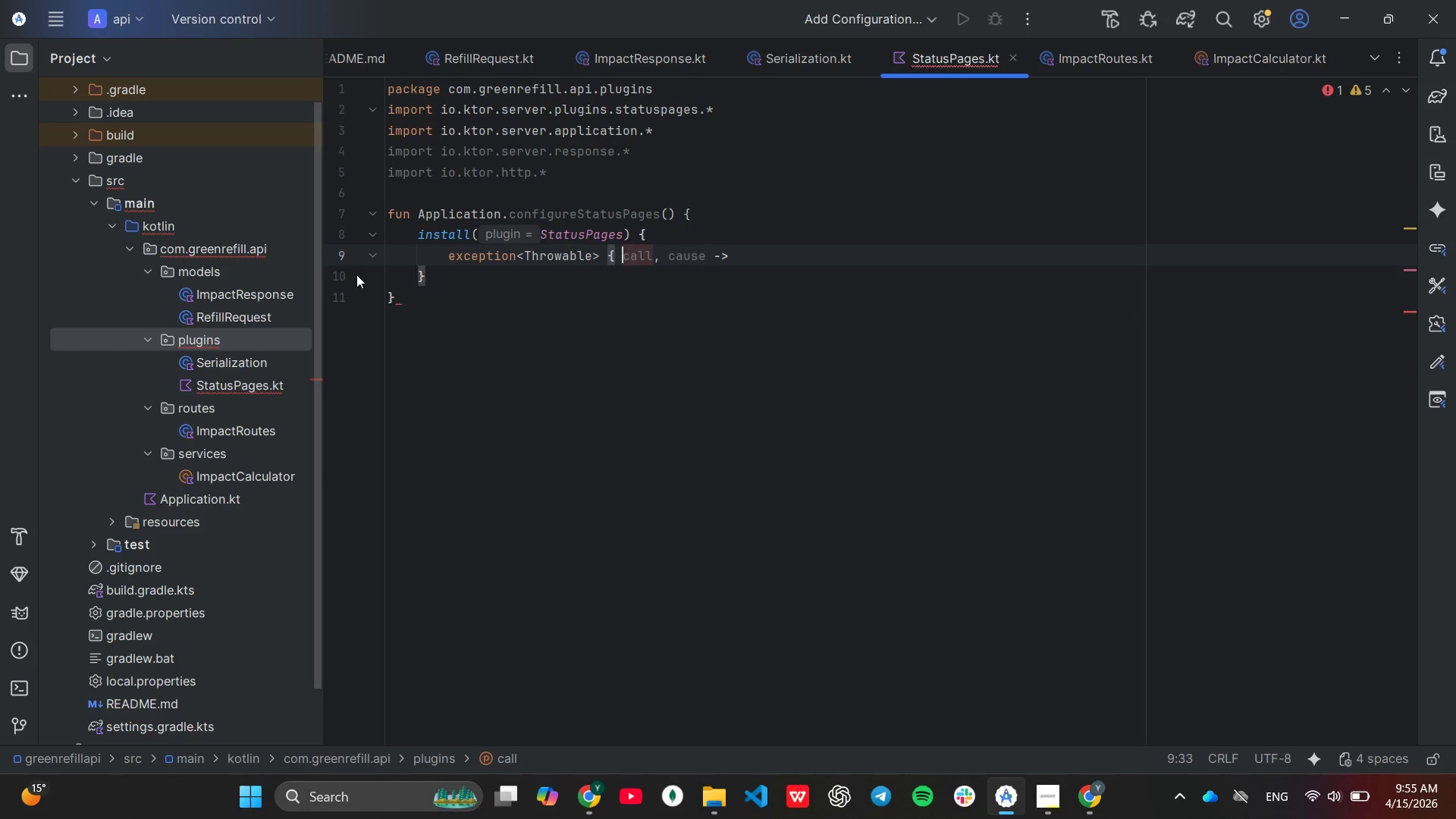 
hold_key(key=ArrowLeft, duration=0.56)
 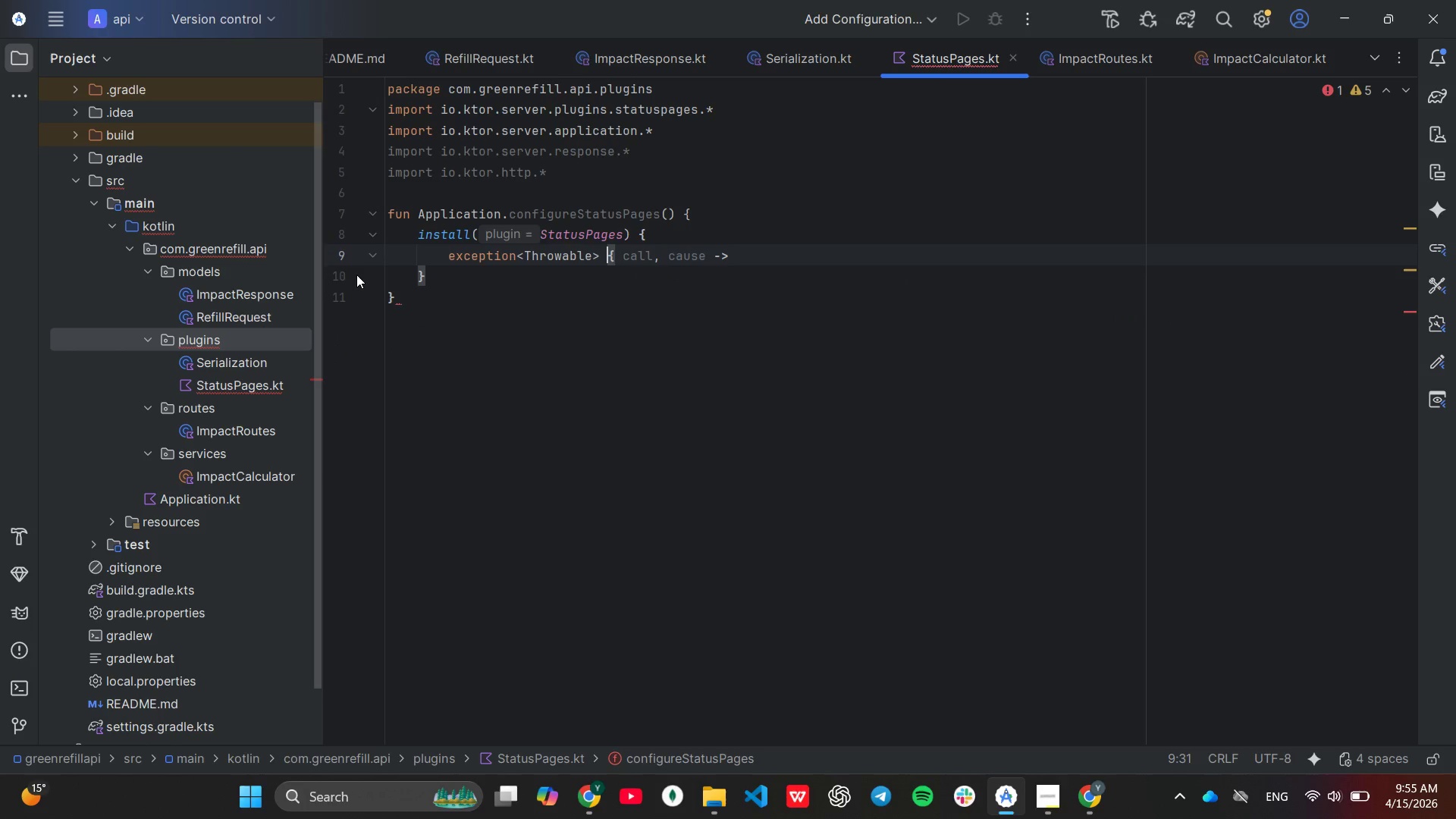 
key(ArrowLeft)
 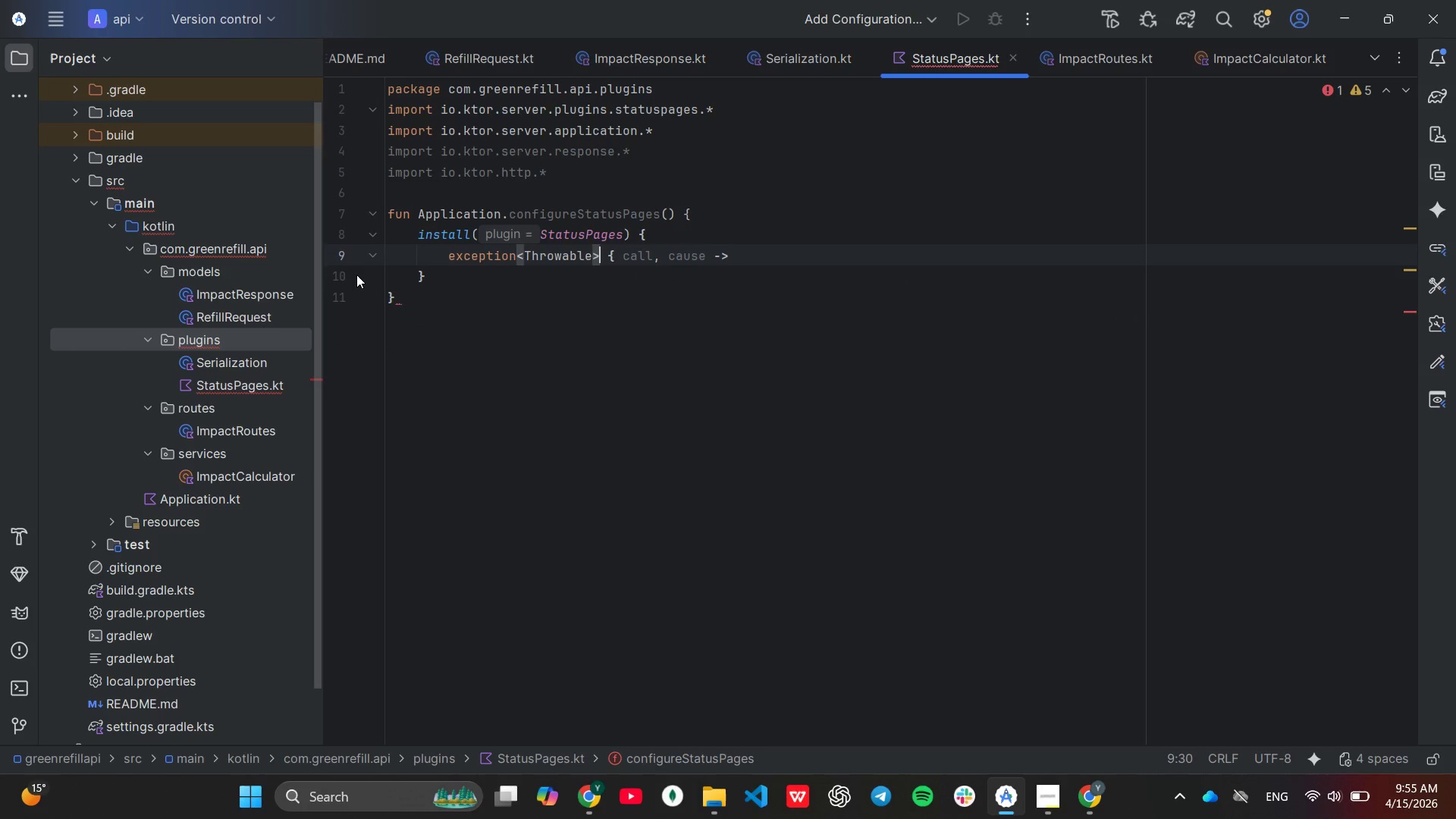 
key(ArrowLeft)
 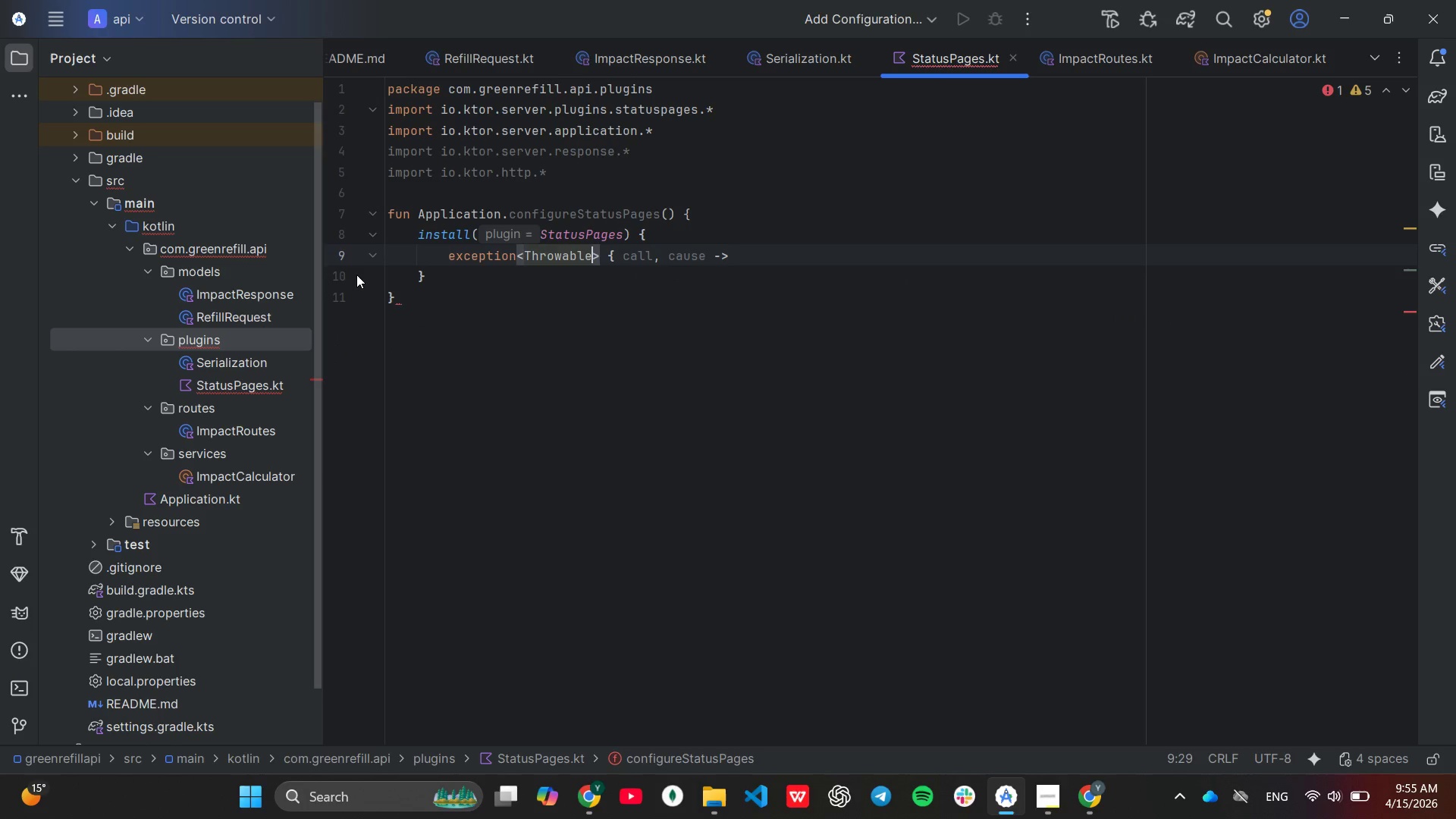 
key(ArrowLeft)
 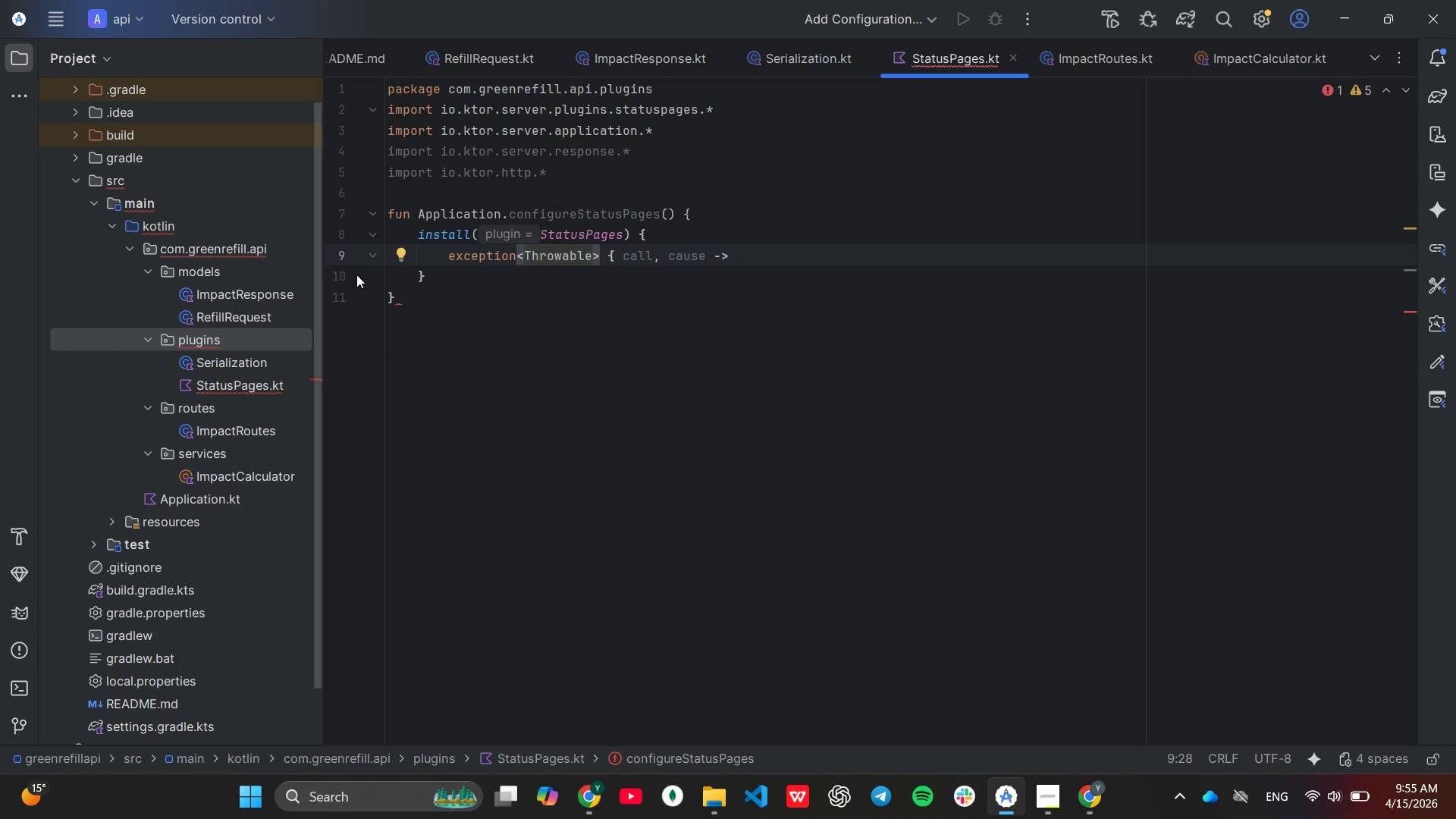 
key(Backspace)
 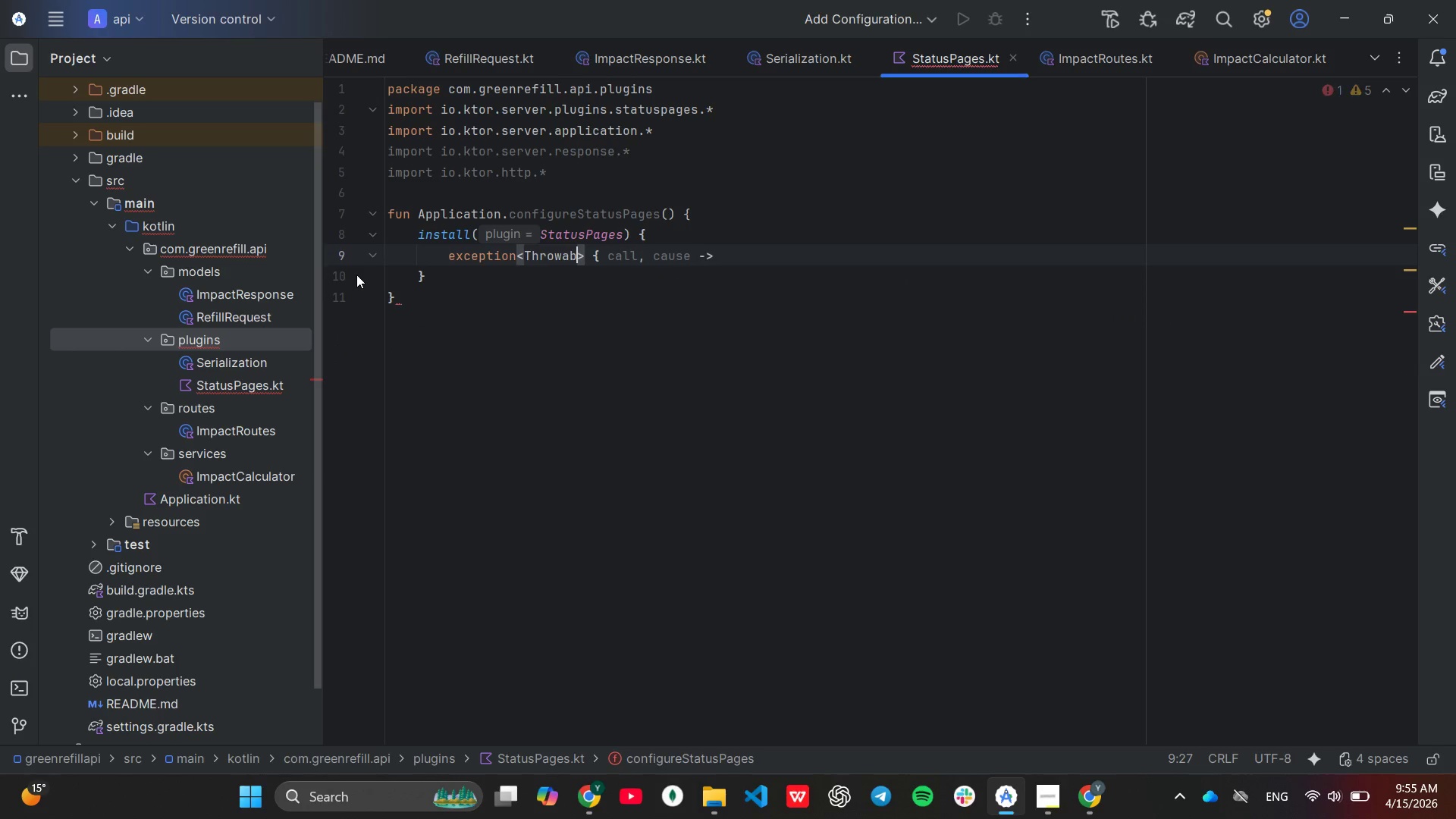 
hold_key(key=Backspace, duration=0.62)
 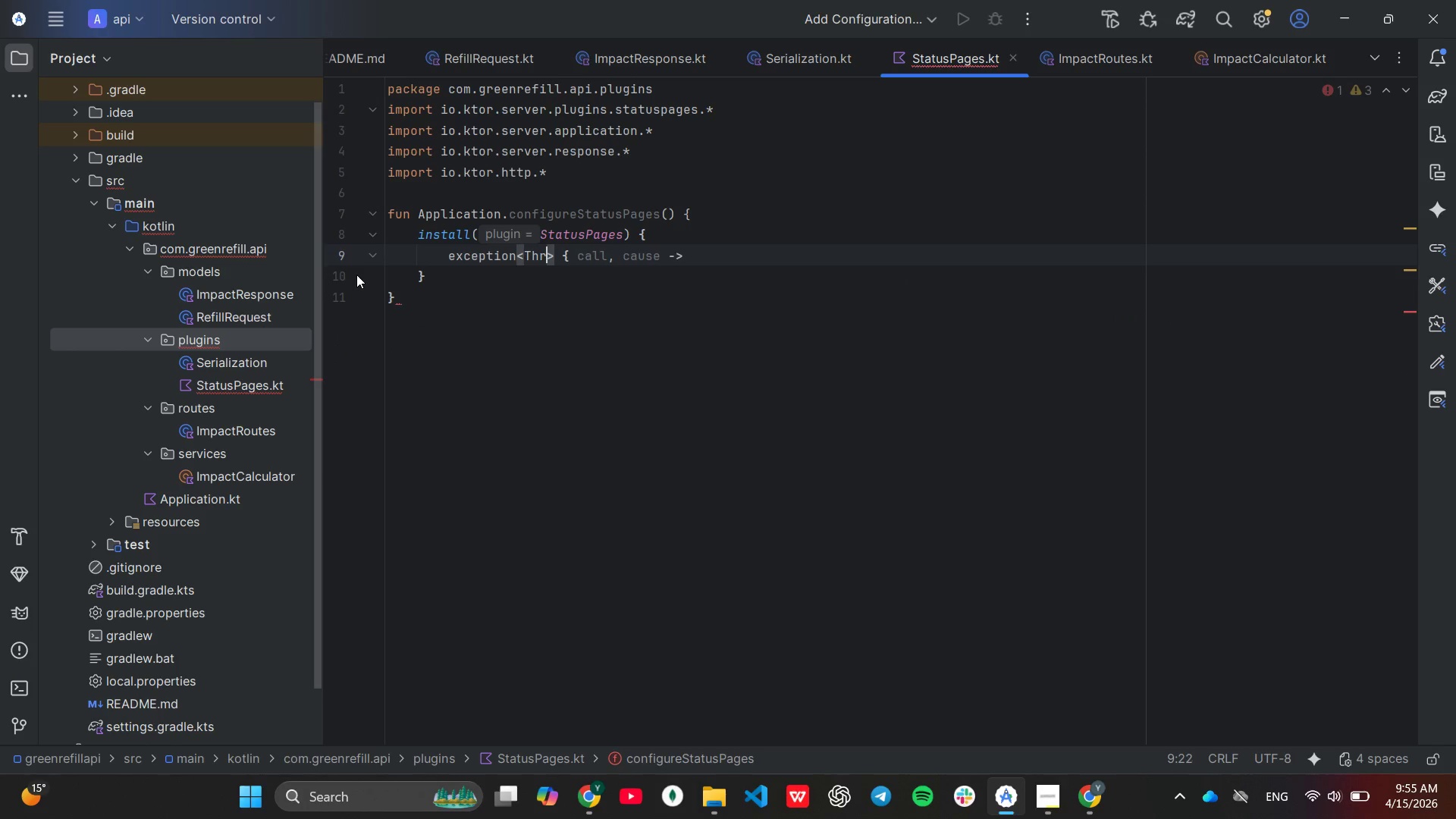 
key(Backspace)
 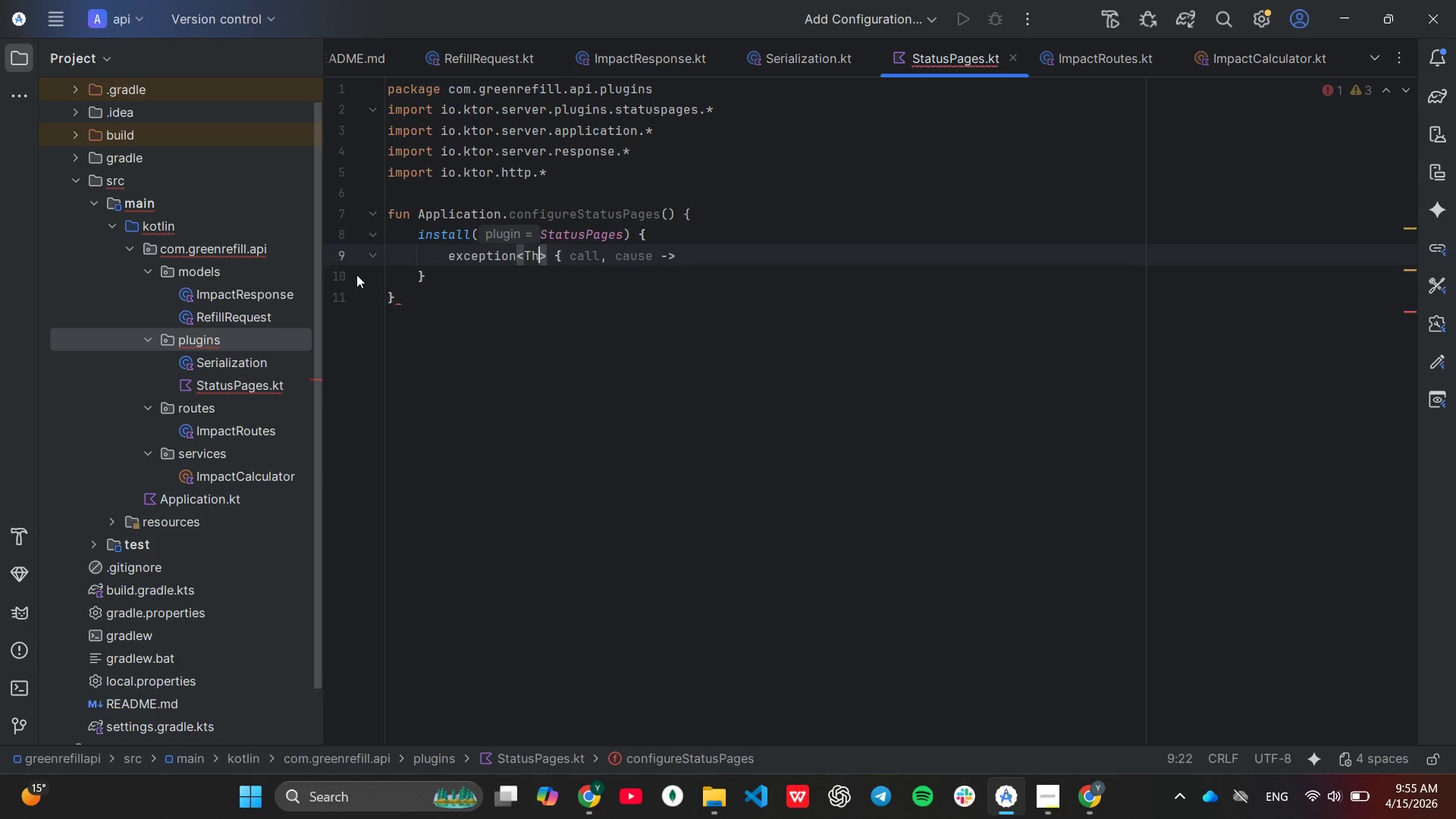 
key(Backspace)
 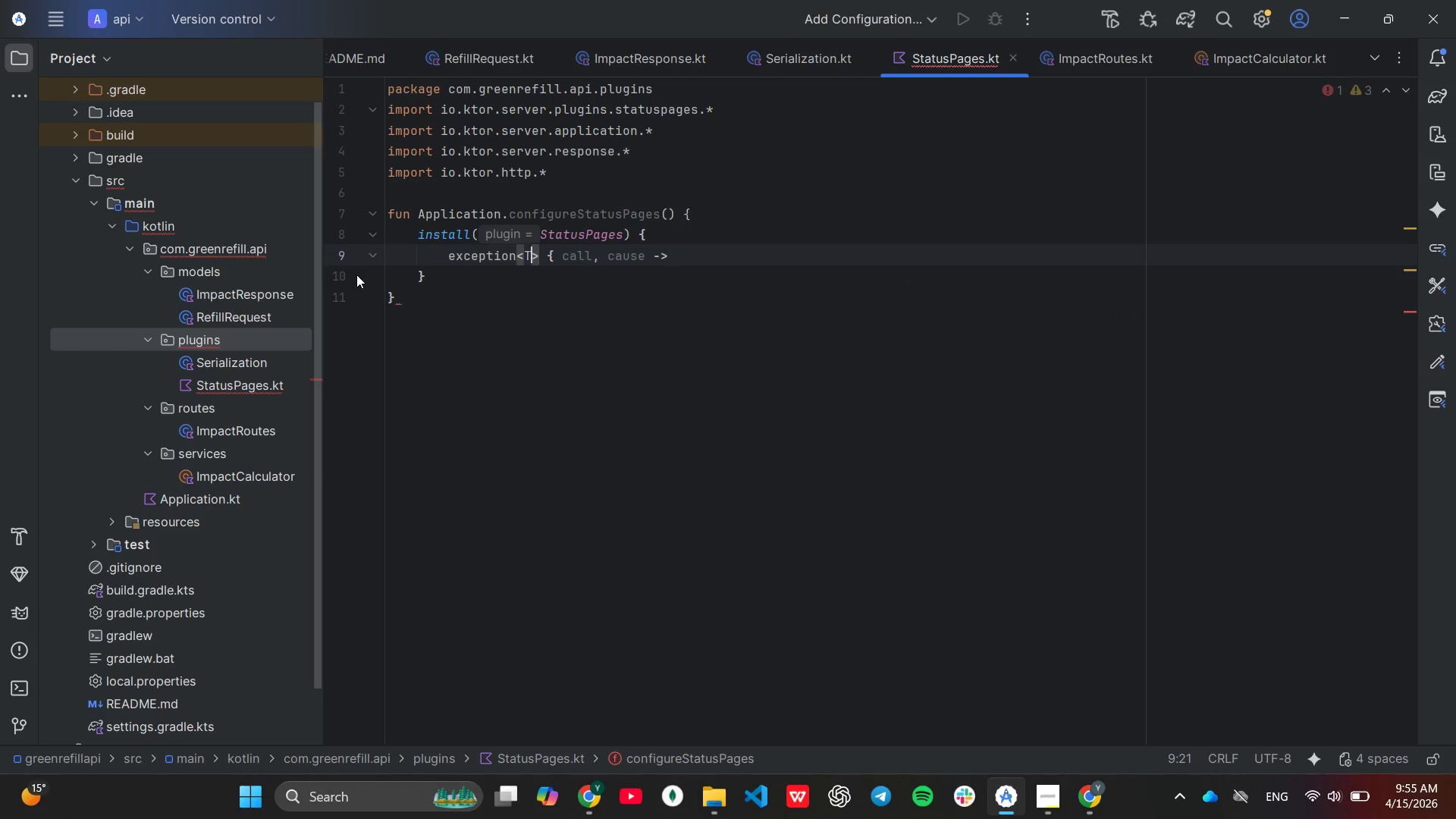 
key(Backspace)
 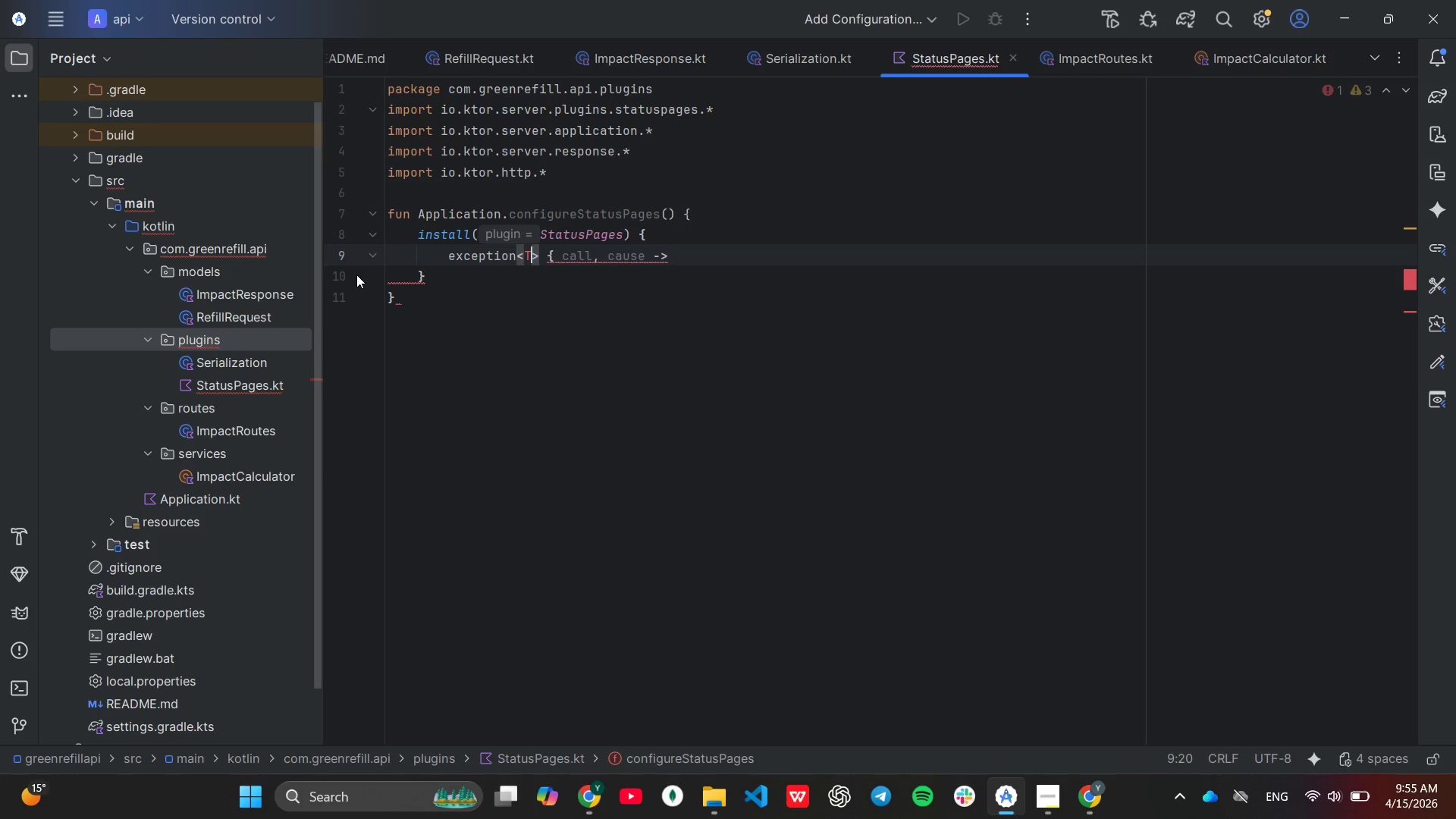 
key(Backspace)
 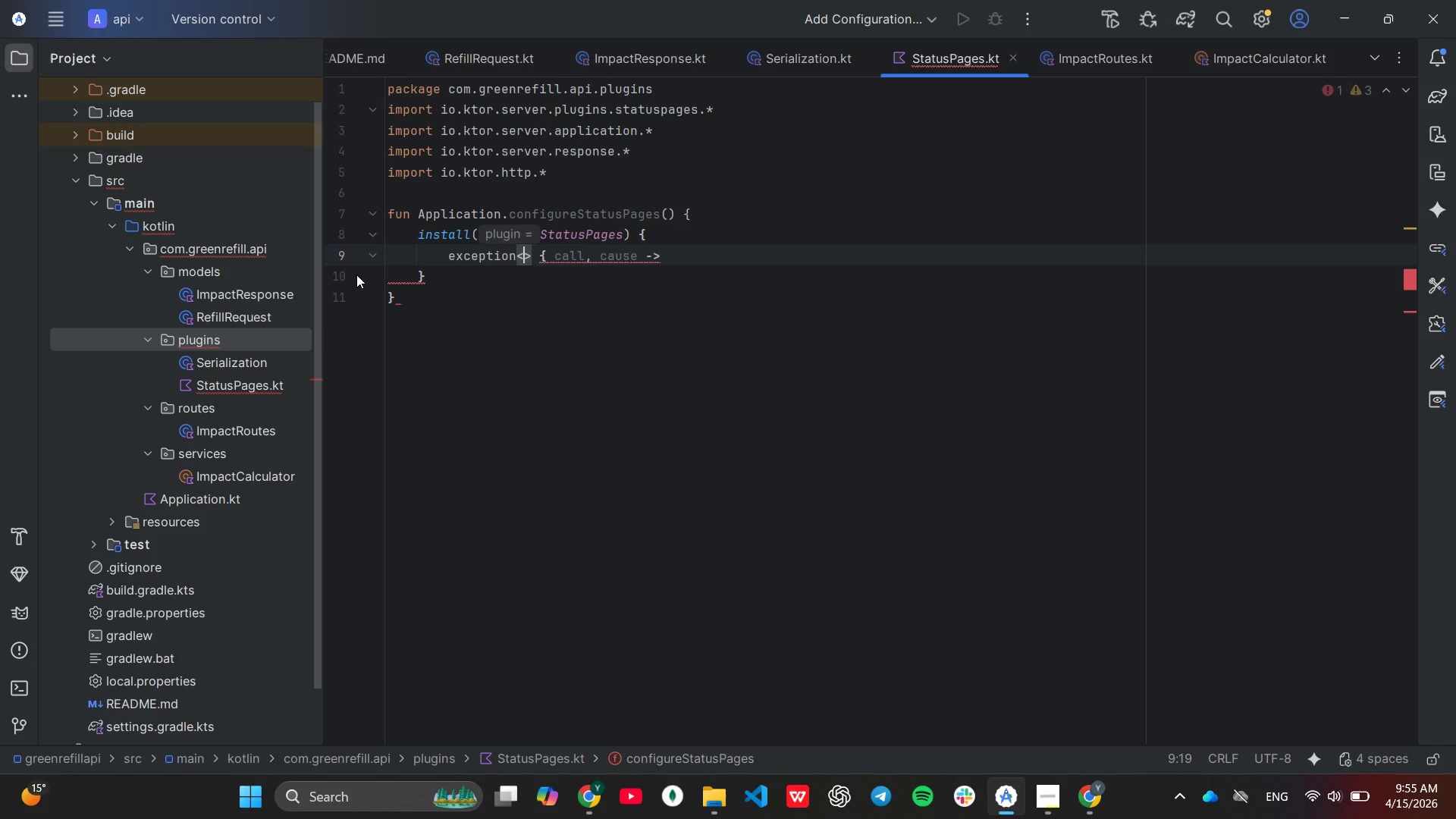 
key(Shift+ShiftLeft)
 